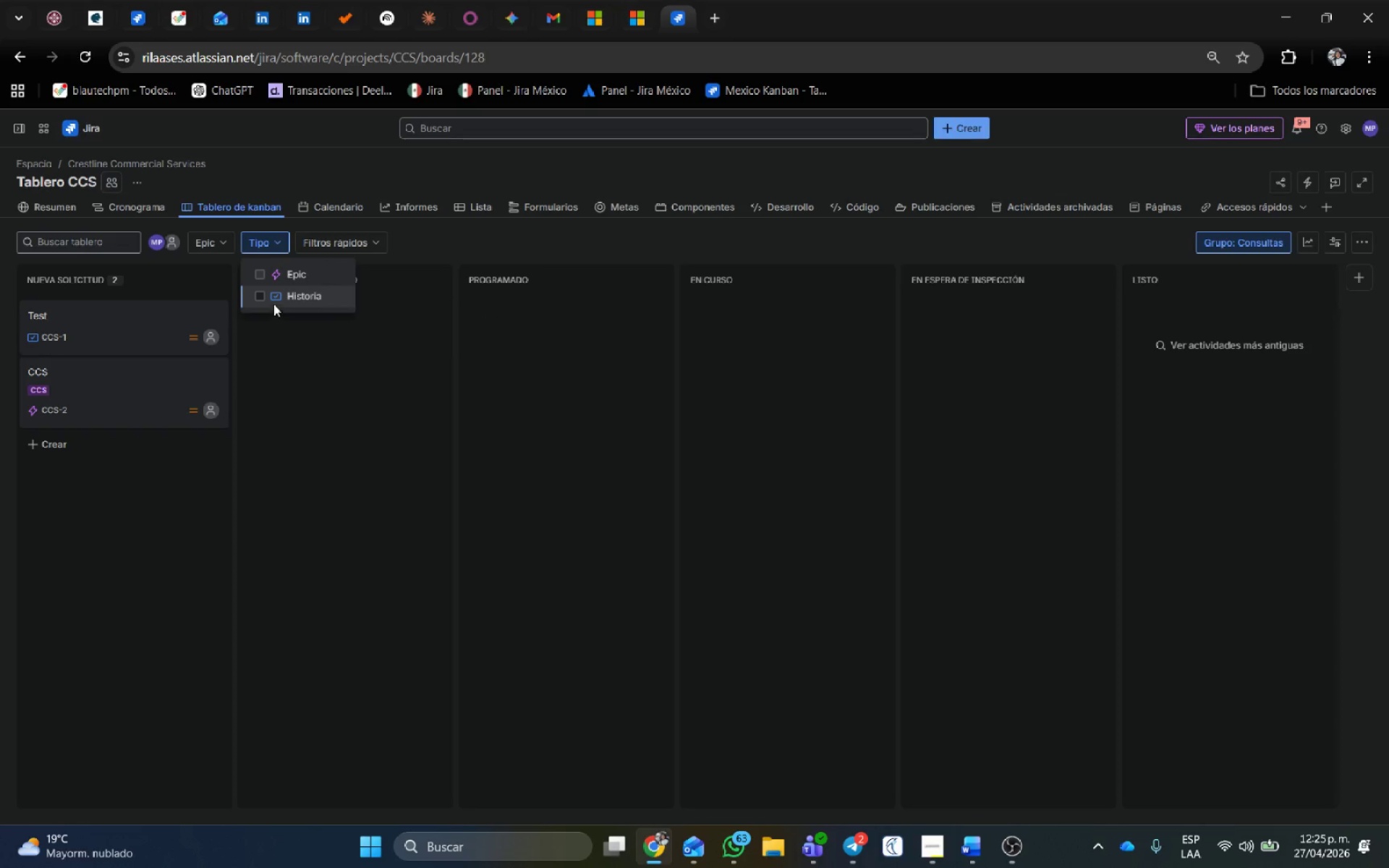 
left_click([275, 299])
 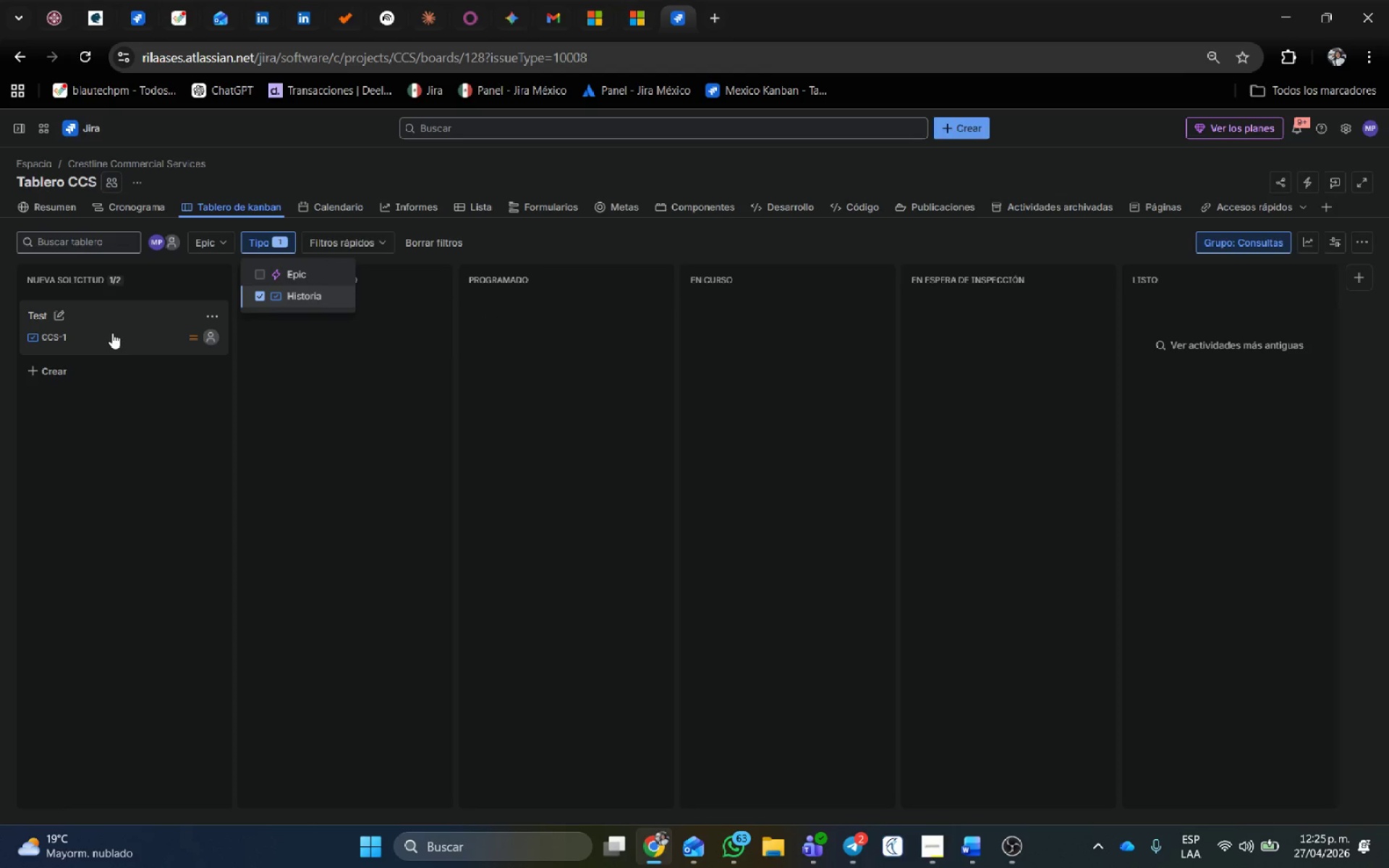 
left_click([111, 330])
 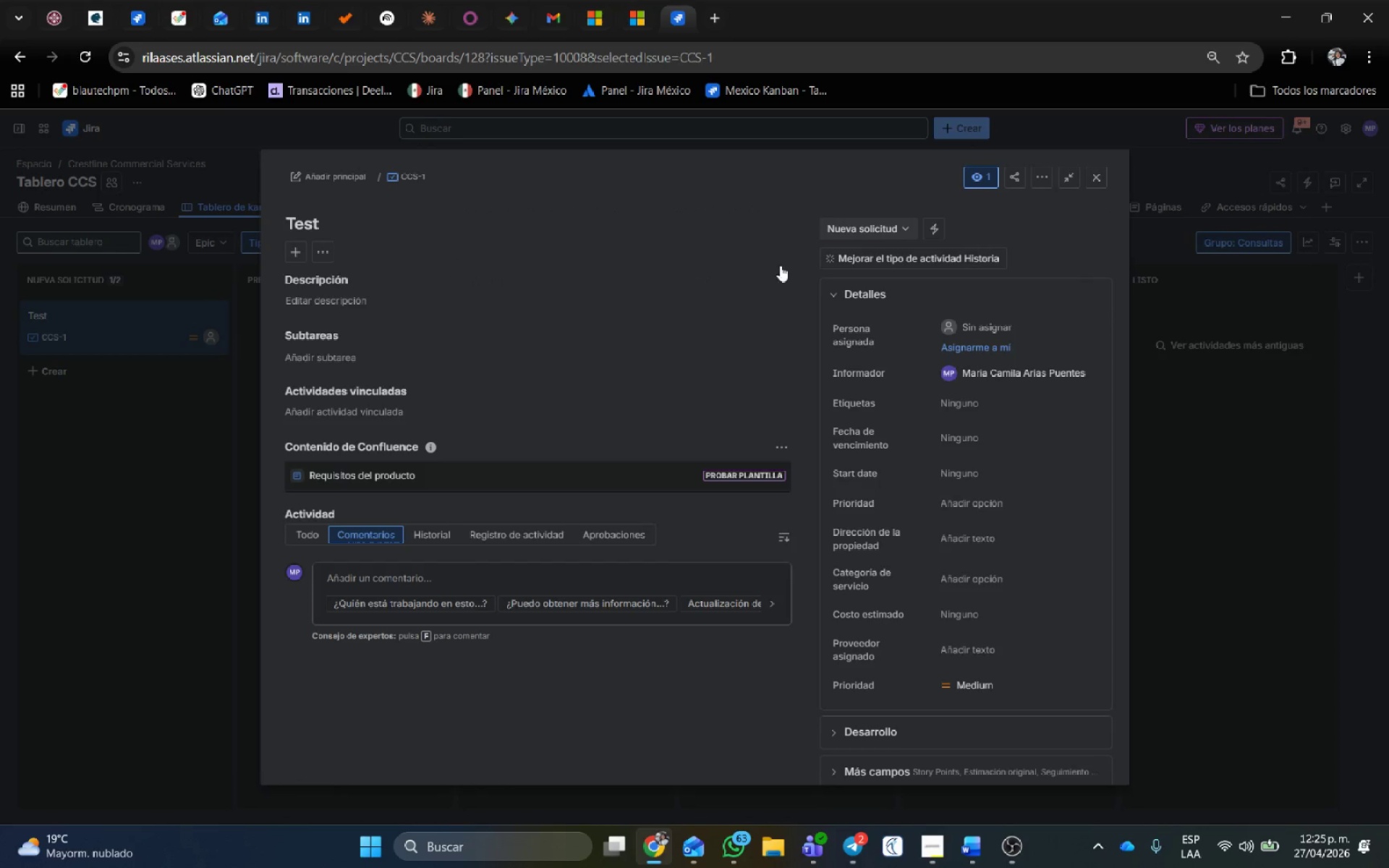 
left_click([348, 173])
 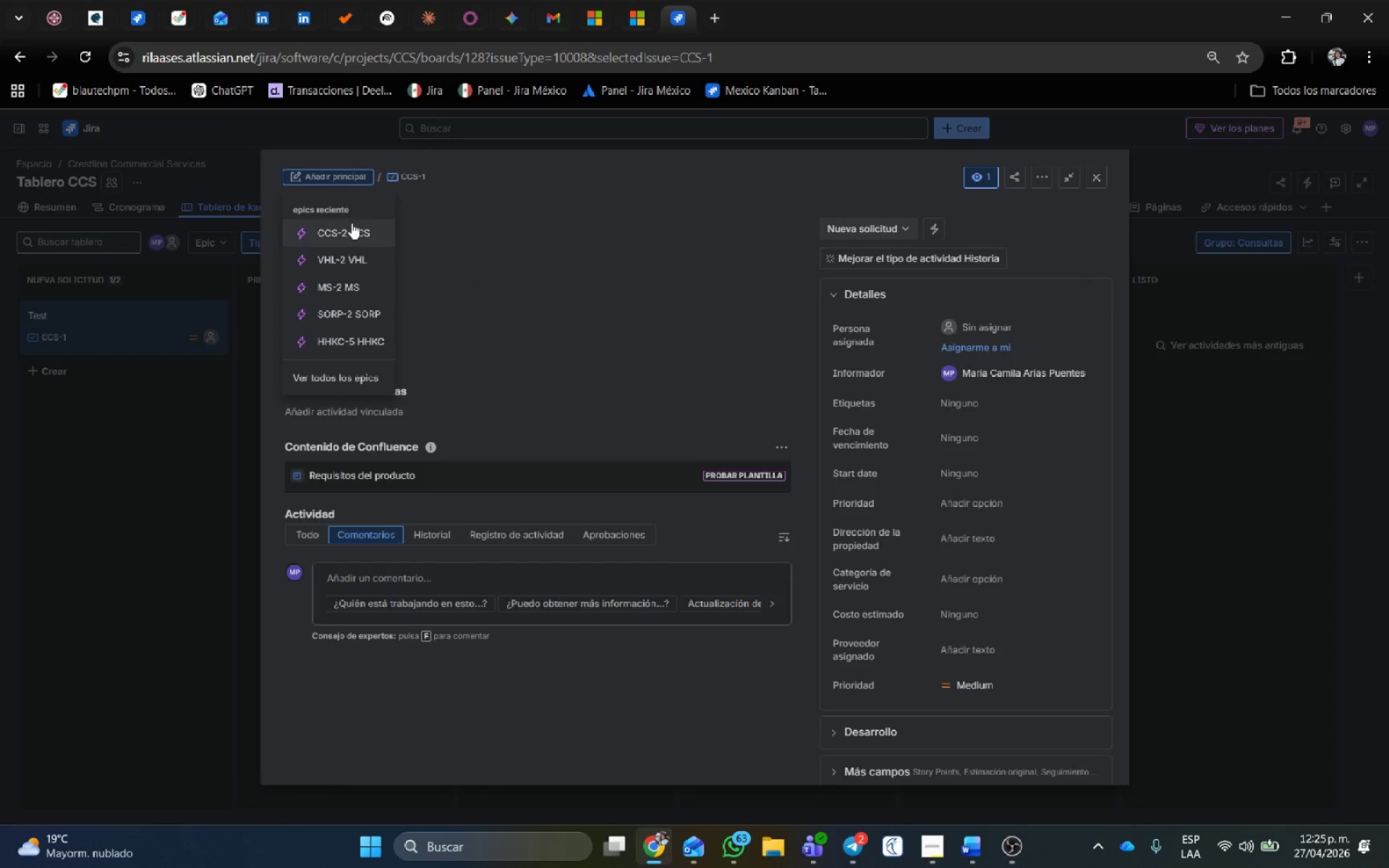 
left_click([352, 228])
 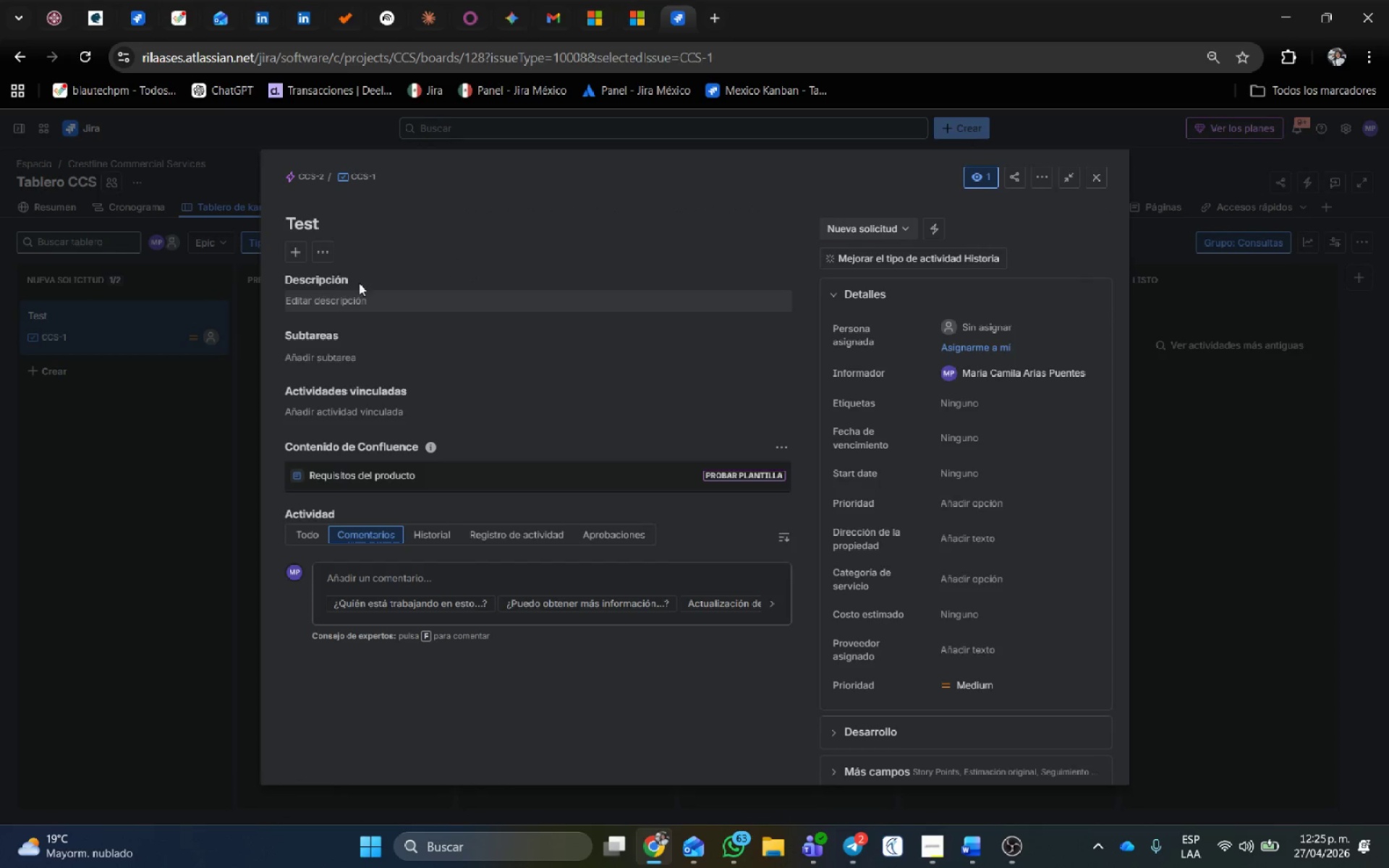 
left_click([349, 228])
 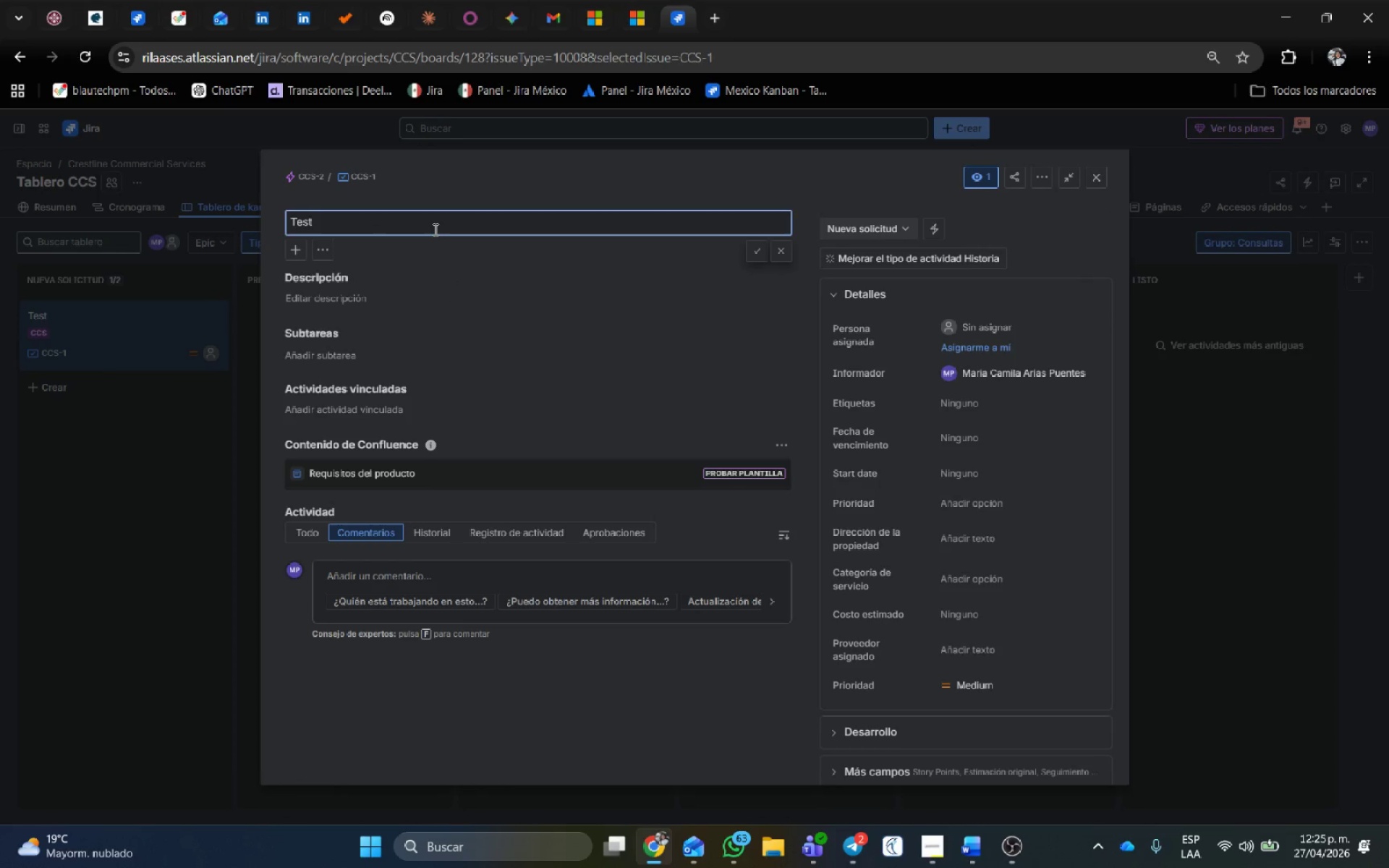 
left_click([434, 229])
 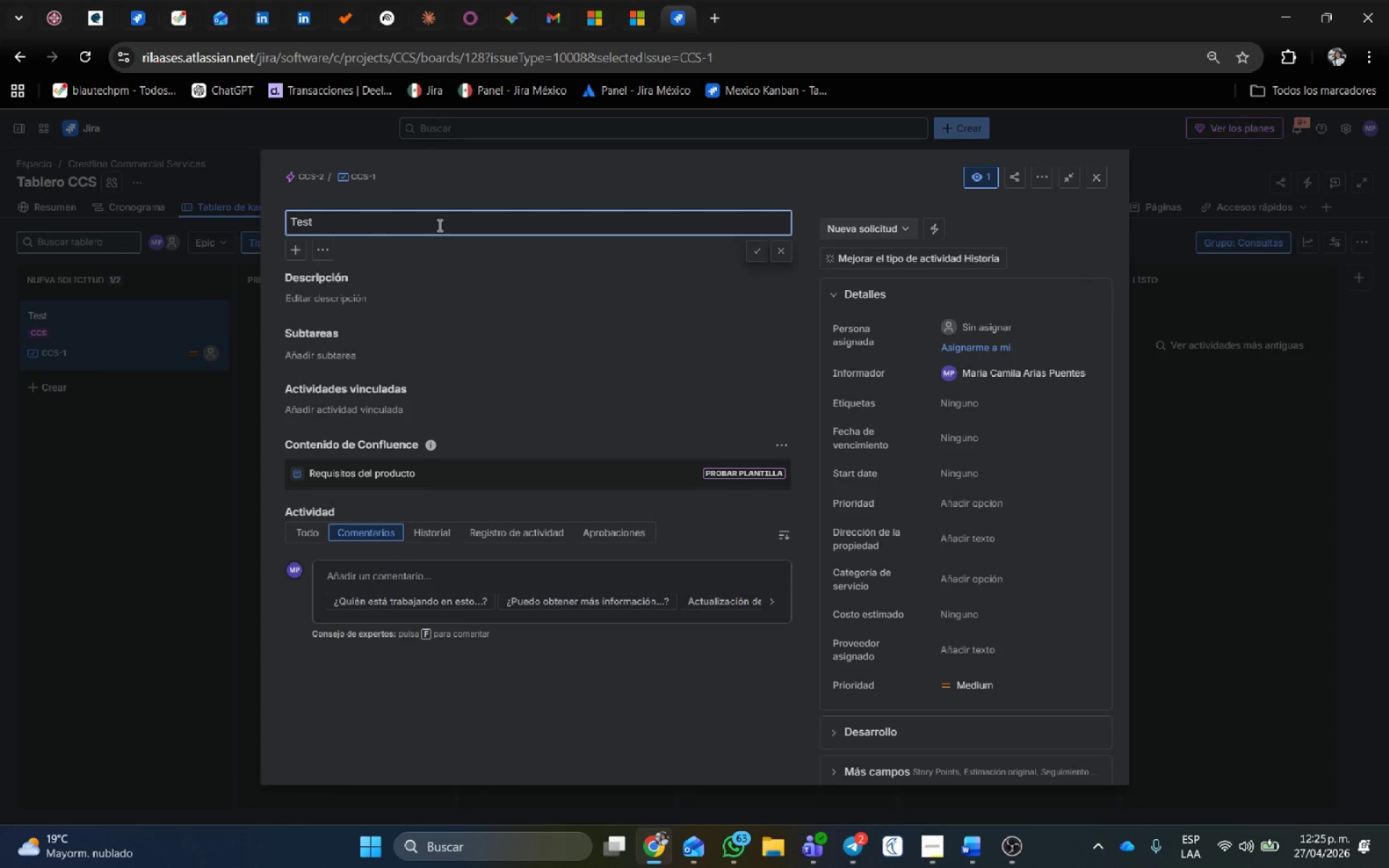 
left_click_drag(start_coordinate=[438, 225], to_coordinate=[161, 208])
 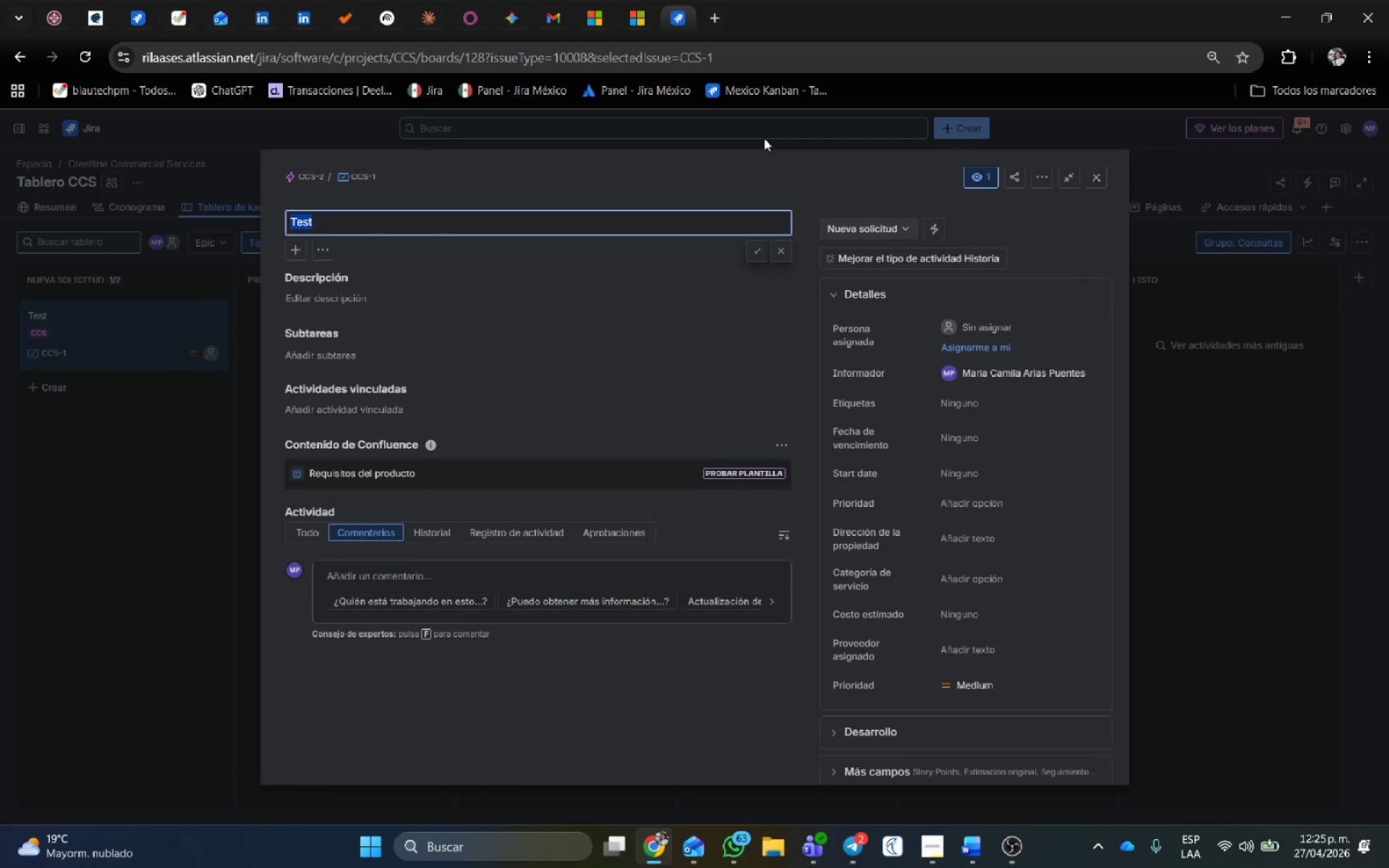 
key(Backspace)
type(Elevator Inspecci)
 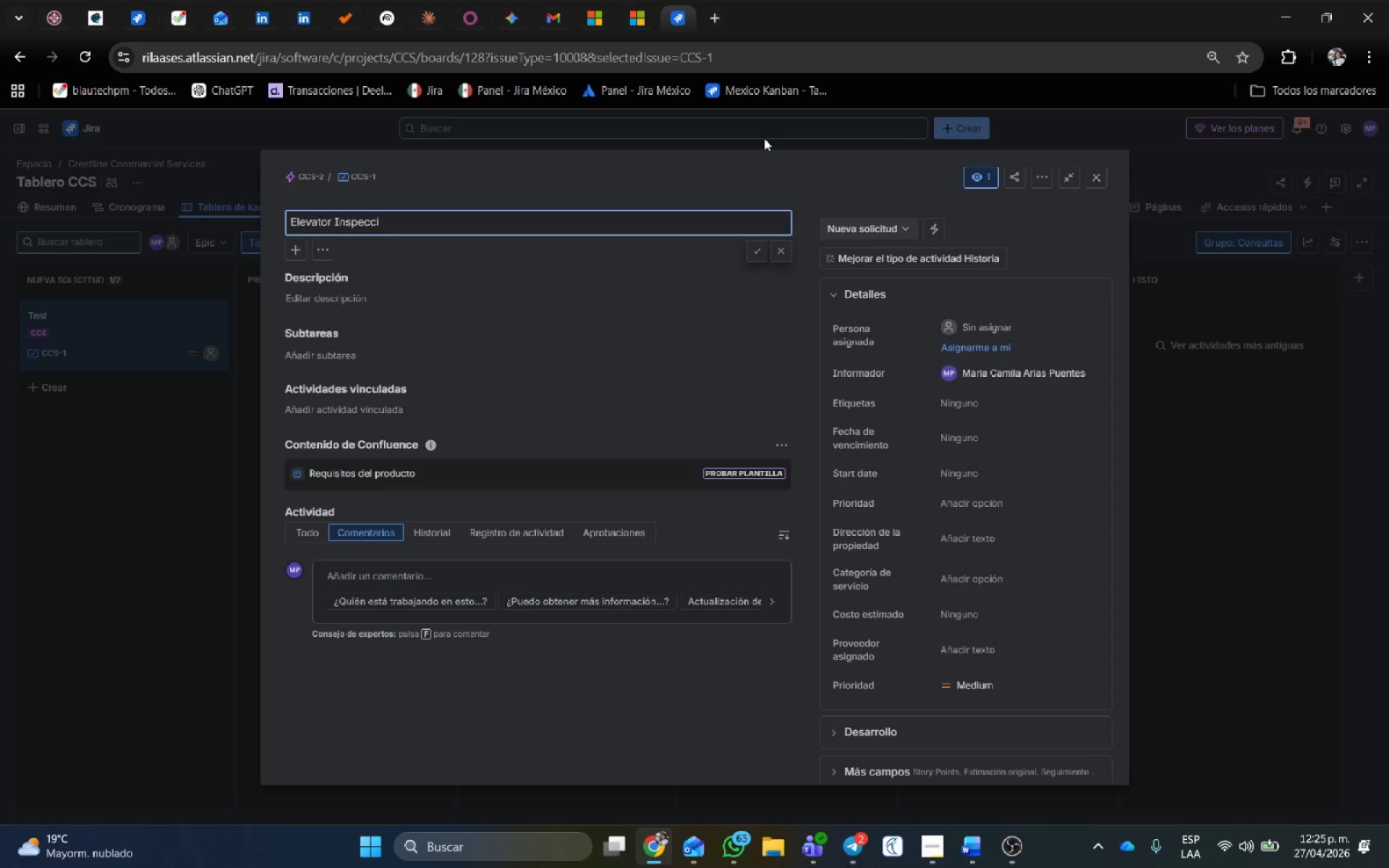 
hold_key(key=Backspace, duration=1.5)
 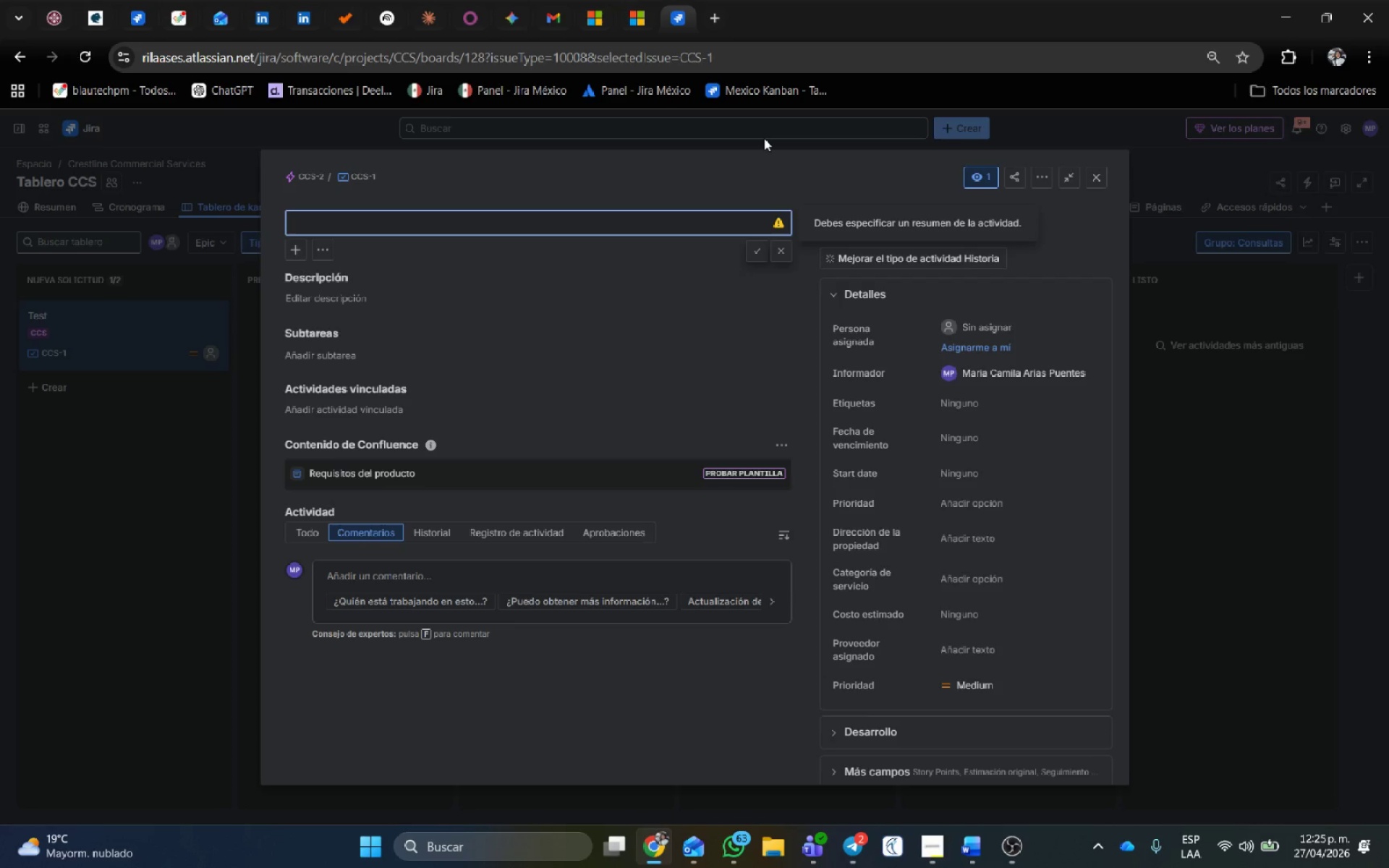 
type(Inspecci;onElevator Inspection - Building A)
 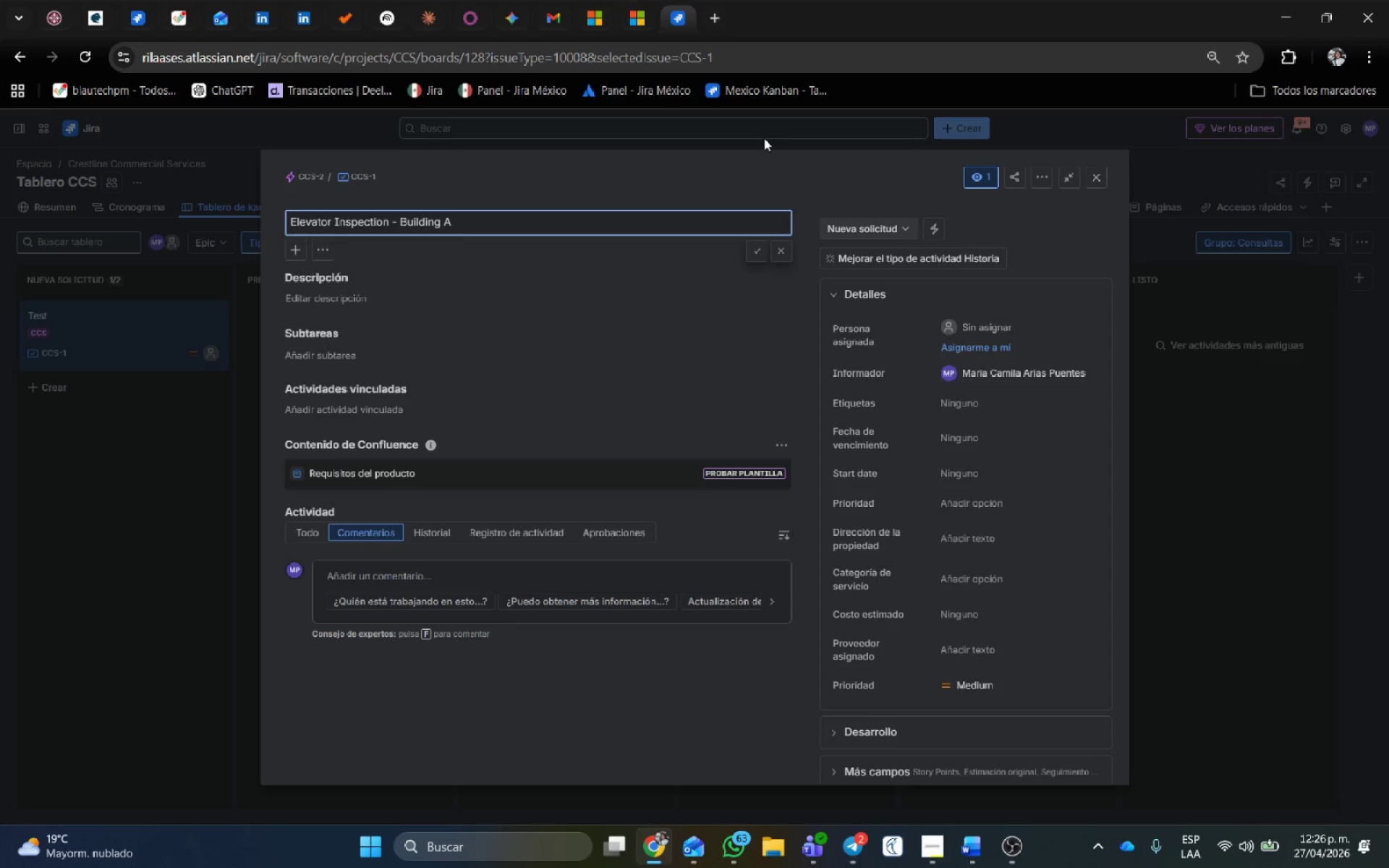 
hold_key(key=Backspace, duration=1.3)
 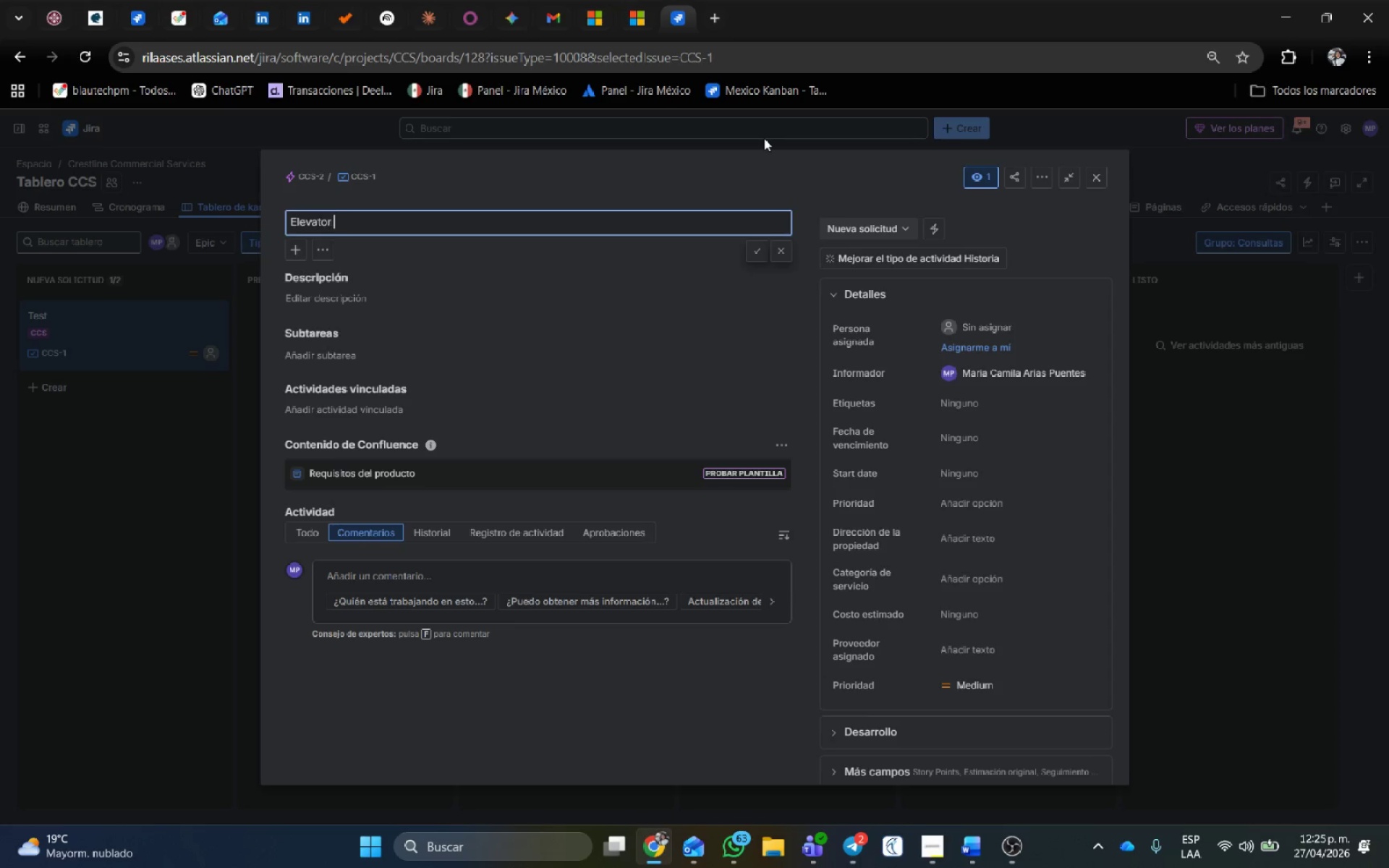 
left_click([412, 298])
 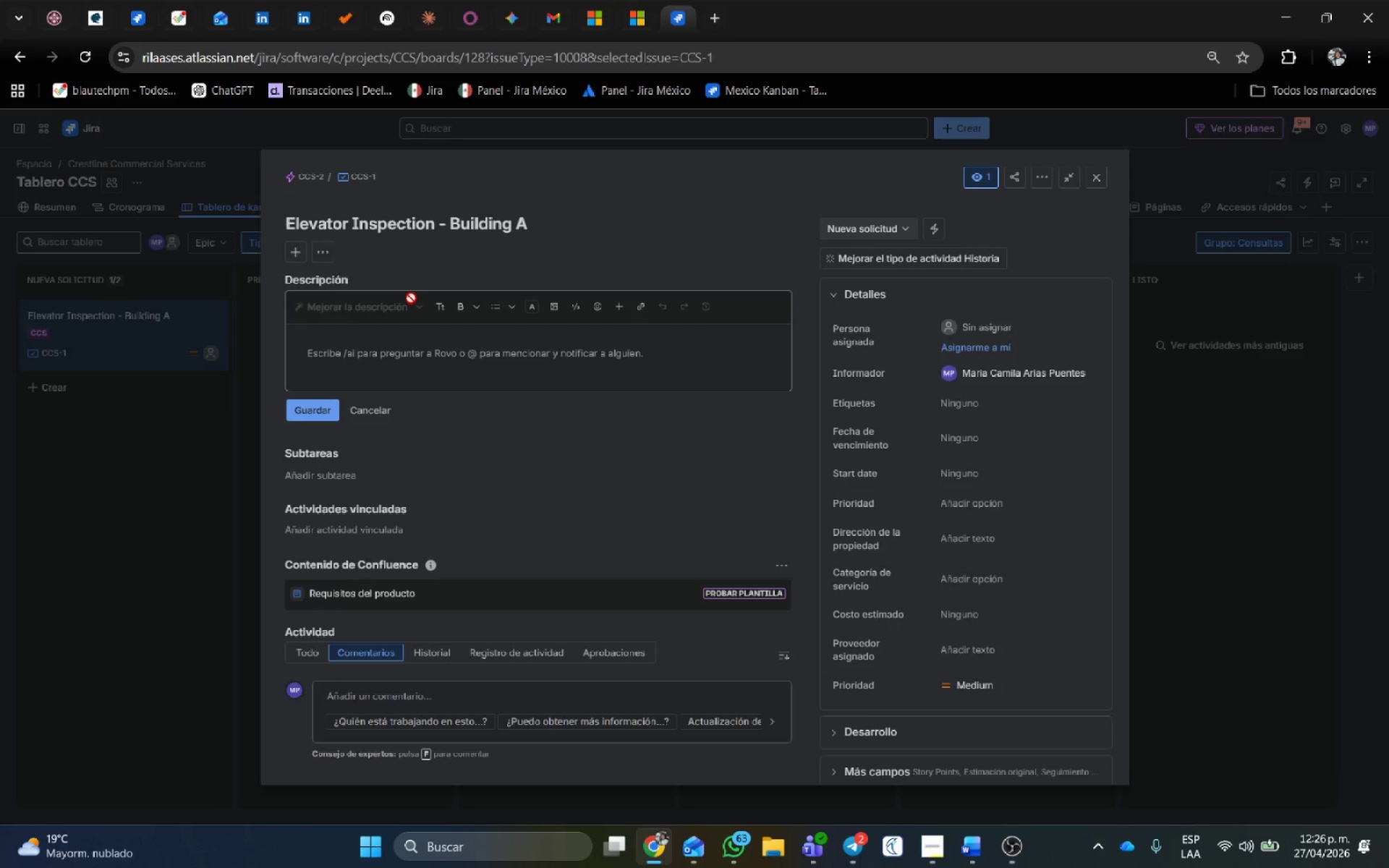 
type(Revisi;on anual )
 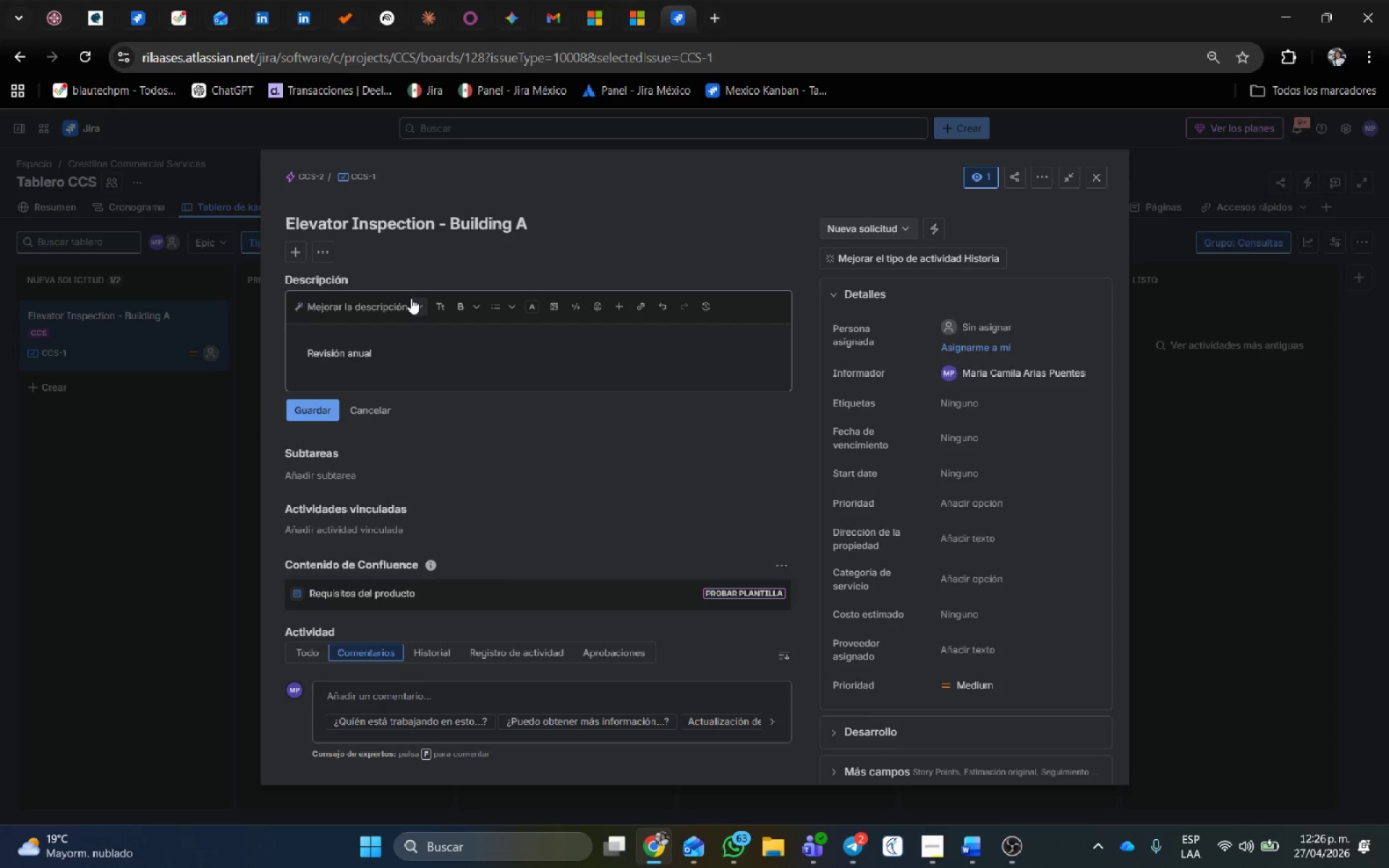 
type(de seguridad y certificaci;on del ascensor principal. )
 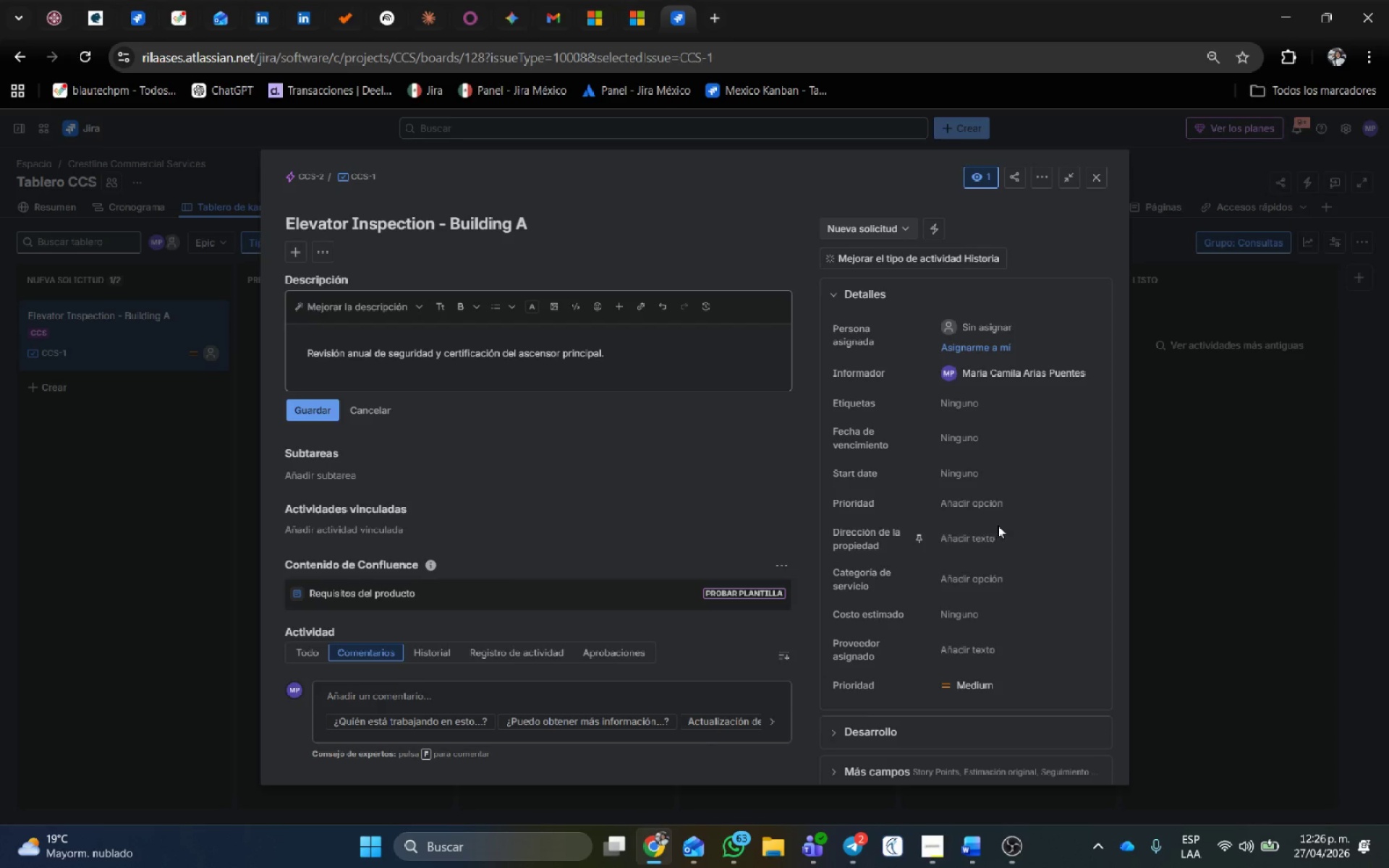 
left_click([1014, 500])
 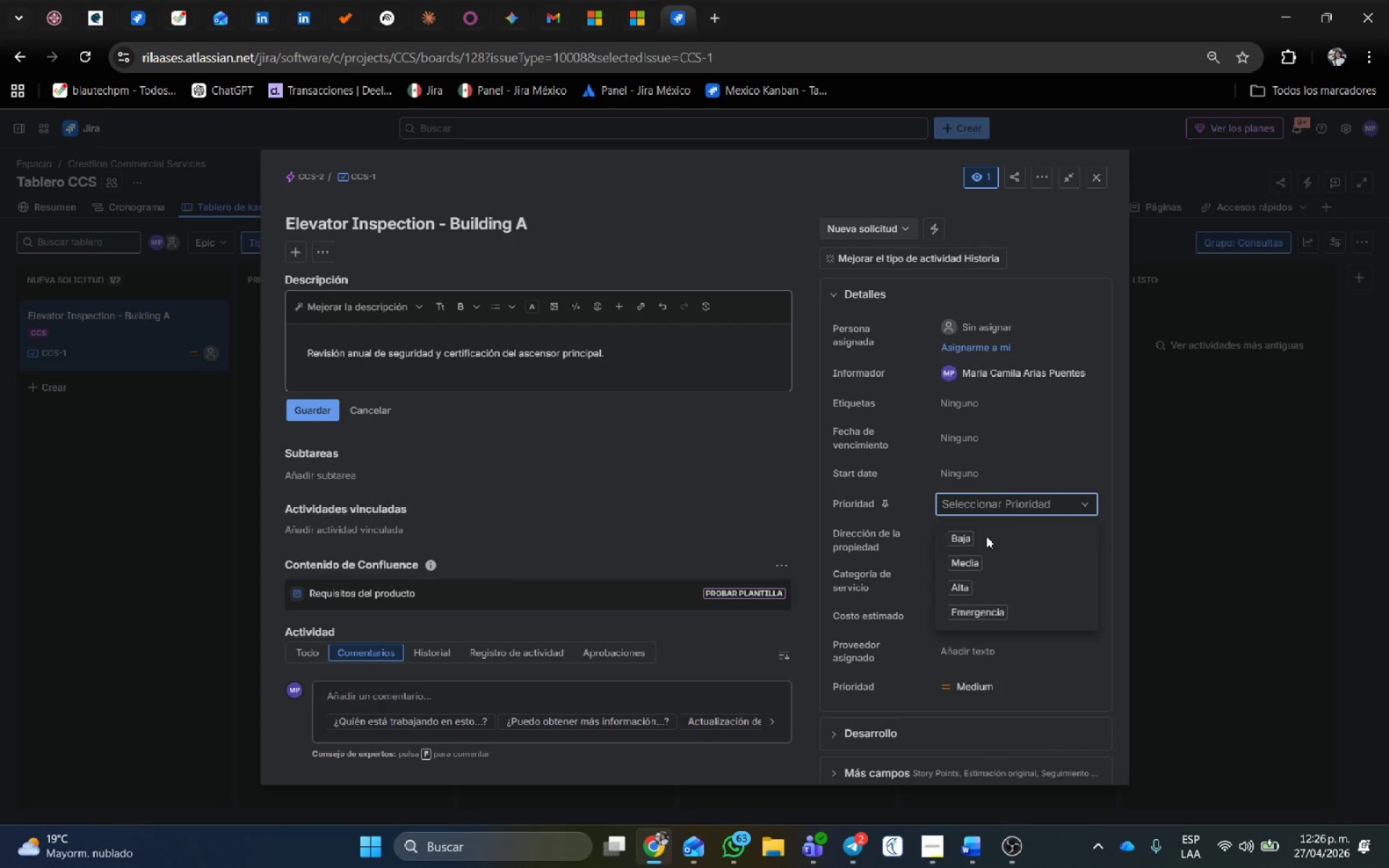 
left_click([975, 586])
 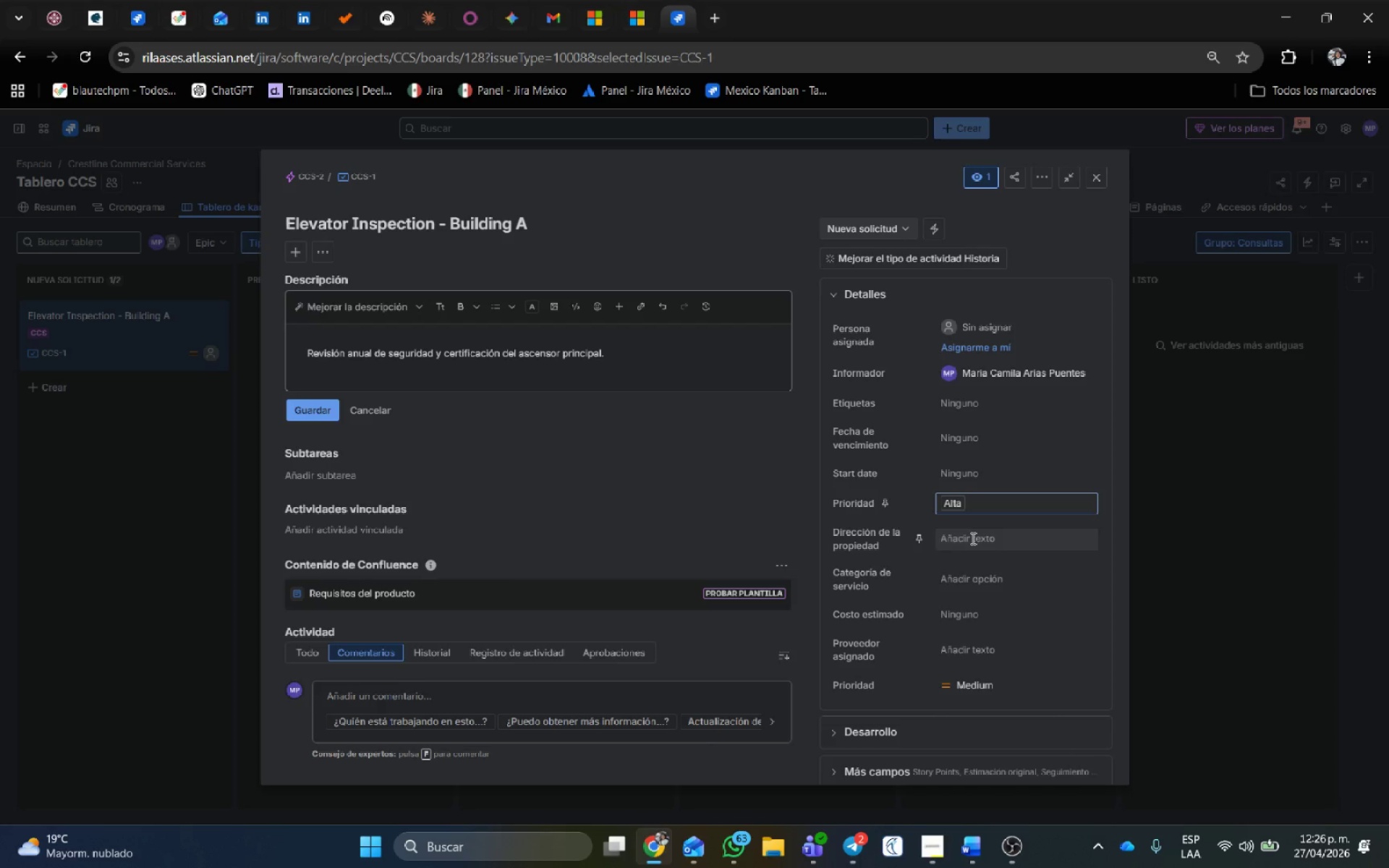 
left_click([972, 538])
 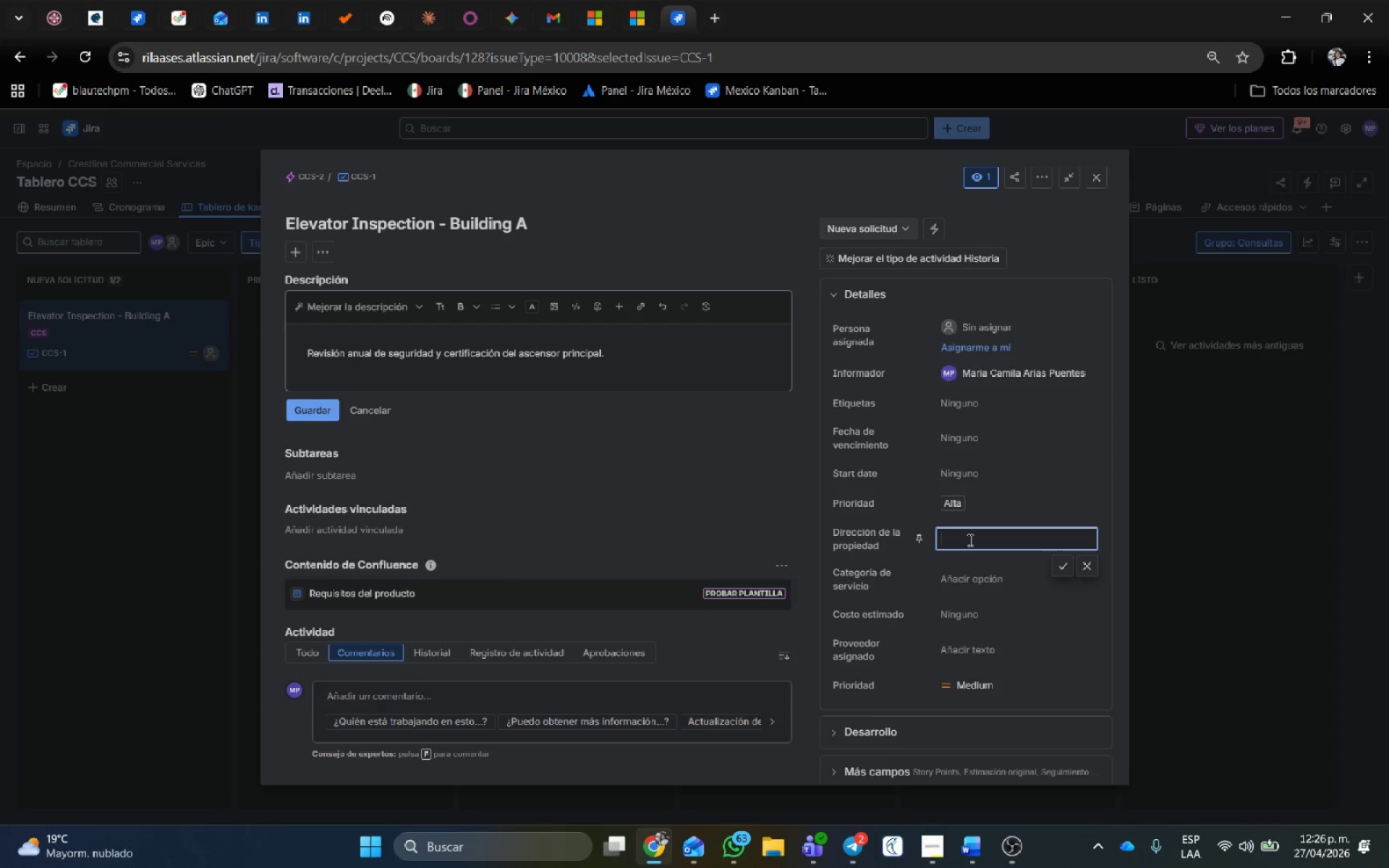 
type(Cll 100 )
 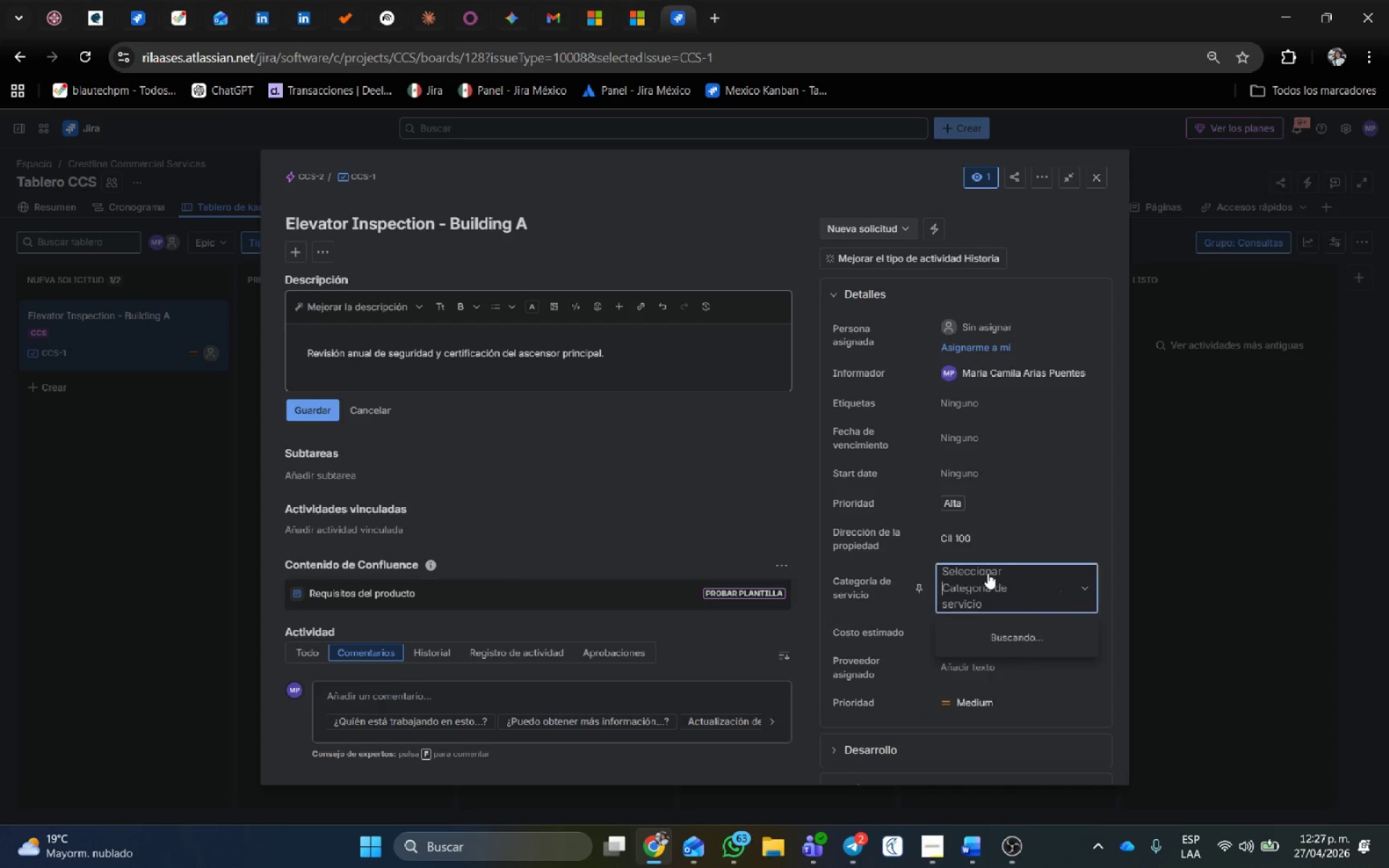 
wait(23.11)
 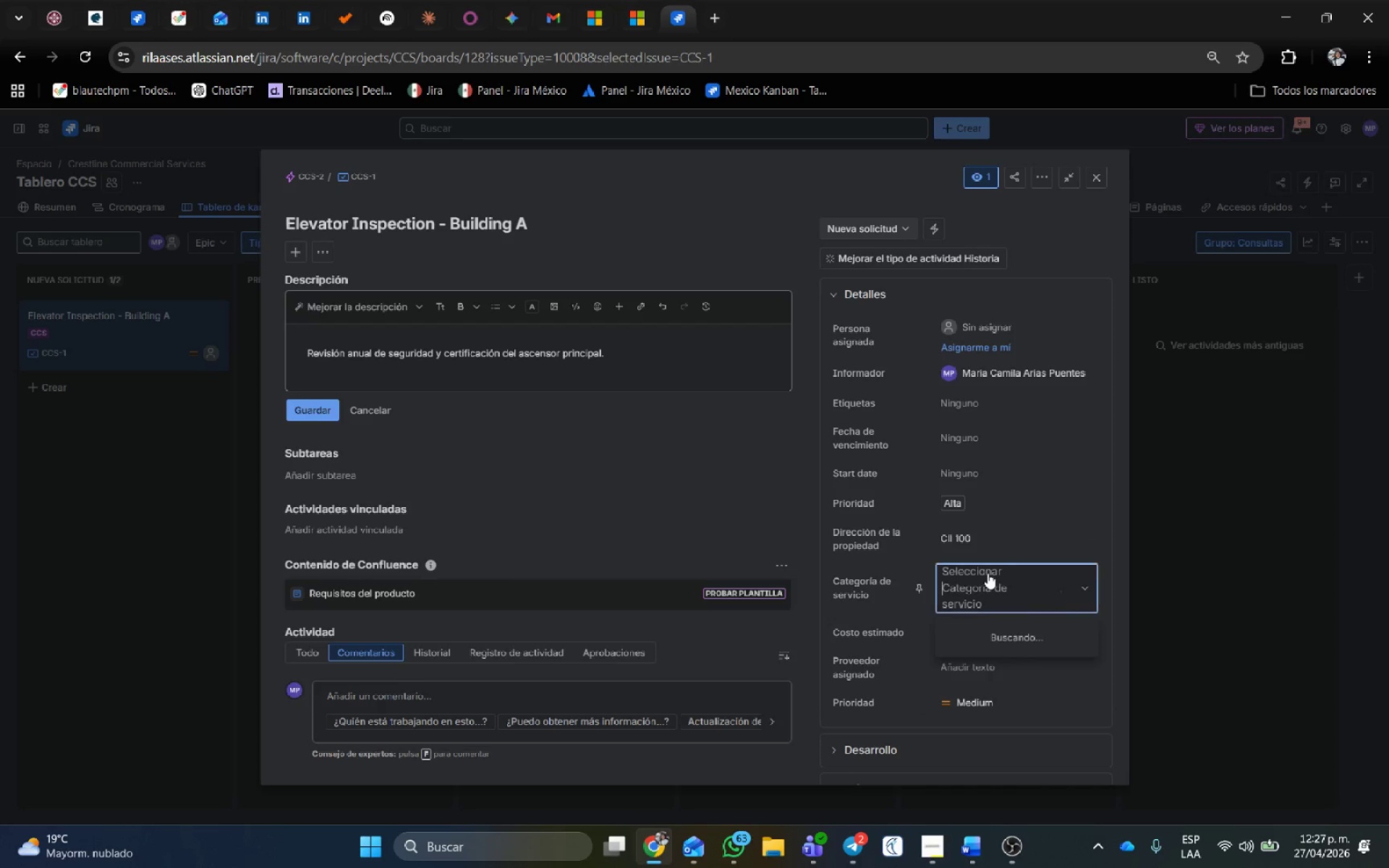 
mouse_move([952, 576])
 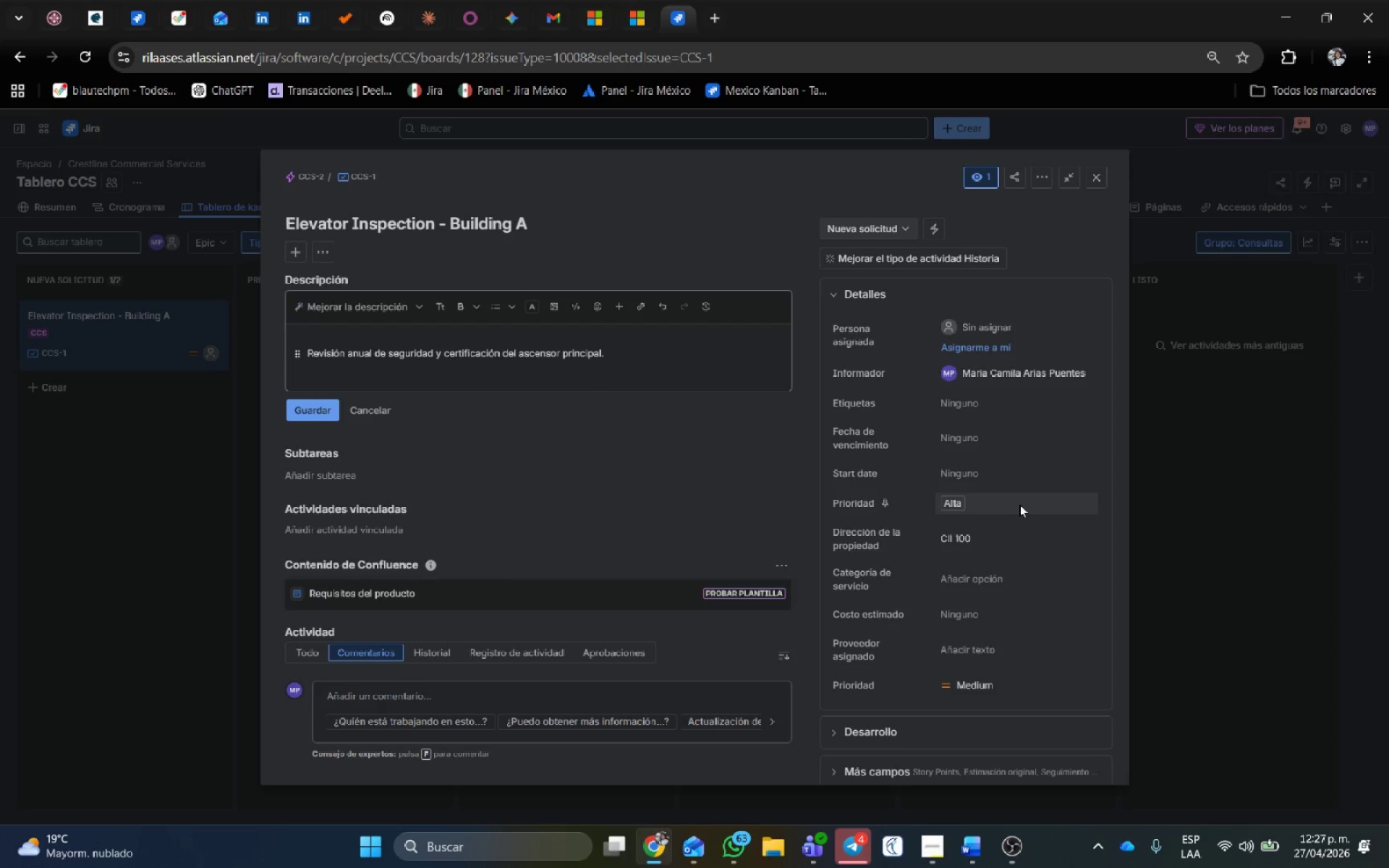 
wait(13.63)
 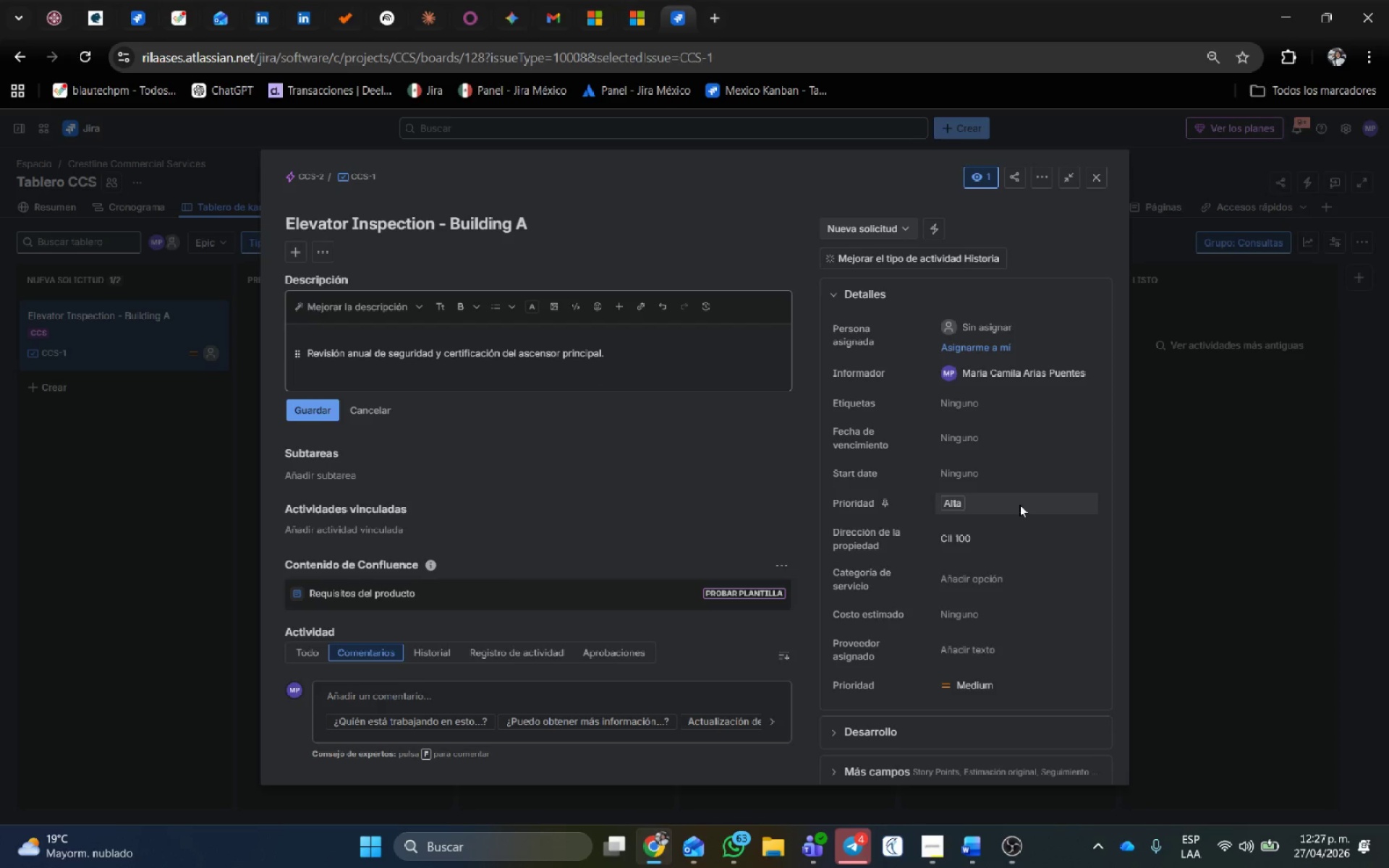 
left_click([996, 570])
 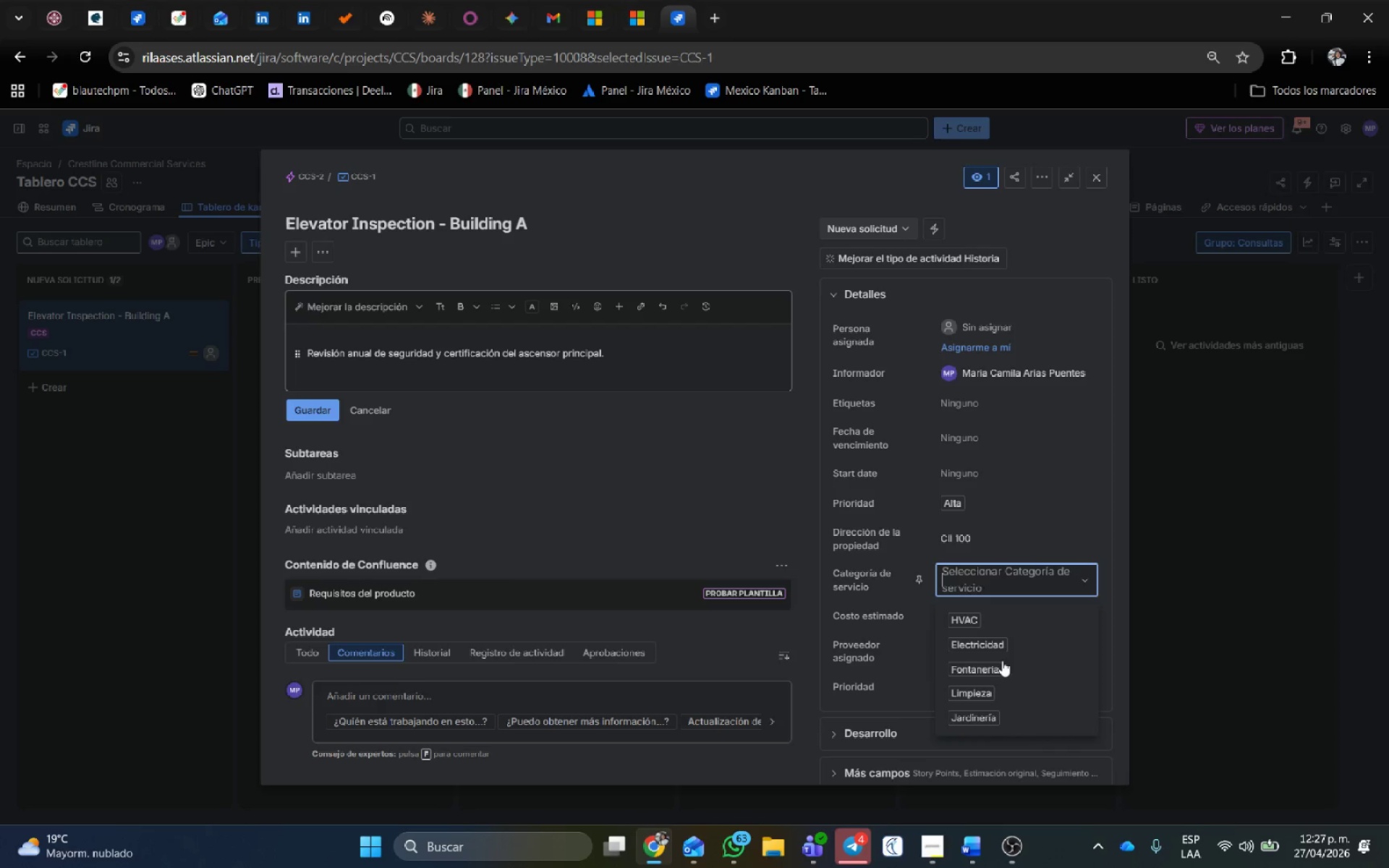 
left_click([1002, 652])
 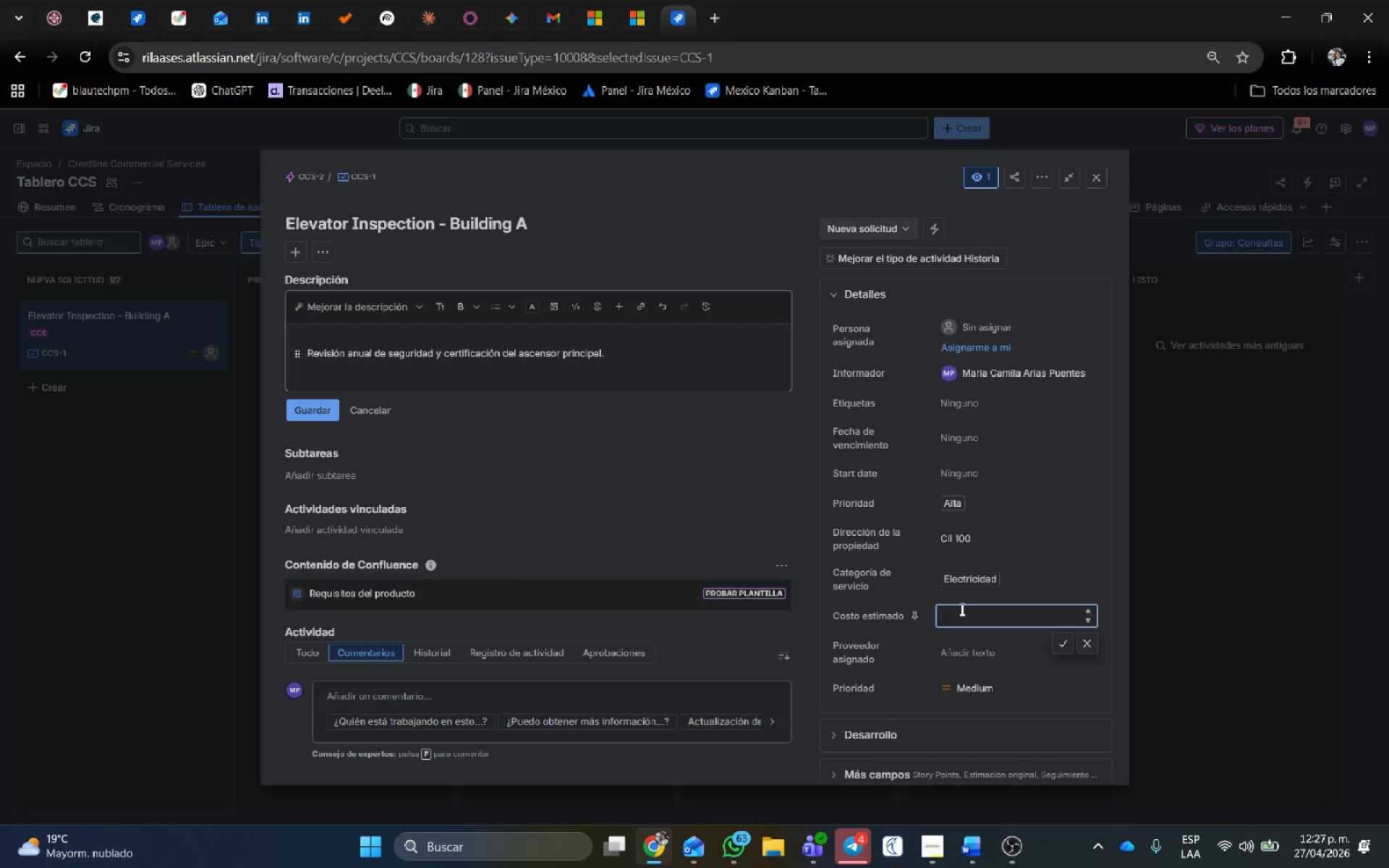 
key(Numpad1)
 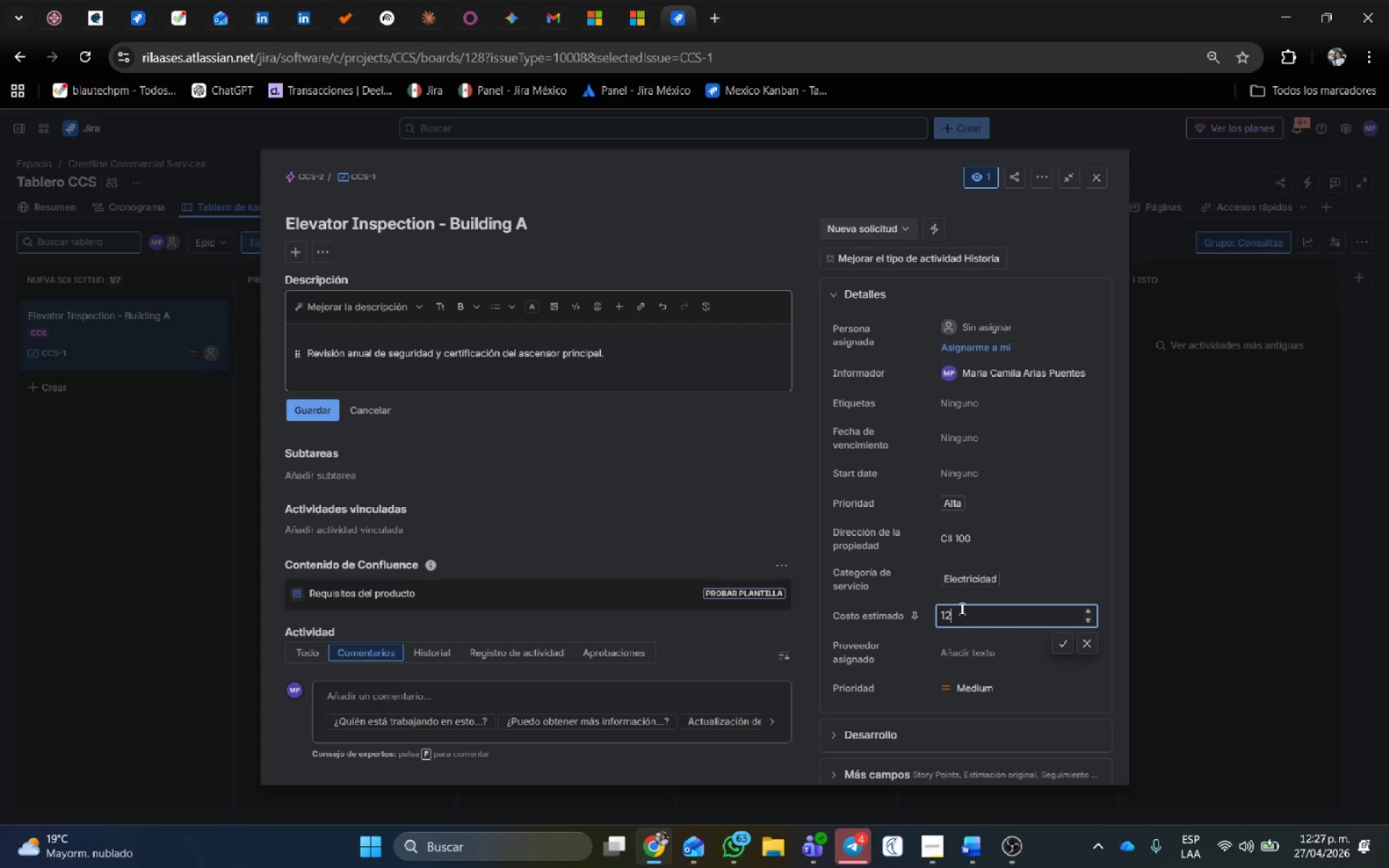 
key(Numpad2)
 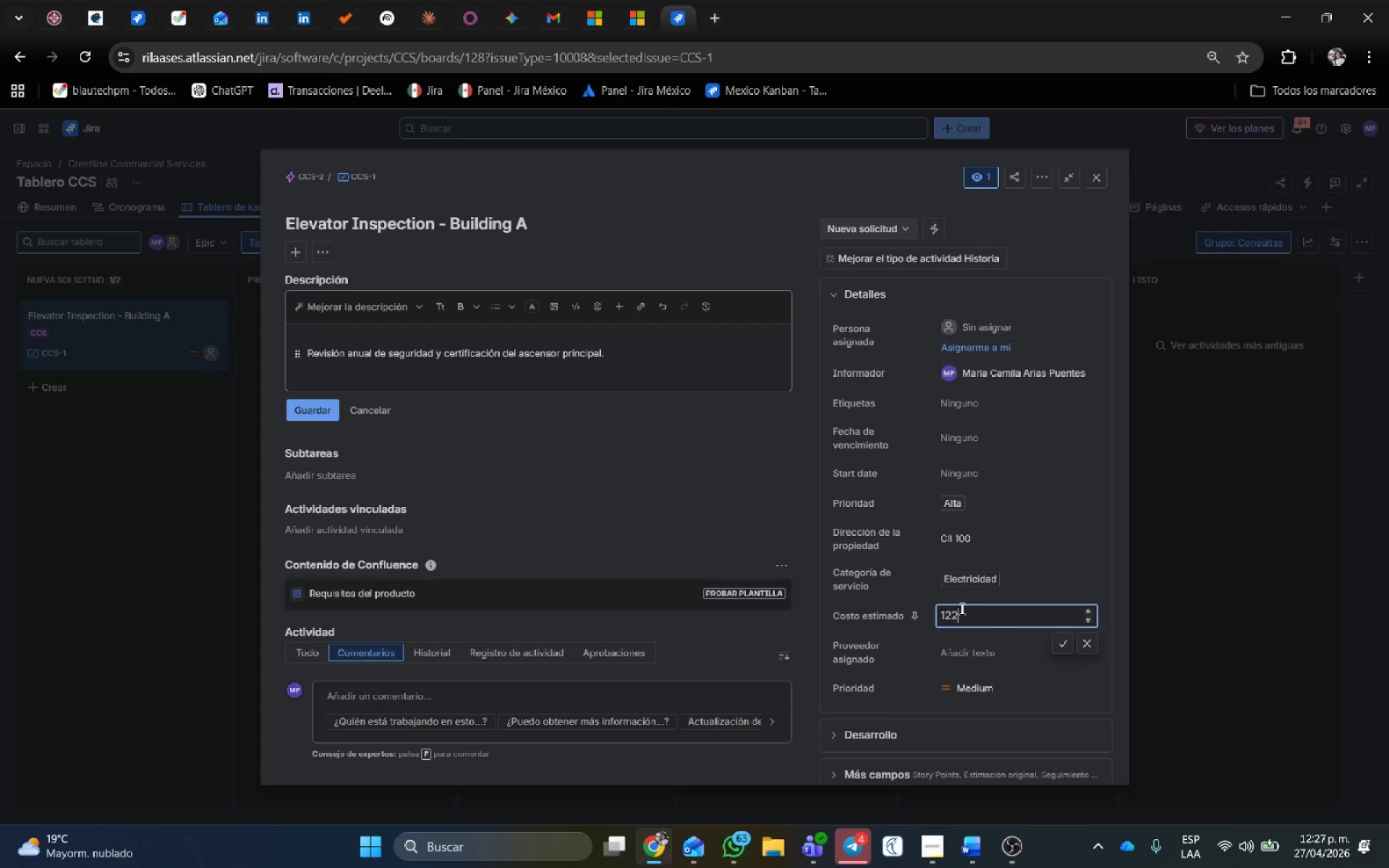 
key(Numpad2)
 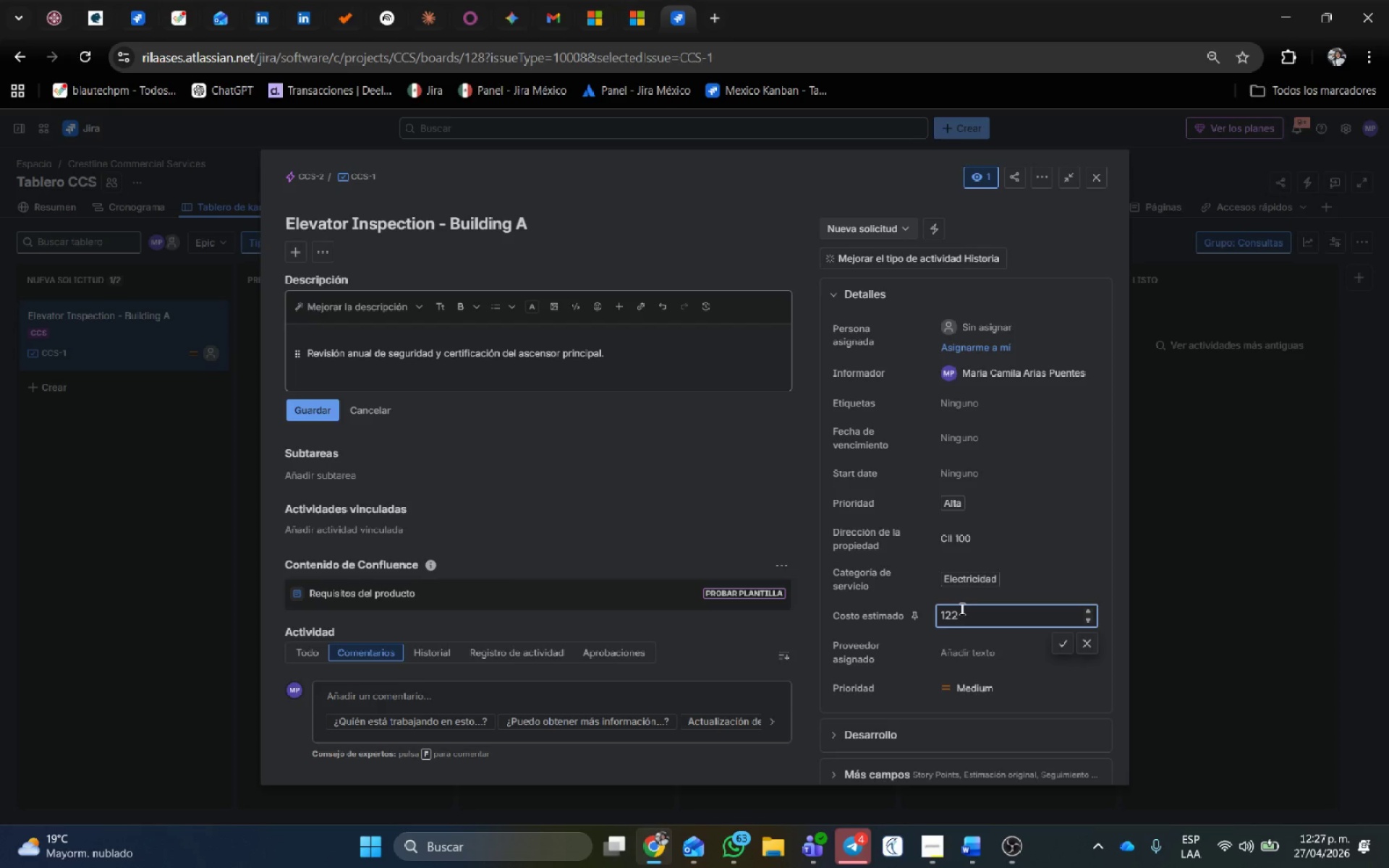 
key(Backspace)
 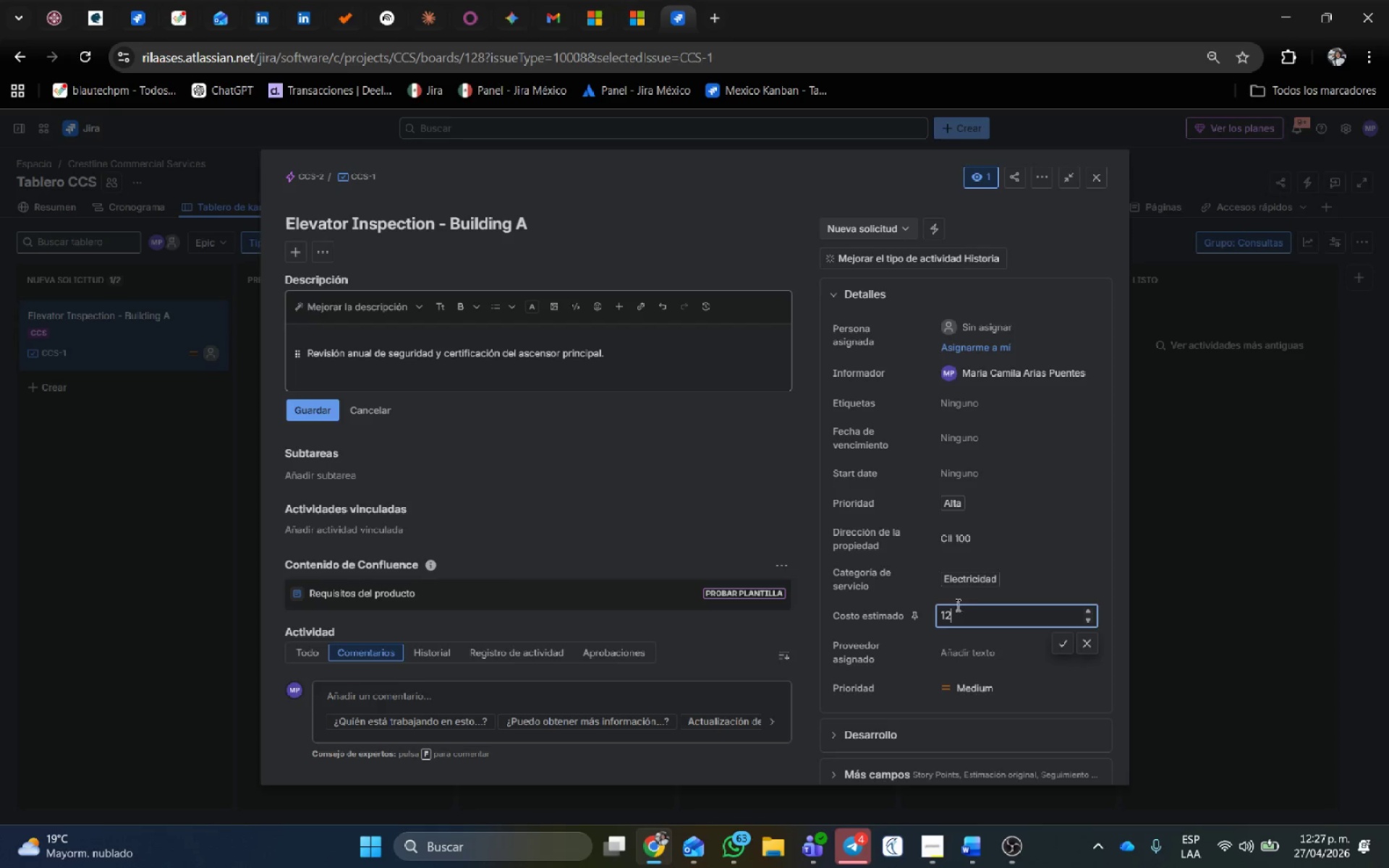 
key(Numpad0)
 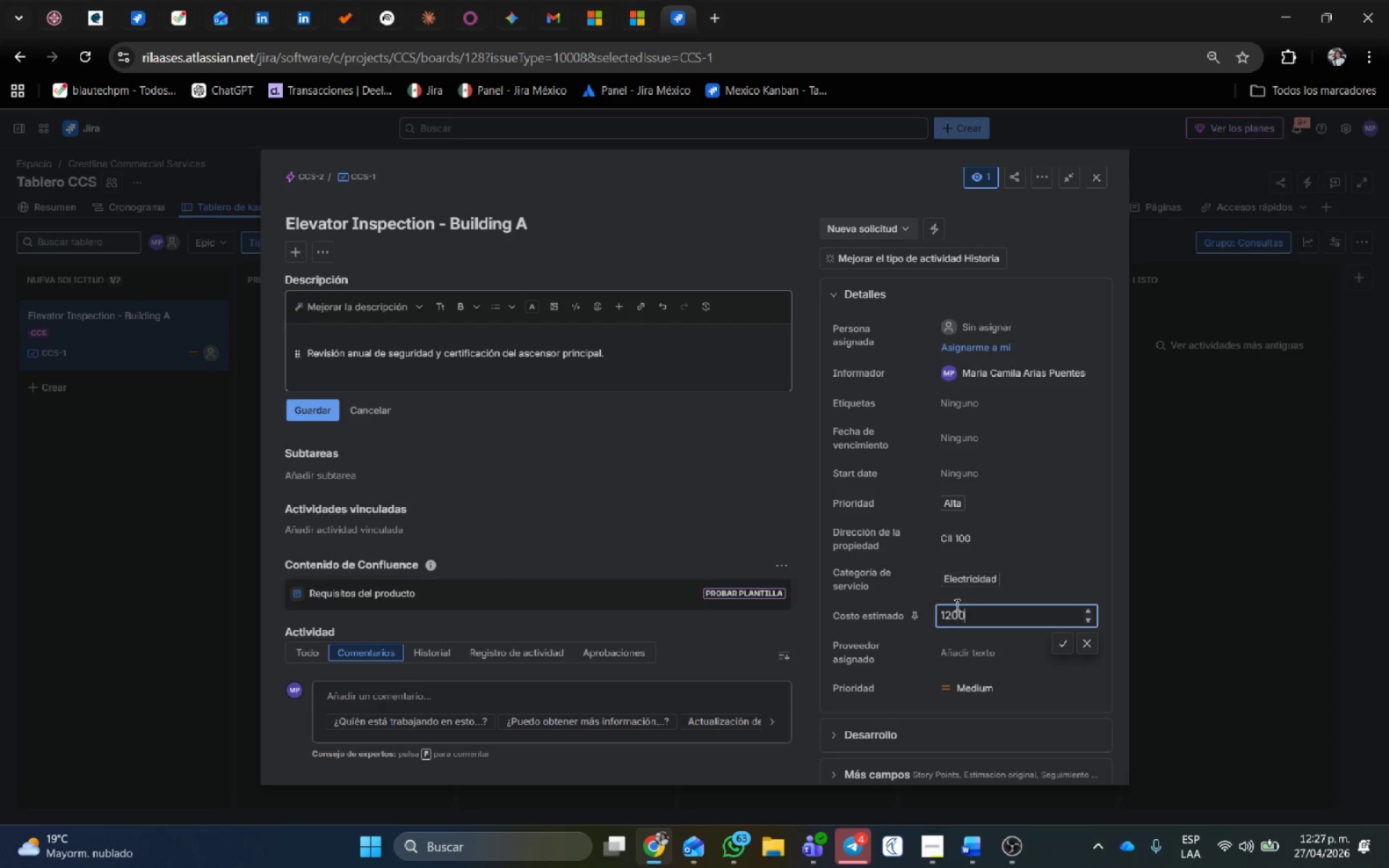 
key(Numpad0)
 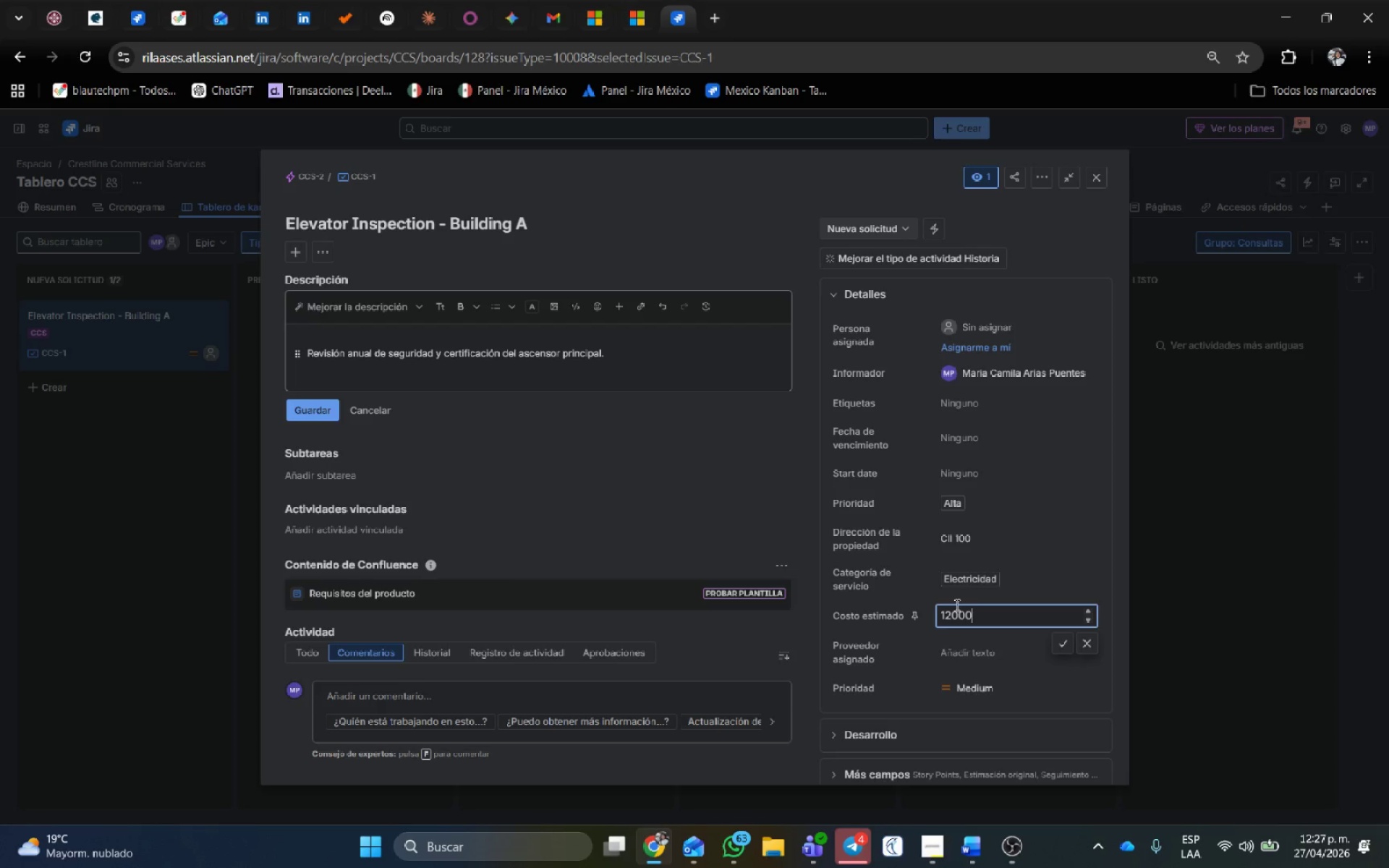 
key(Numpad0)
 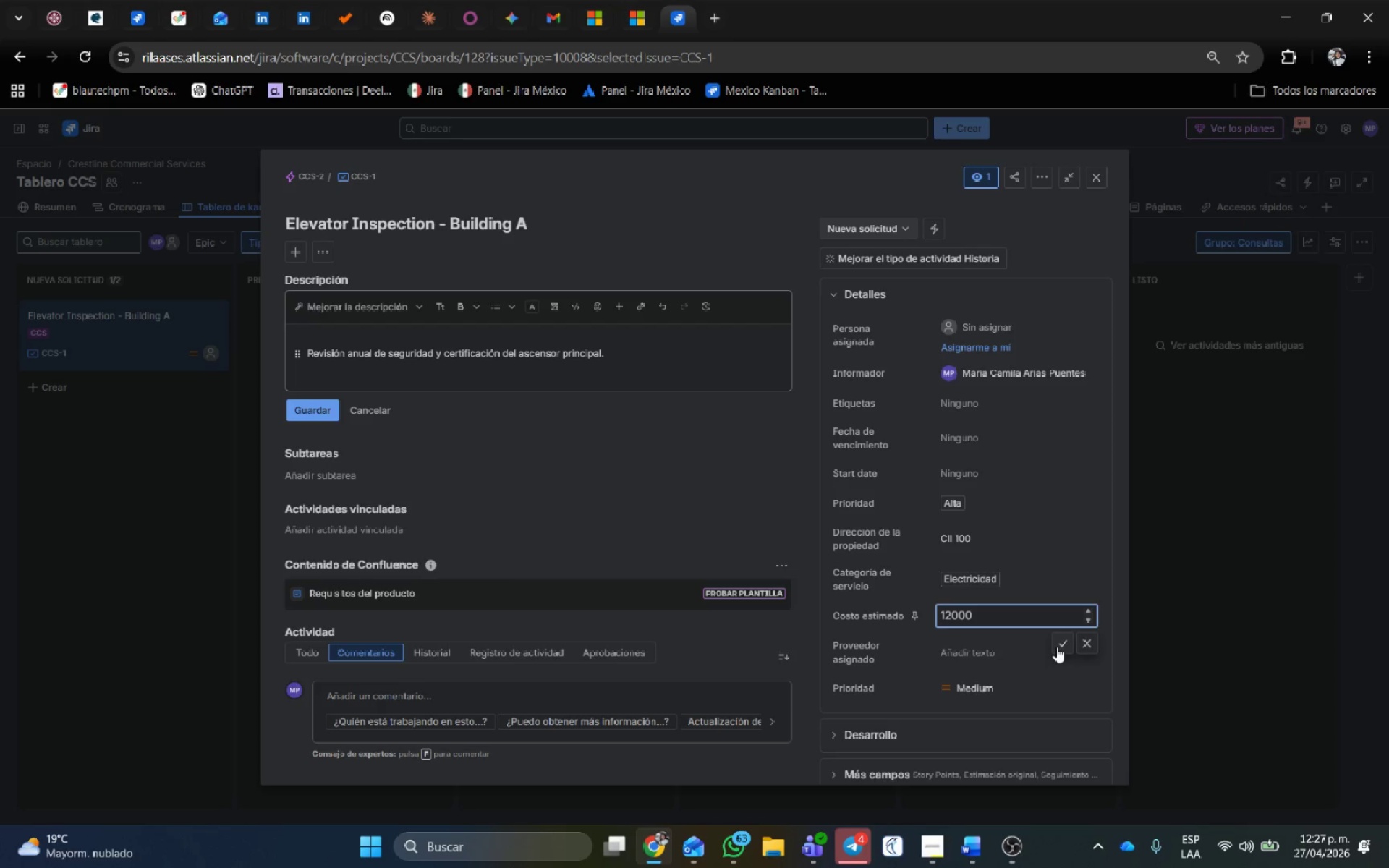 
left_click([1061, 644])
 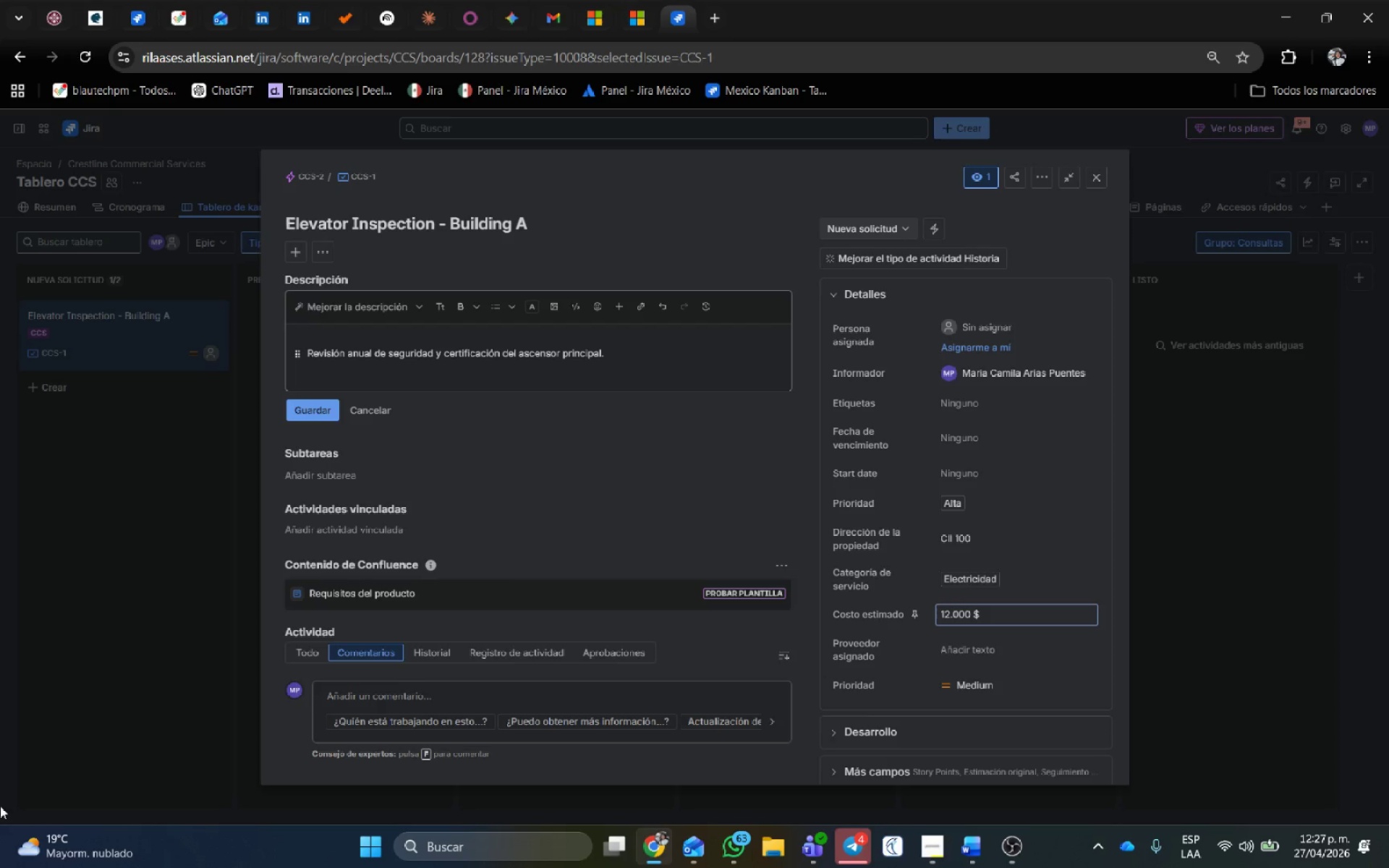 
wait(21.8)
 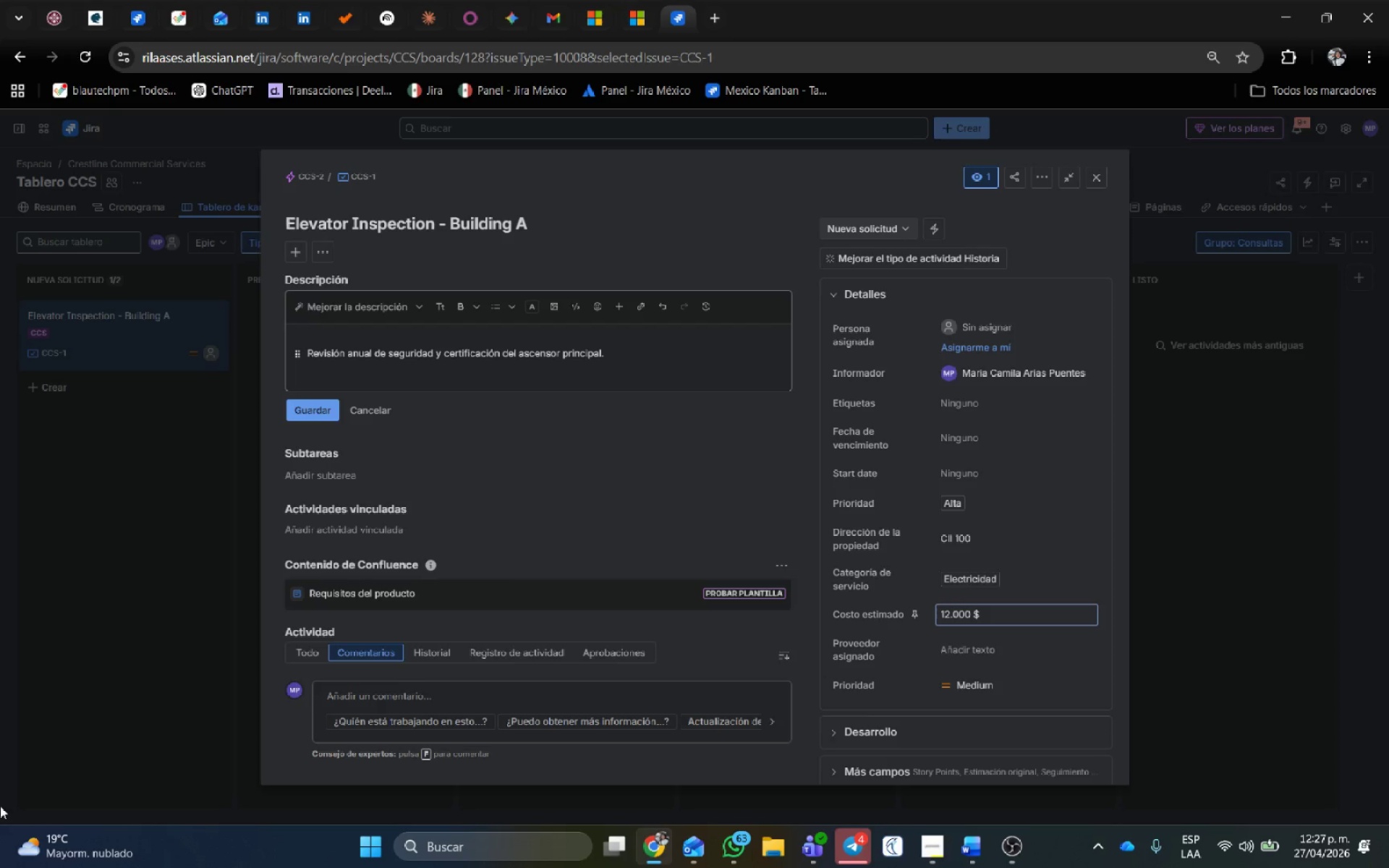 
left_click([1087, 469])
 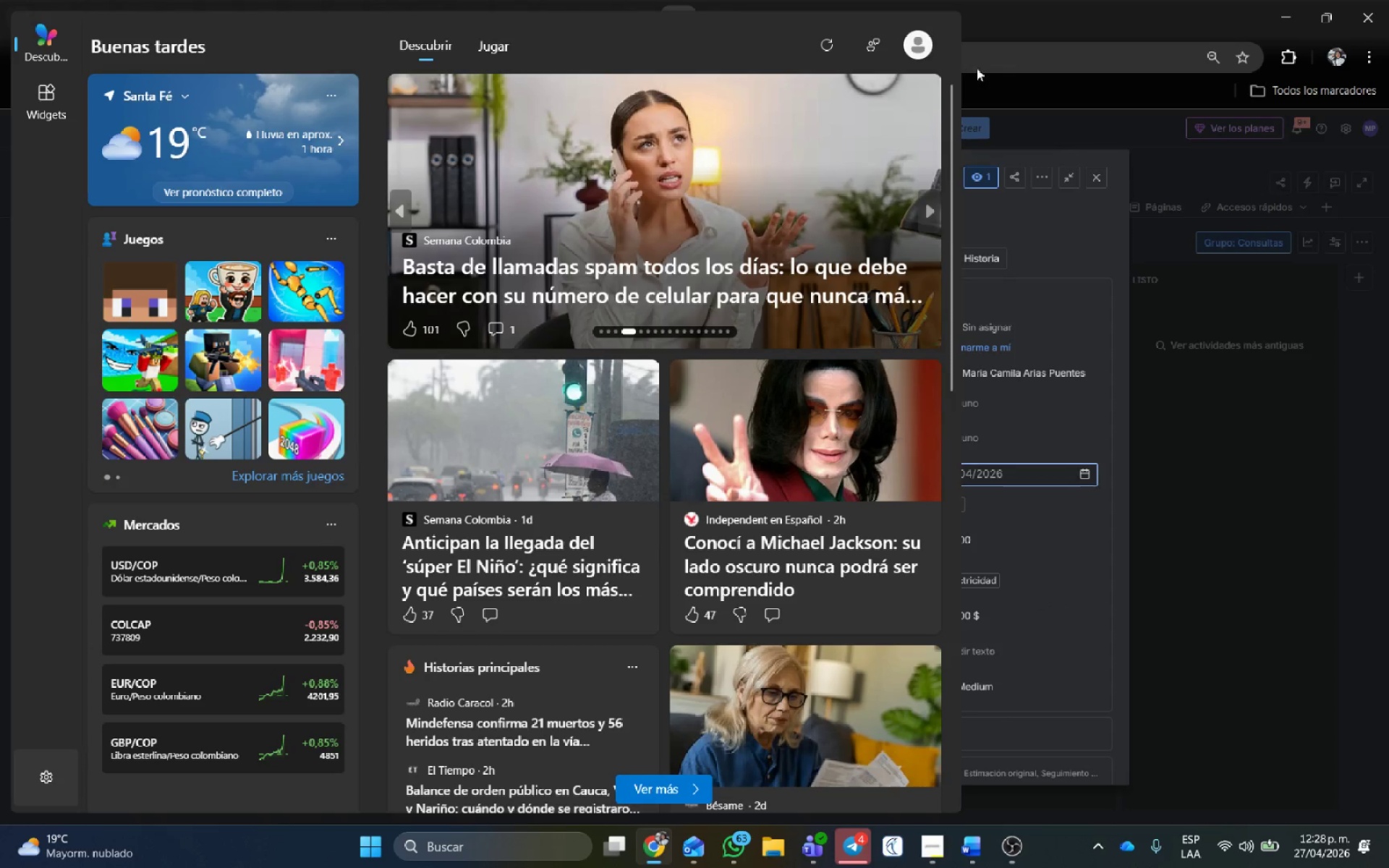 
left_click([1081, 0])
 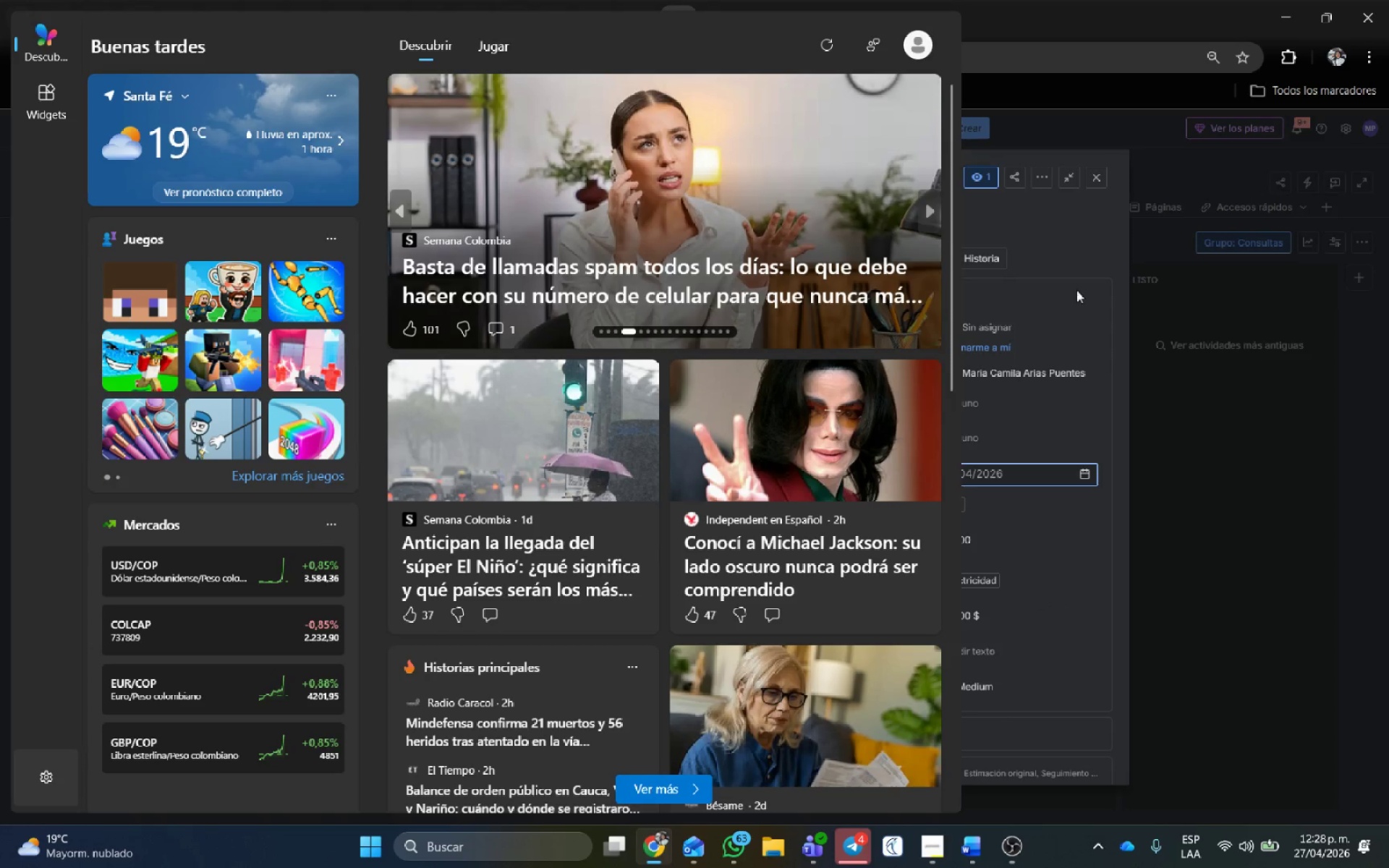 
left_click([1077, 247])
 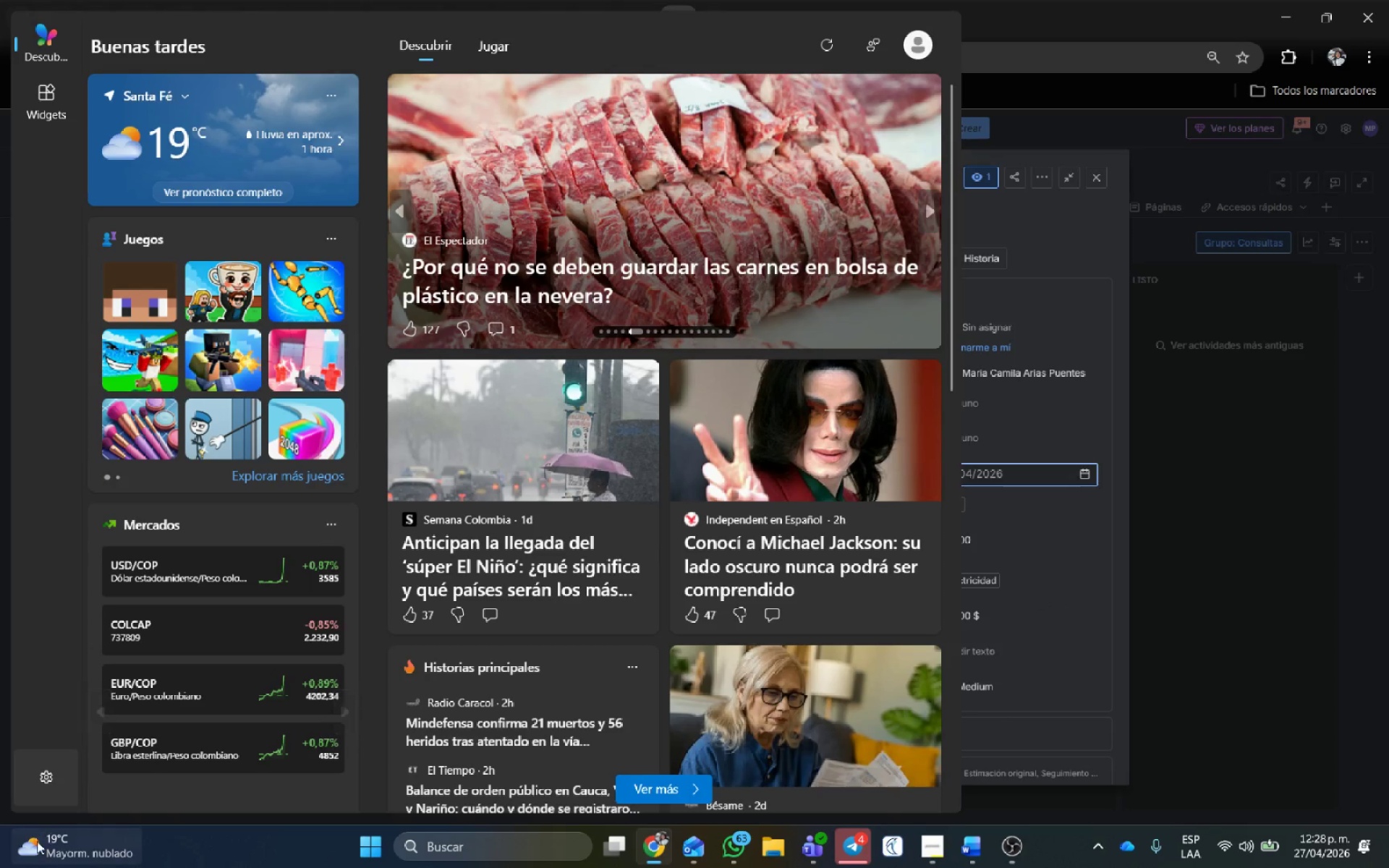 
left_click([37, 841])
 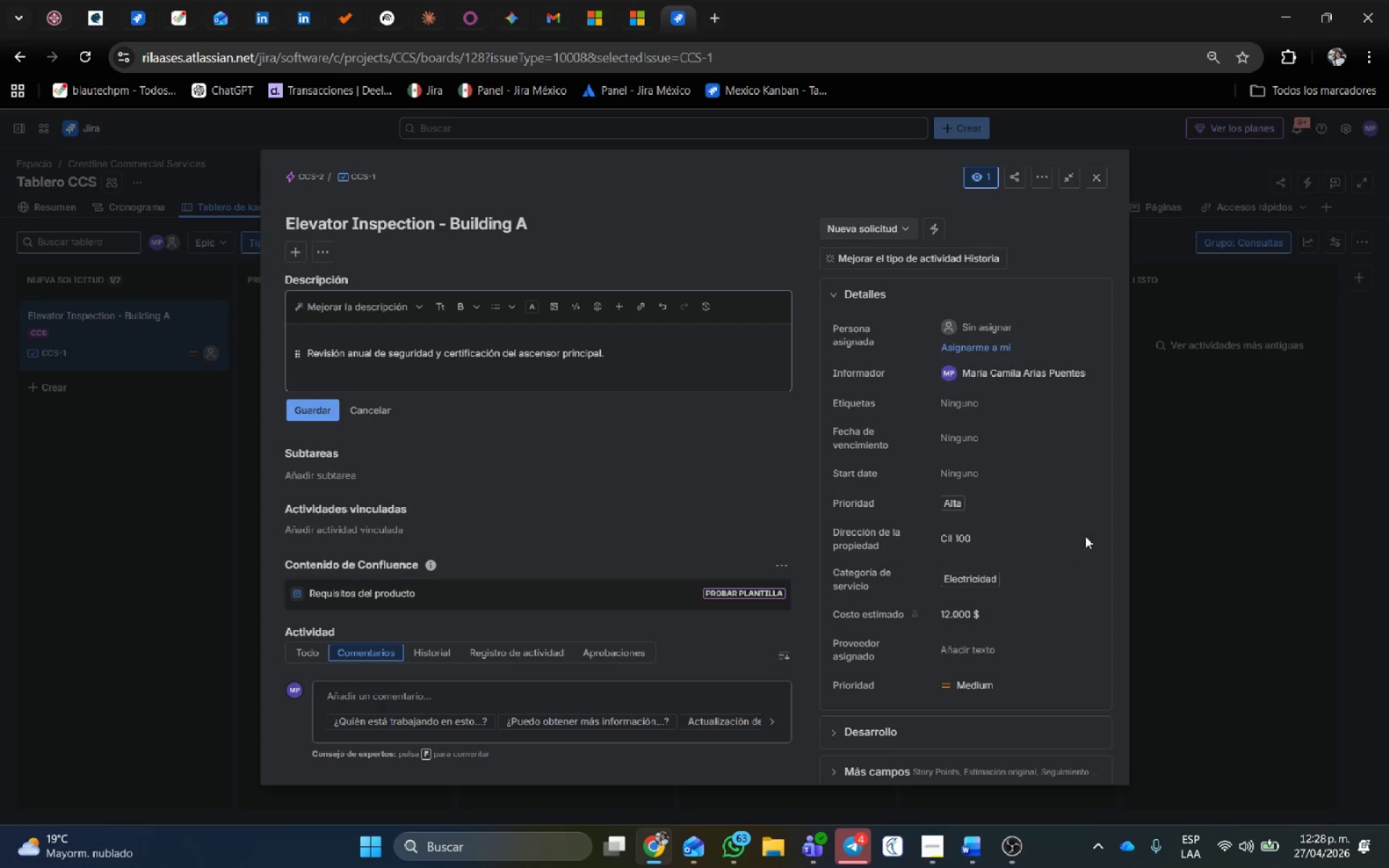 
left_click([1087, 471])
 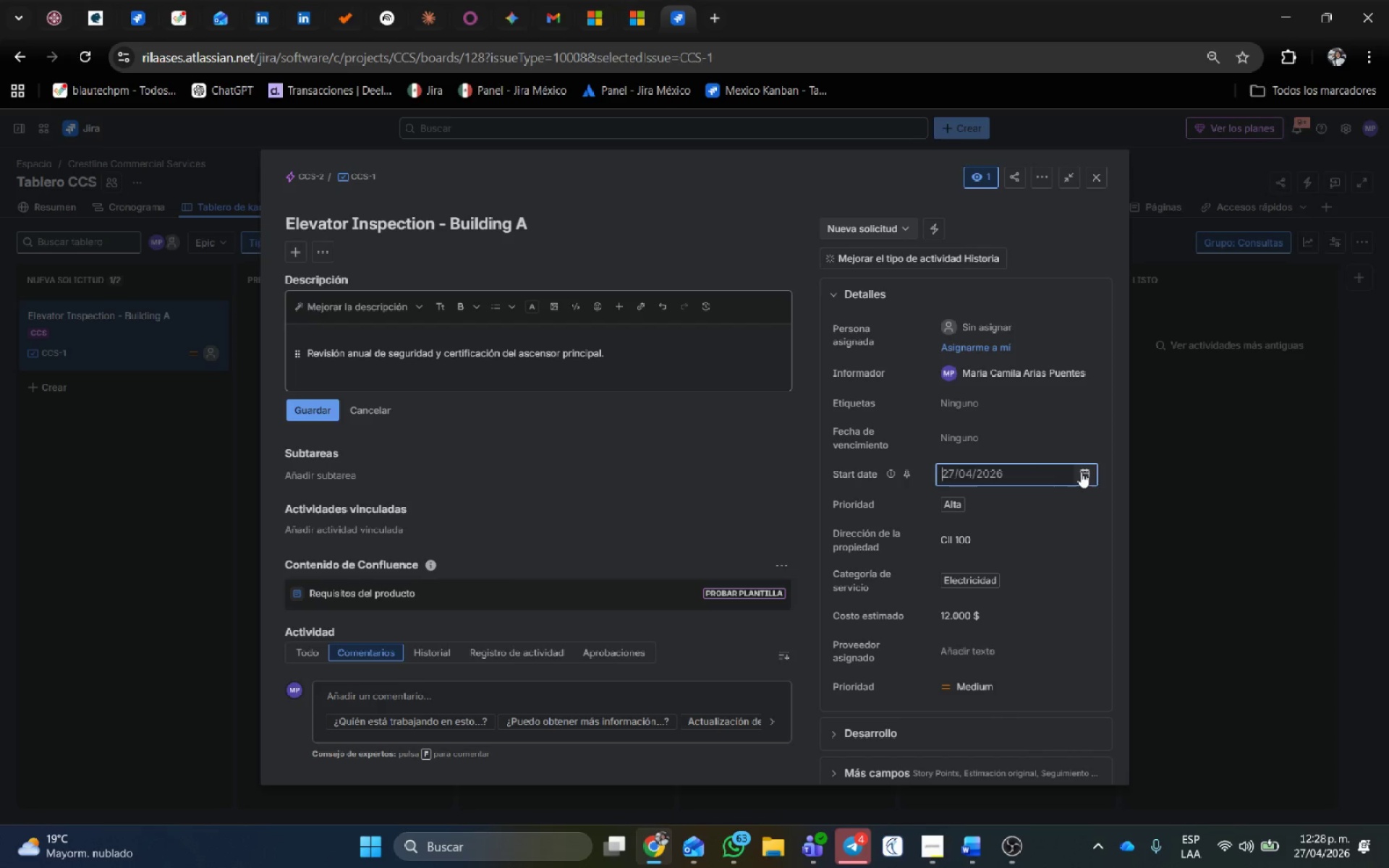 
left_click([1081, 469])
 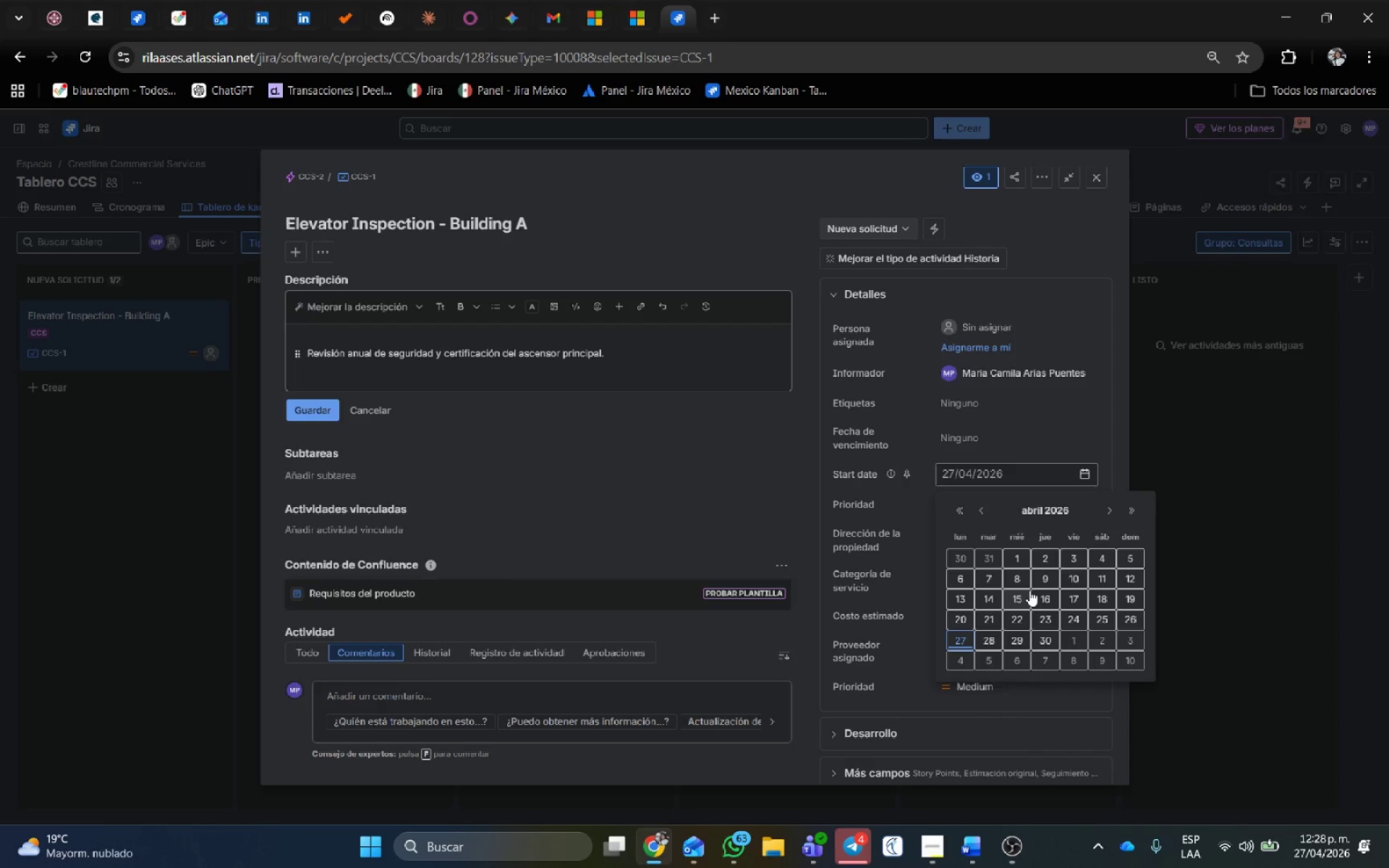 
wait(7.19)
 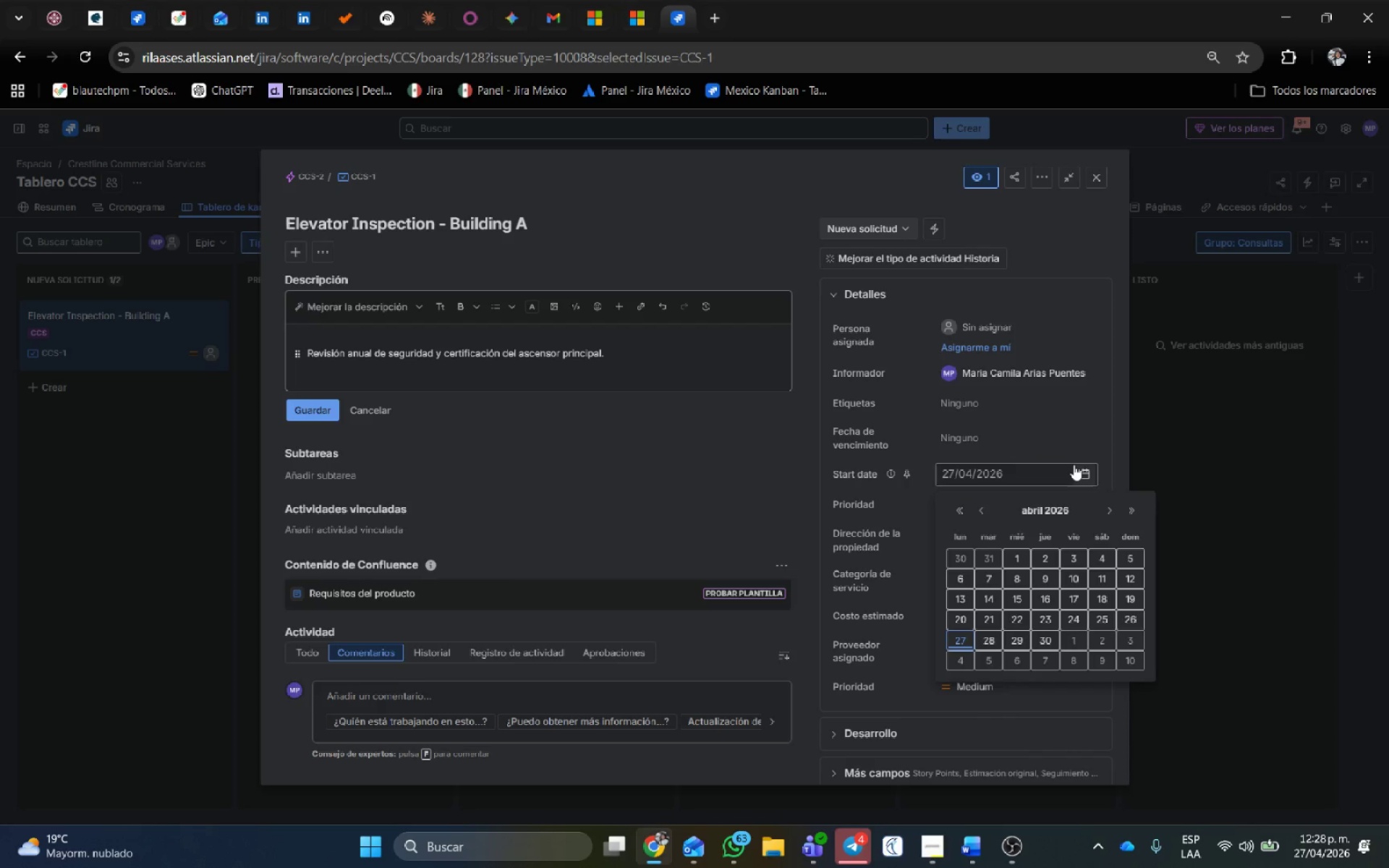 
left_click([1113, 512])
 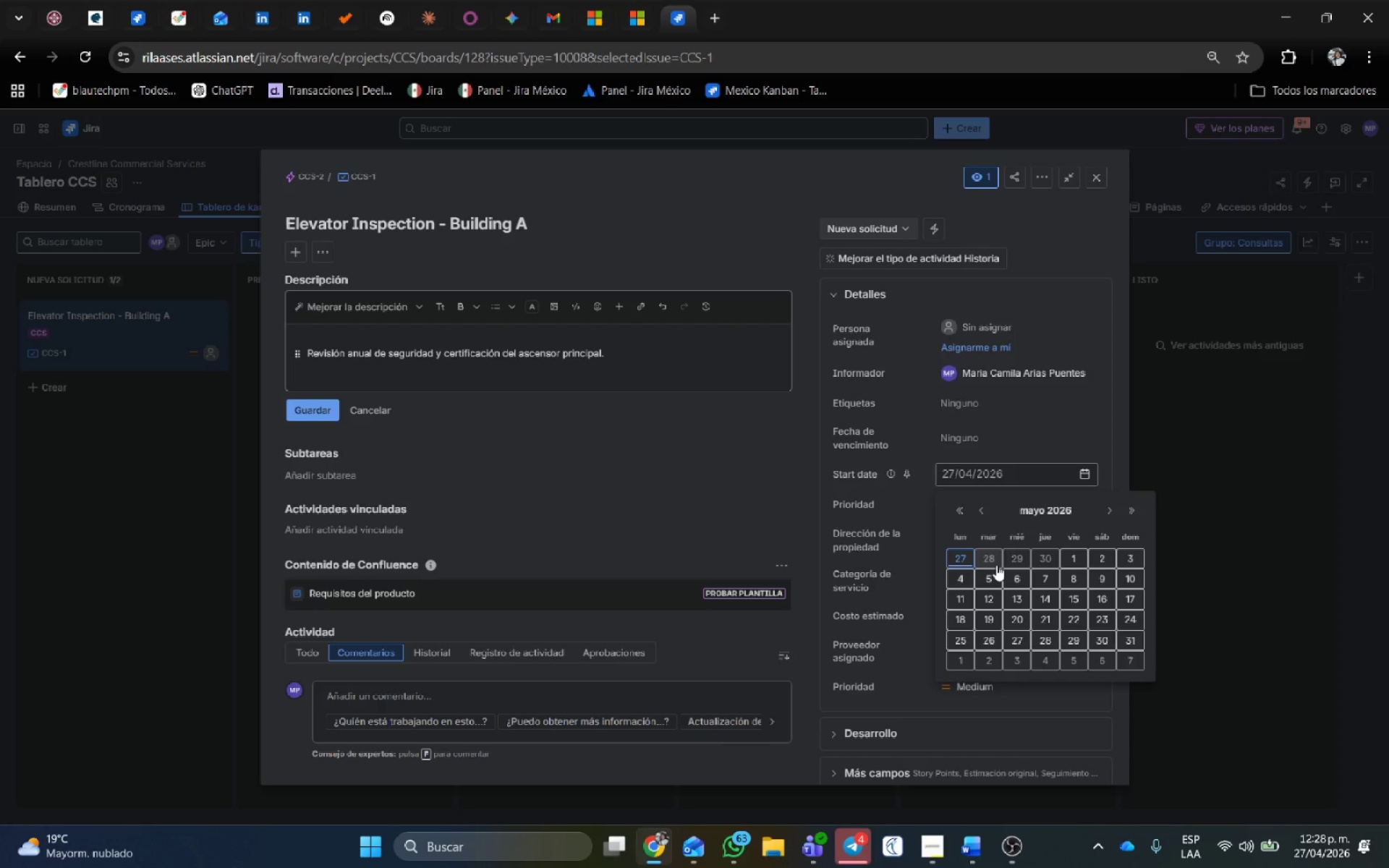 
left_click([996, 565])
 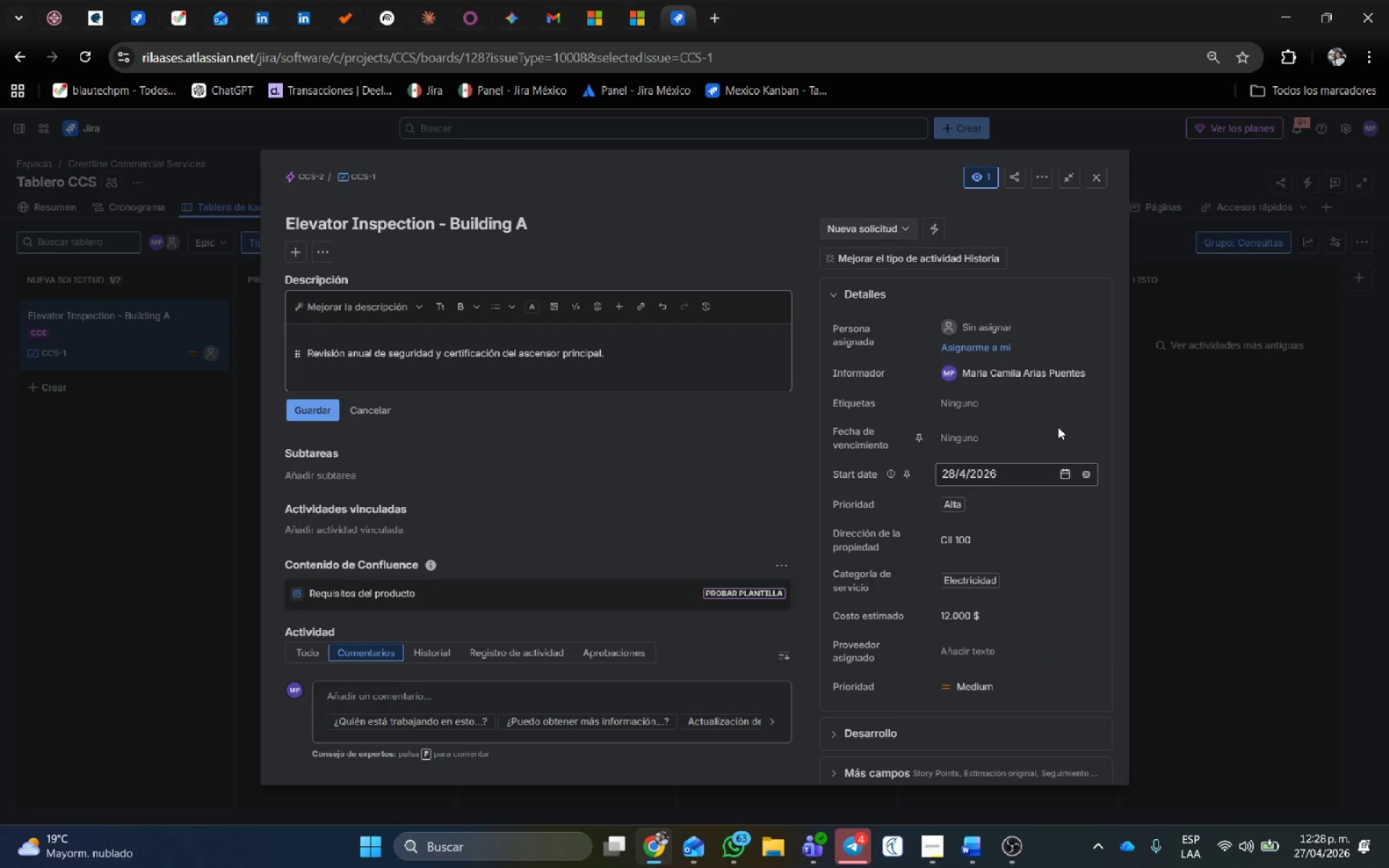 
double_click([1061, 441])
 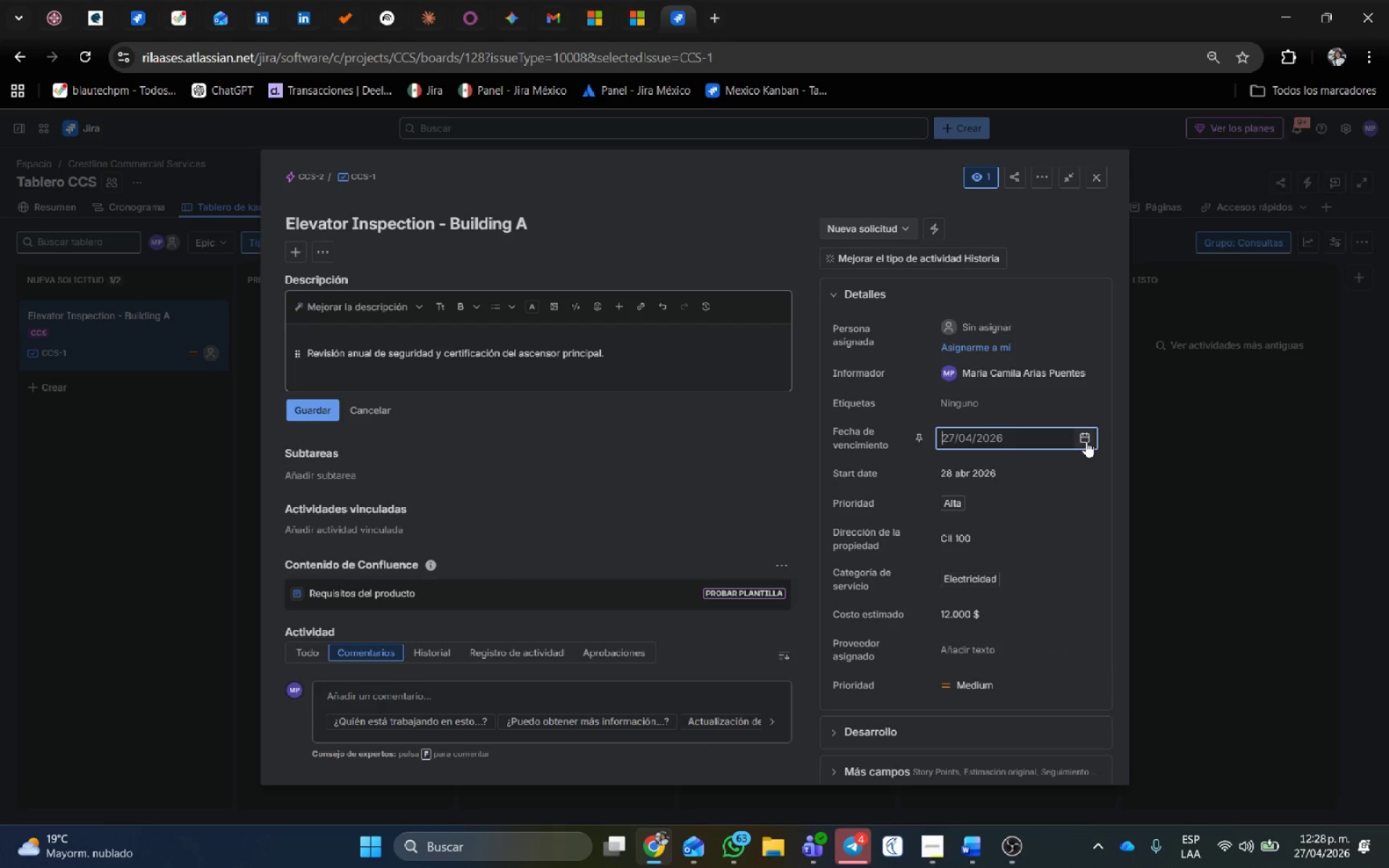 
left_click([1086, 441])
 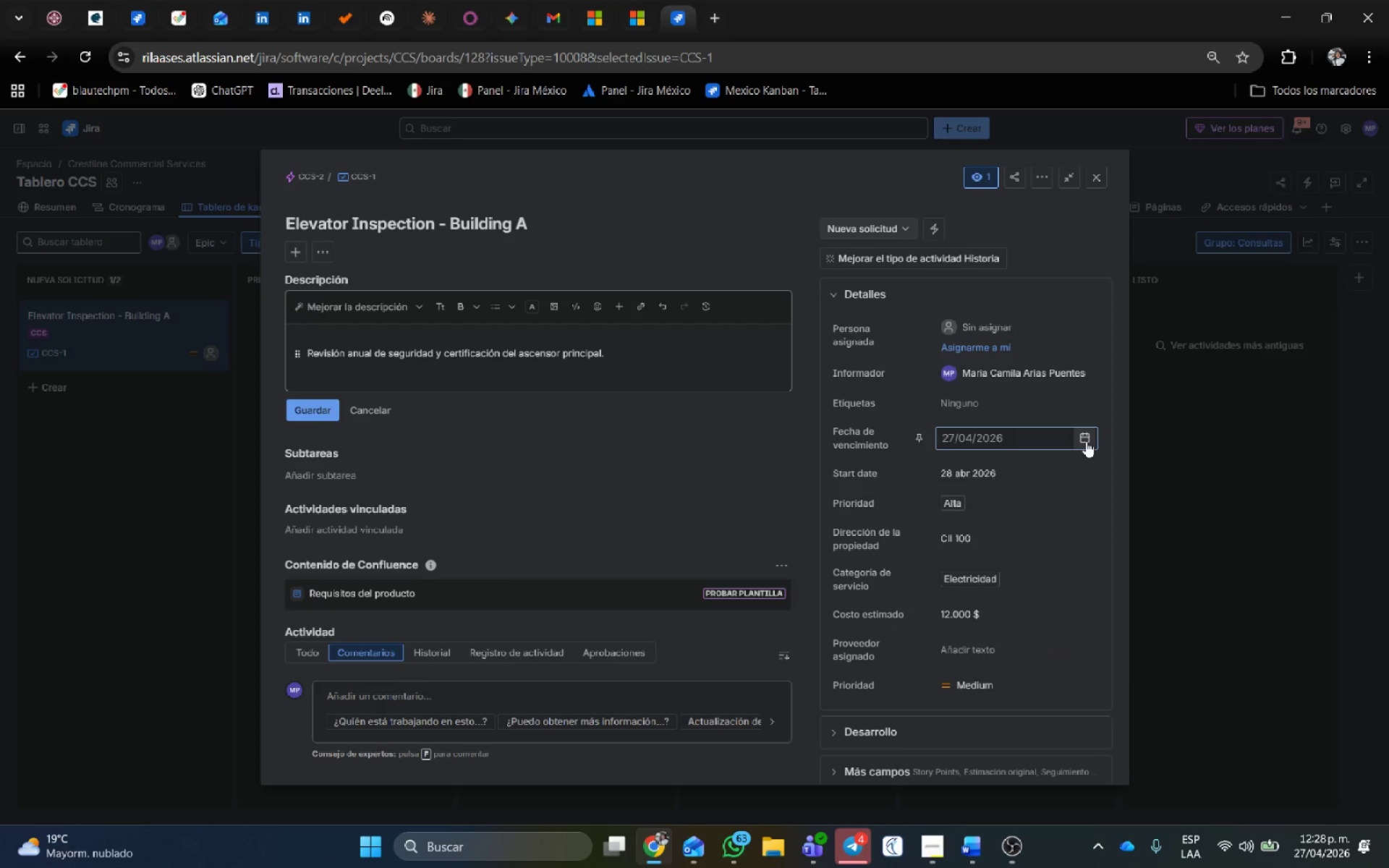 
mouse_move([1073, 441])
 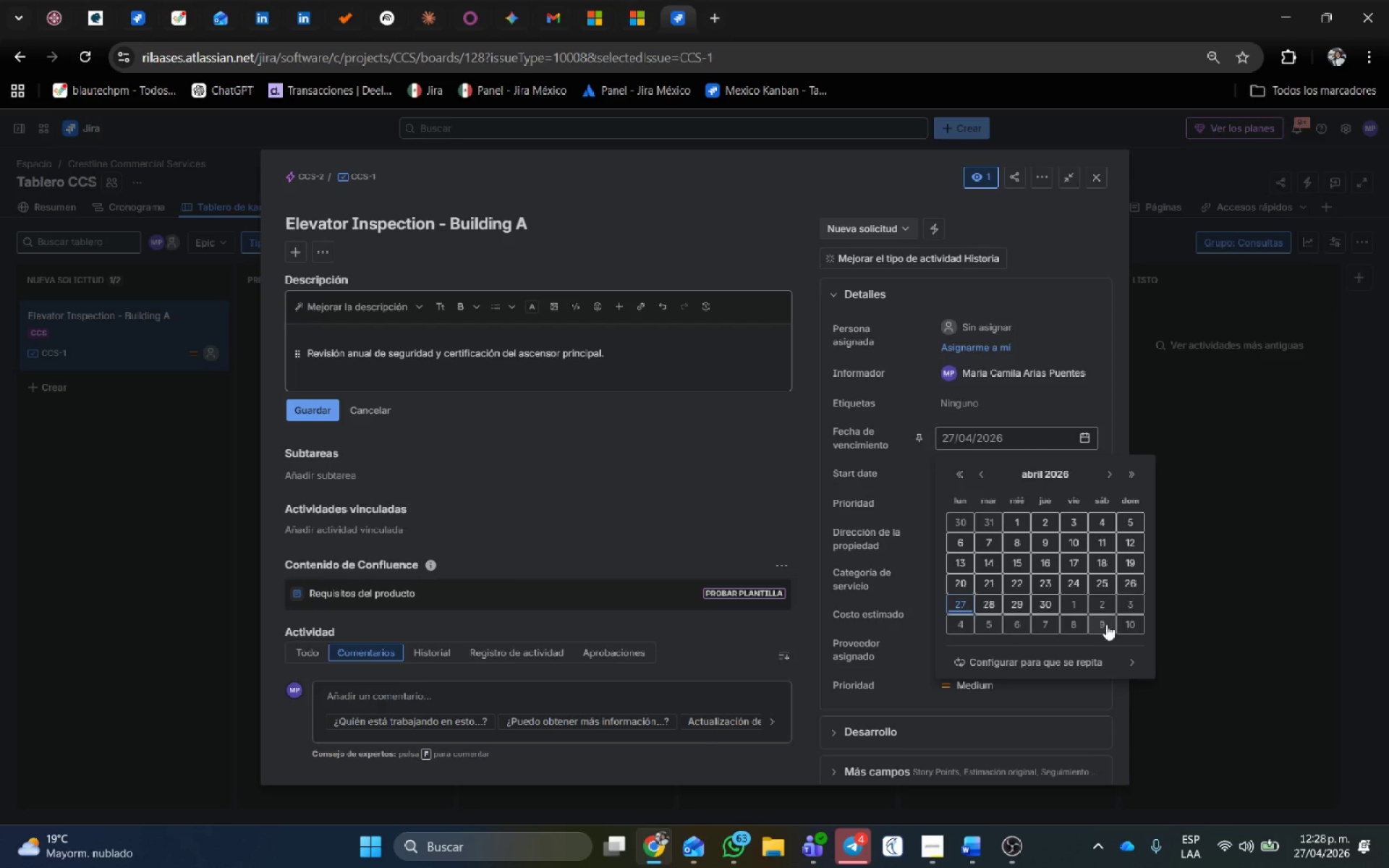 
left_click([1106, 624])
 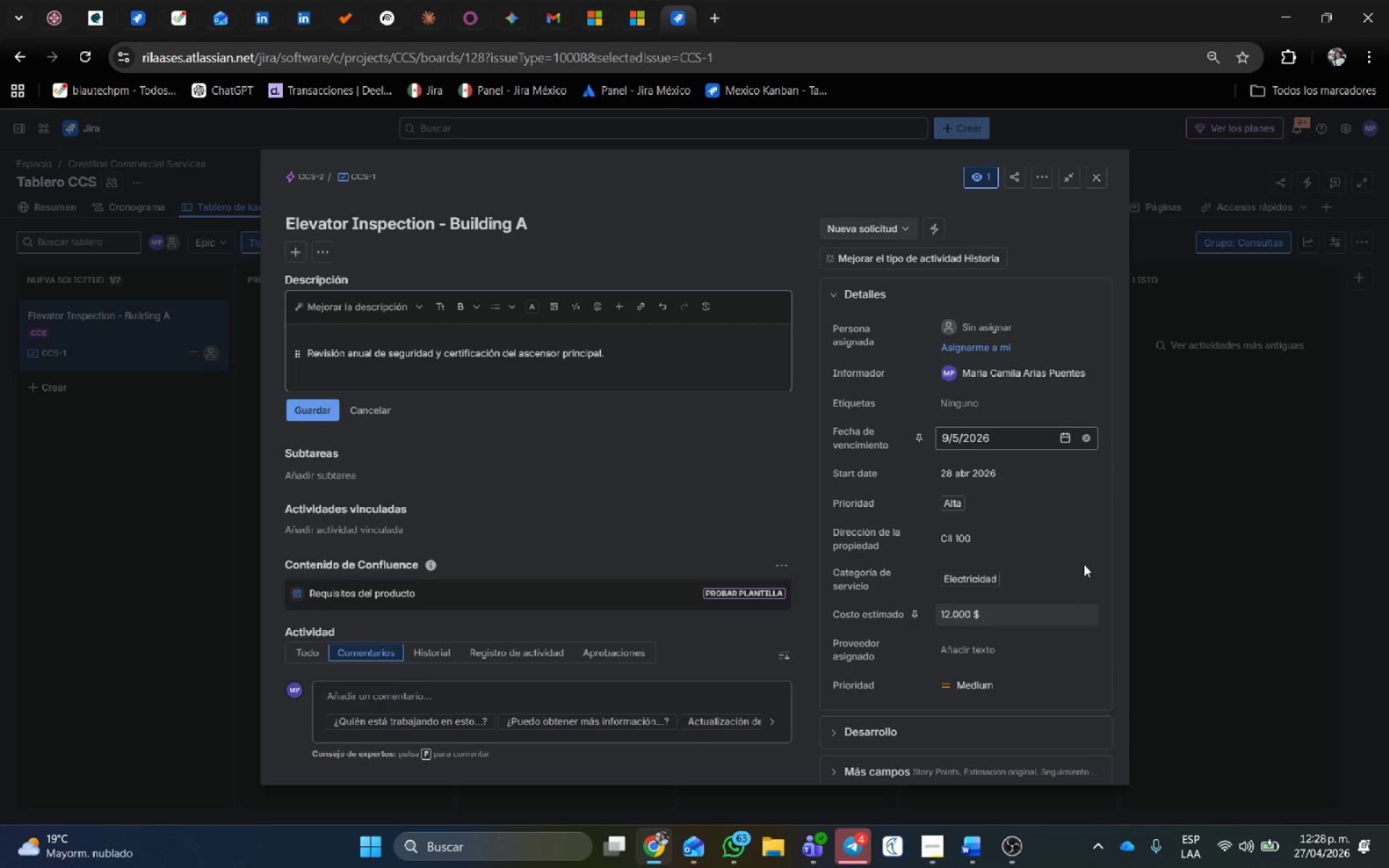 
scroll: coordinate [1082, 558], scroll_direction: down, amount: 2.0
 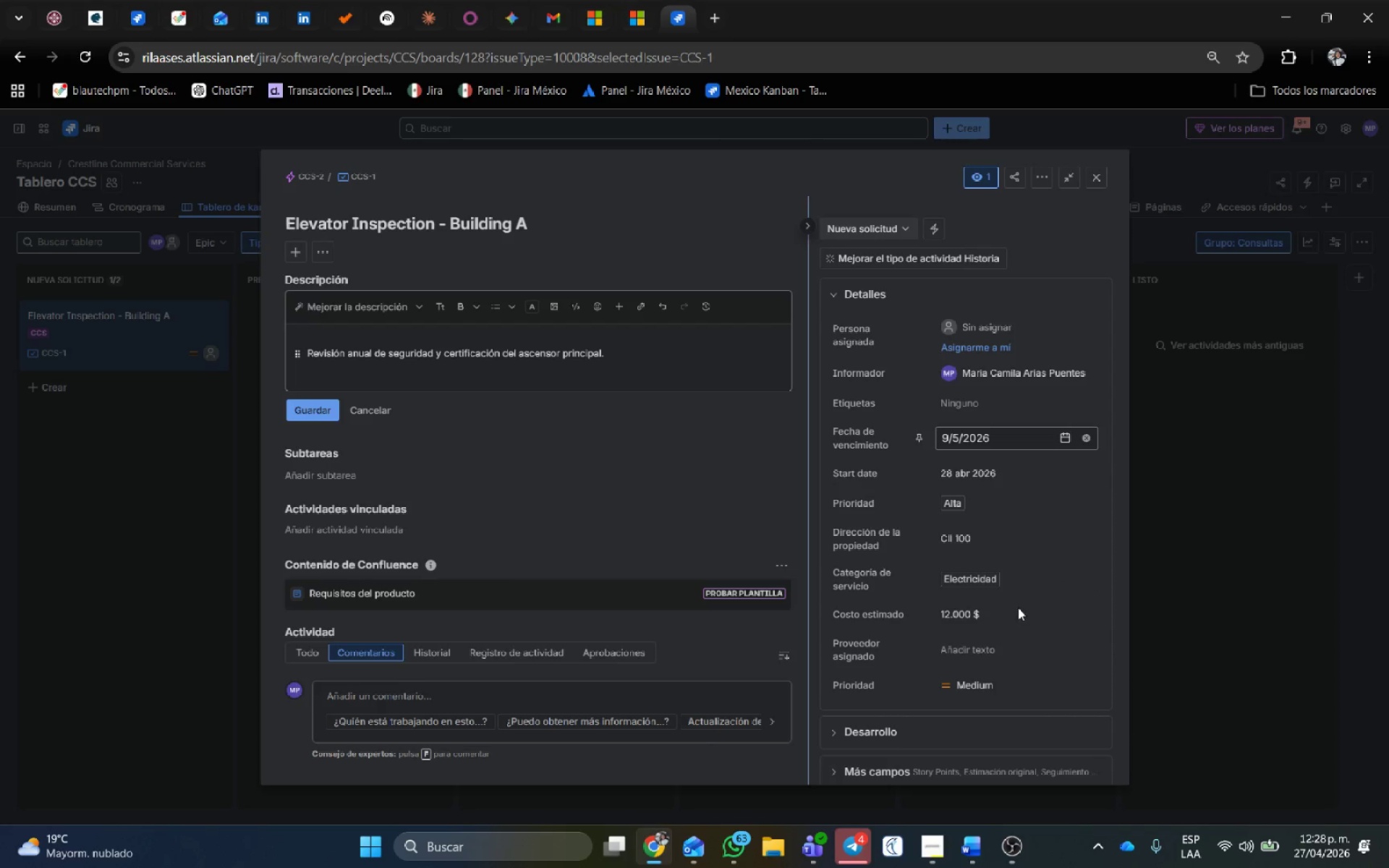 
left_click([974, 646])
 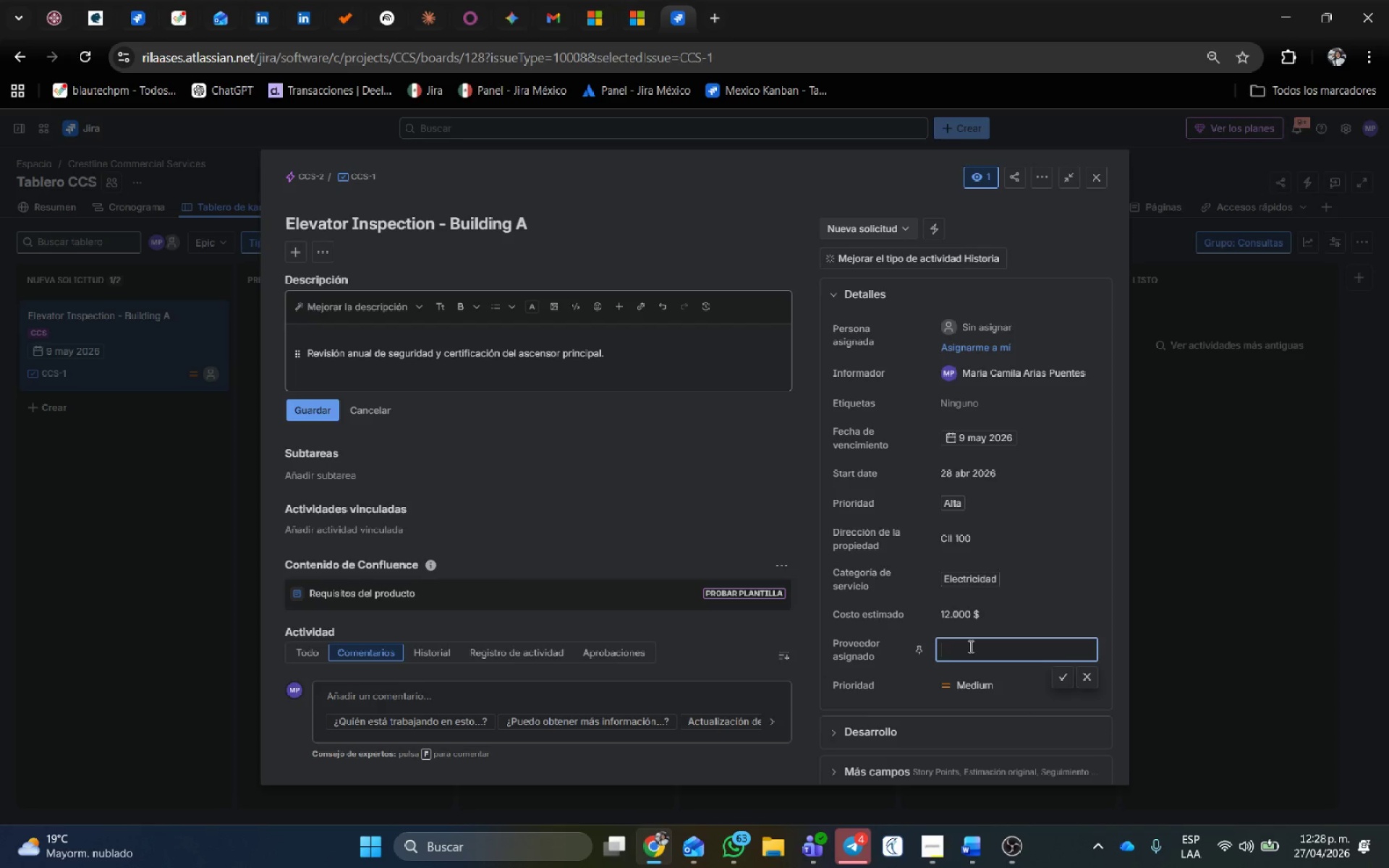 
wait(8.34)
 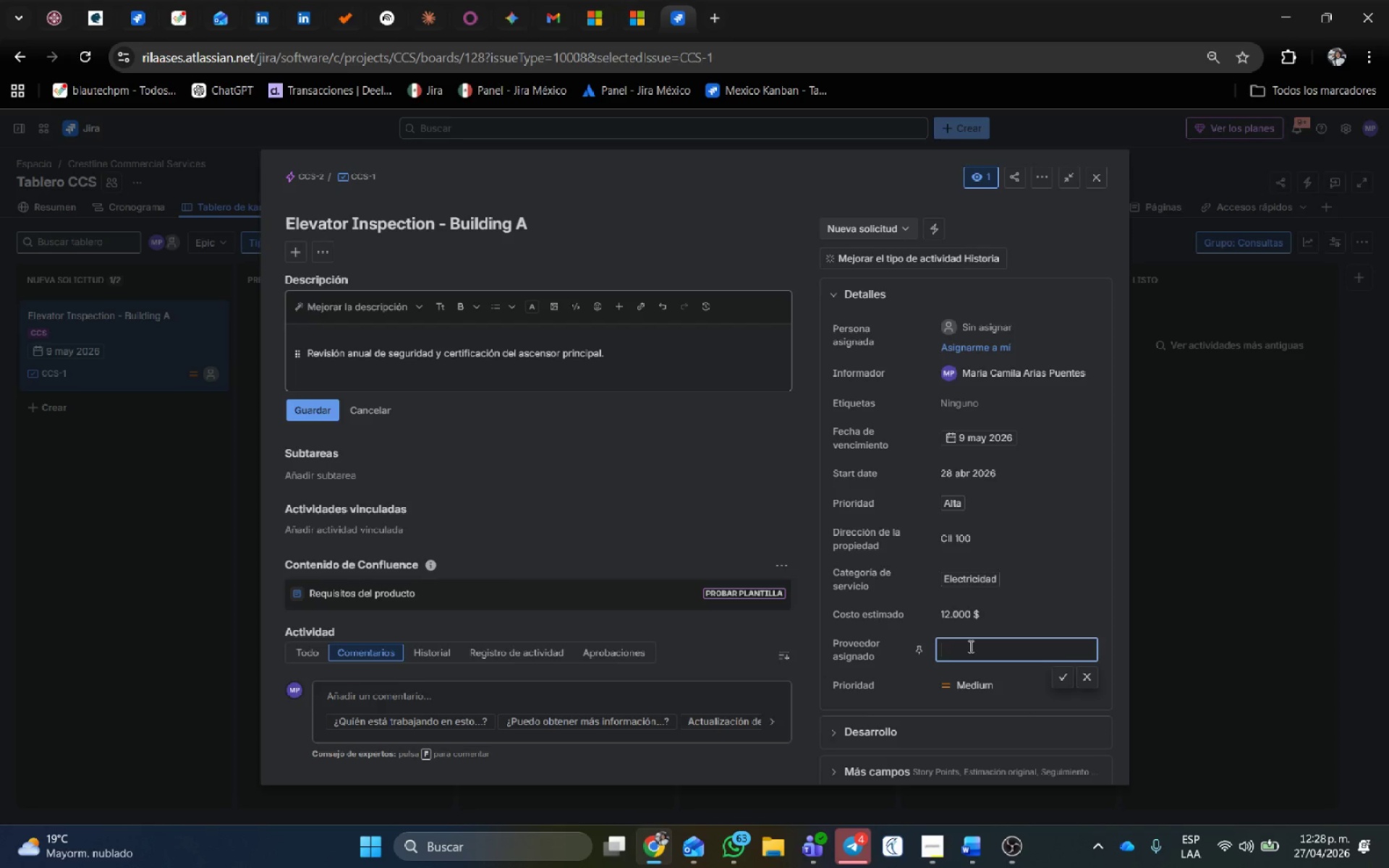 
type(Vertical Lift)
 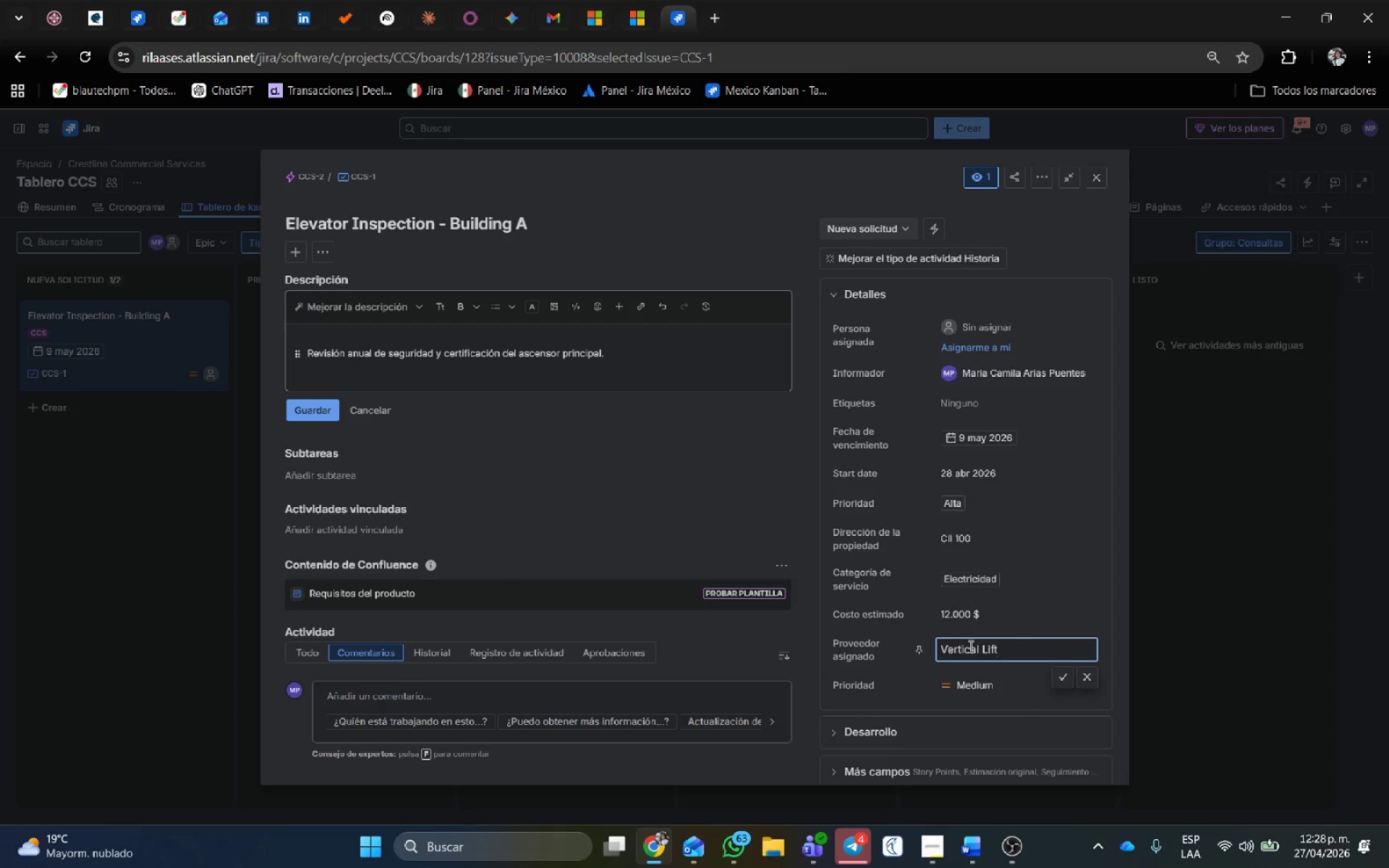 
left_click([1060, 672])
 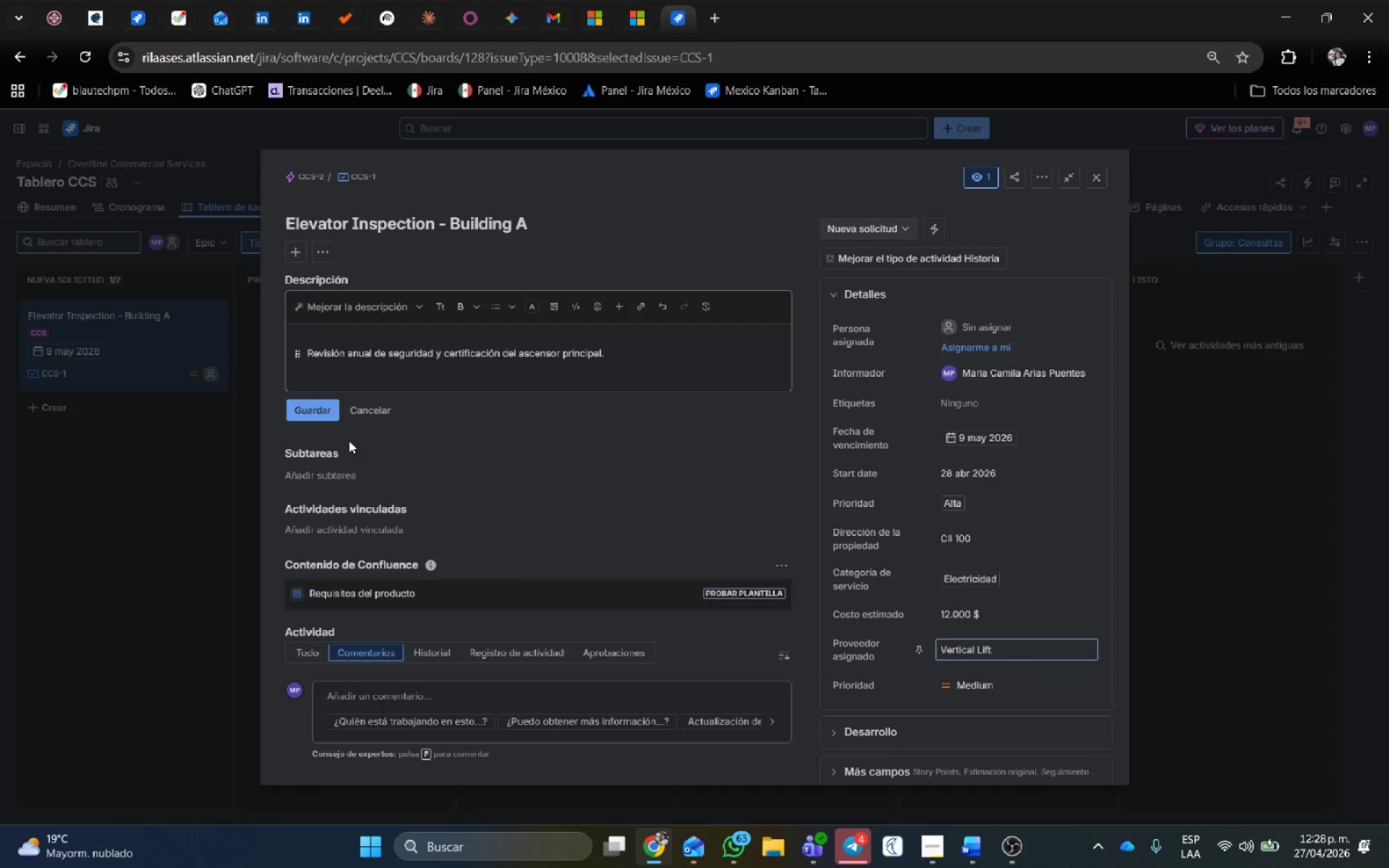 
left_click([318, 407])
 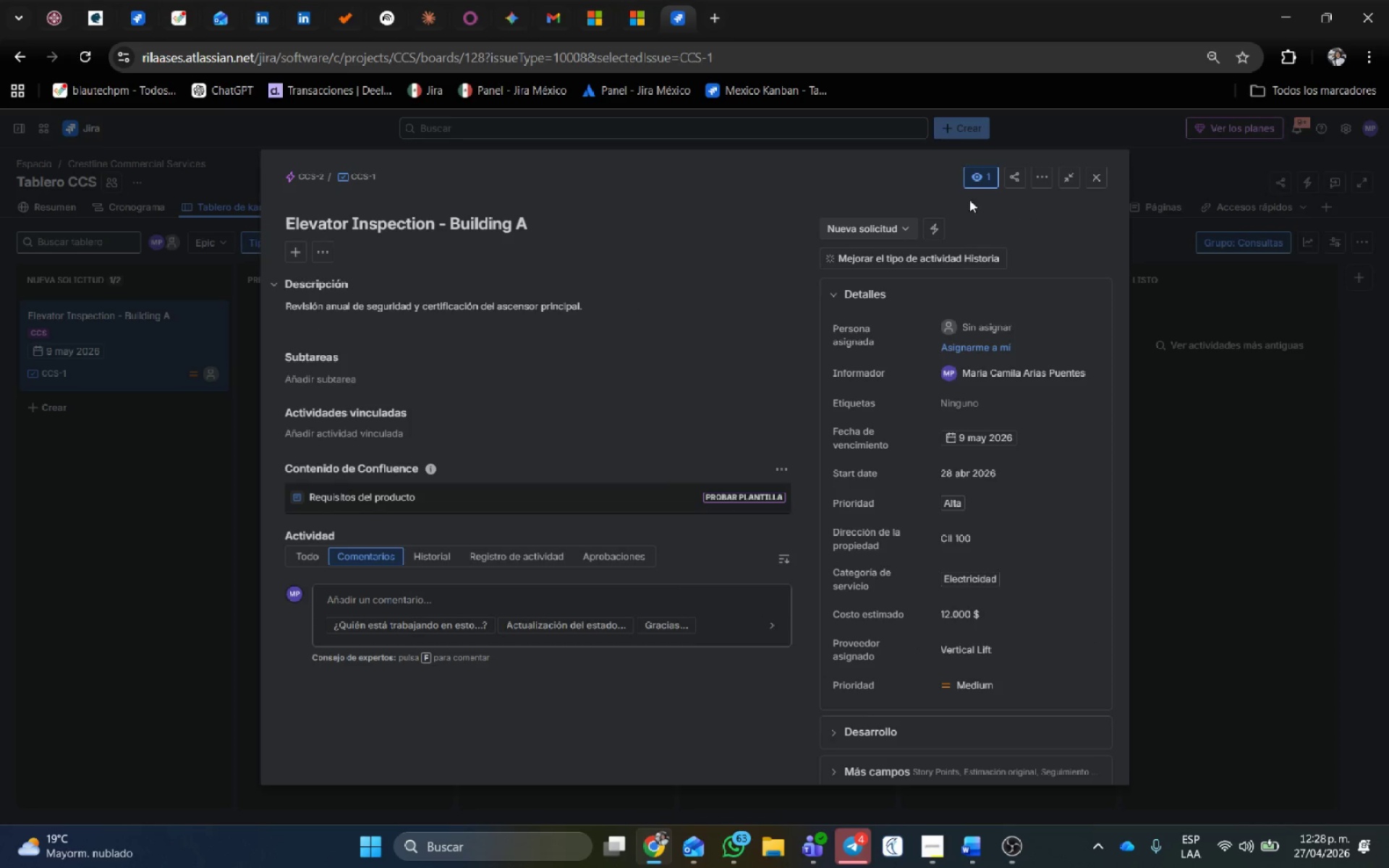 
left_click([896, 224])
 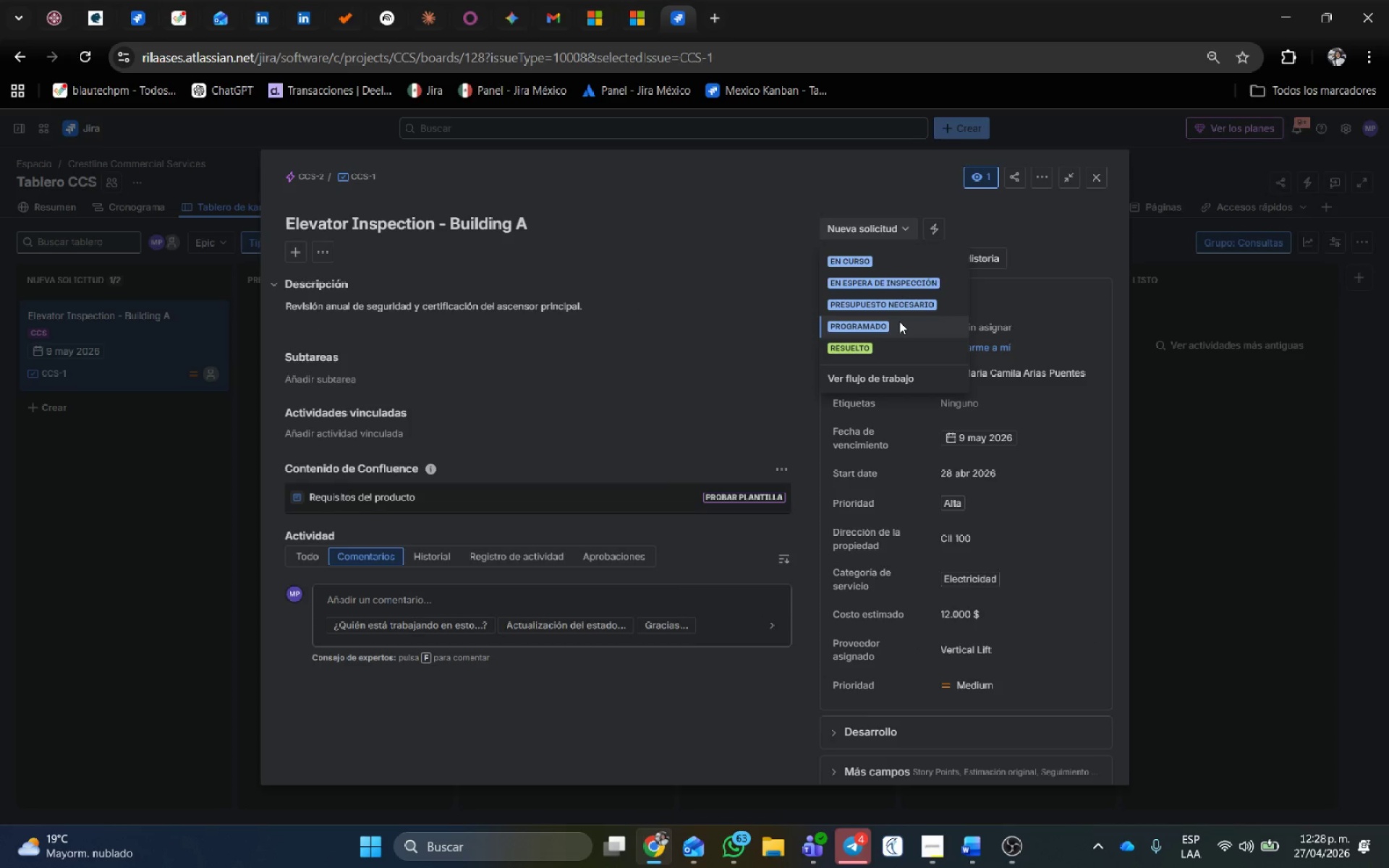 
left_click([899, 309])
 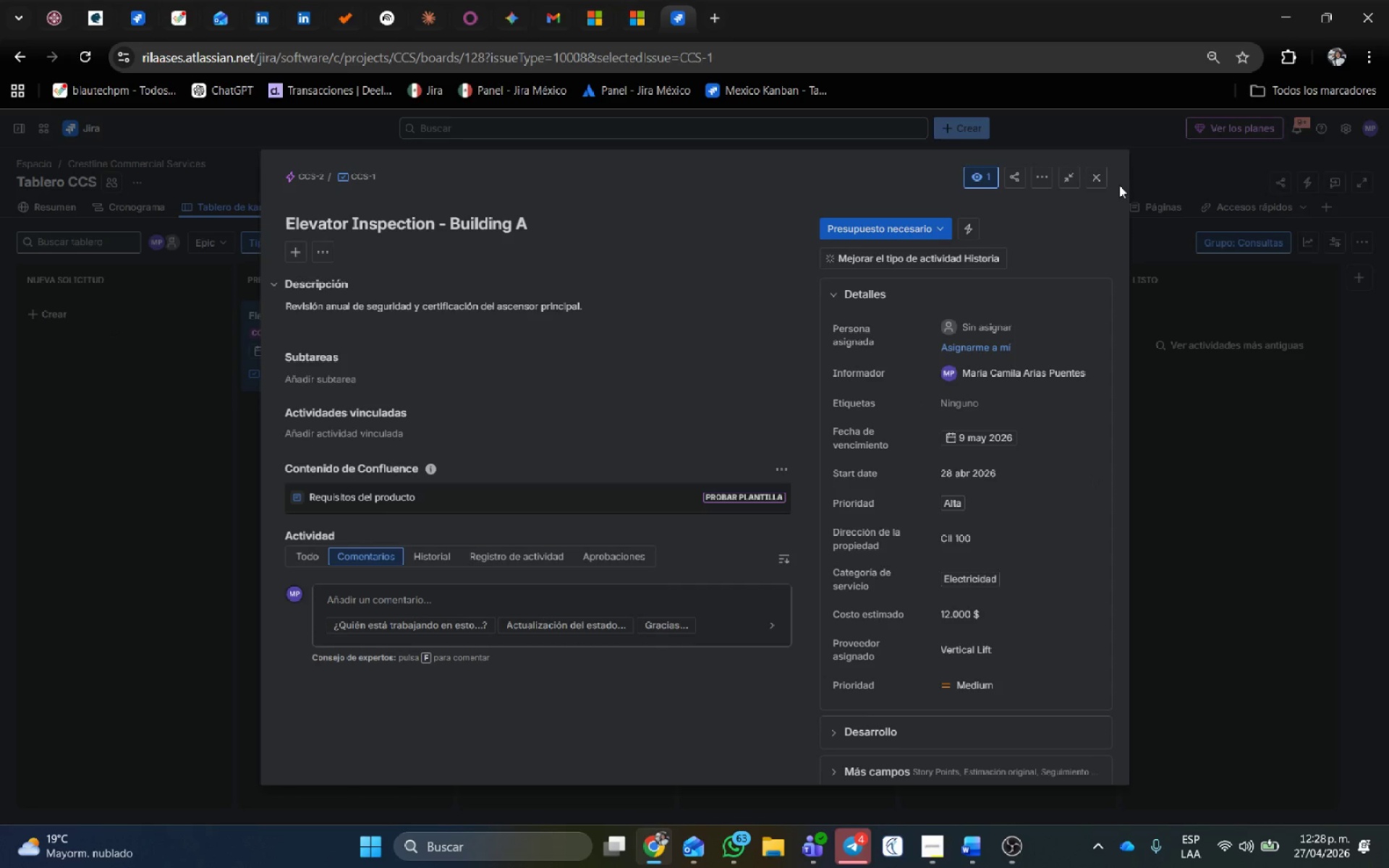 
wait(6.72)
 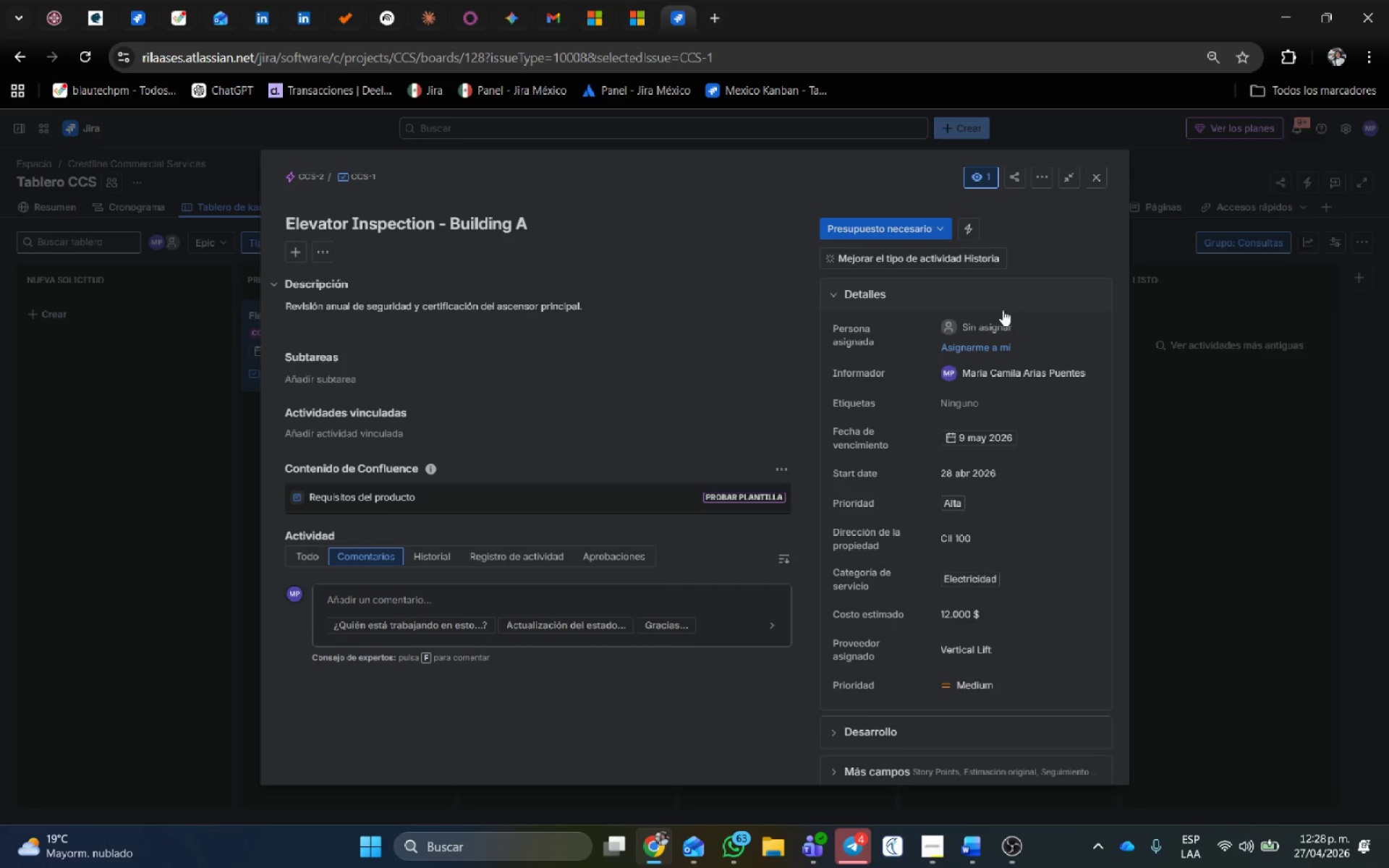 
left_click([1104, 180])
 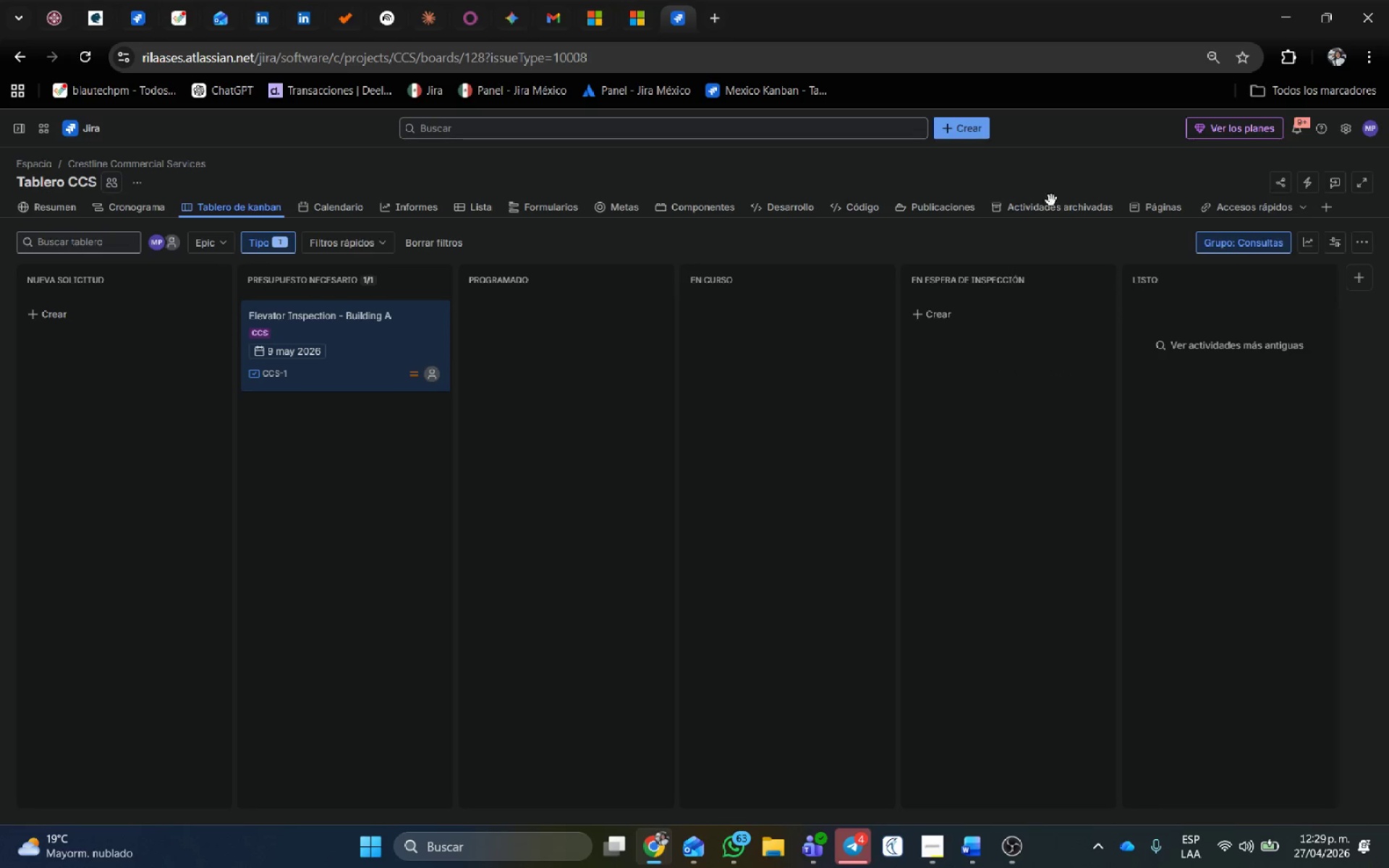 
left_click([959, 129])
 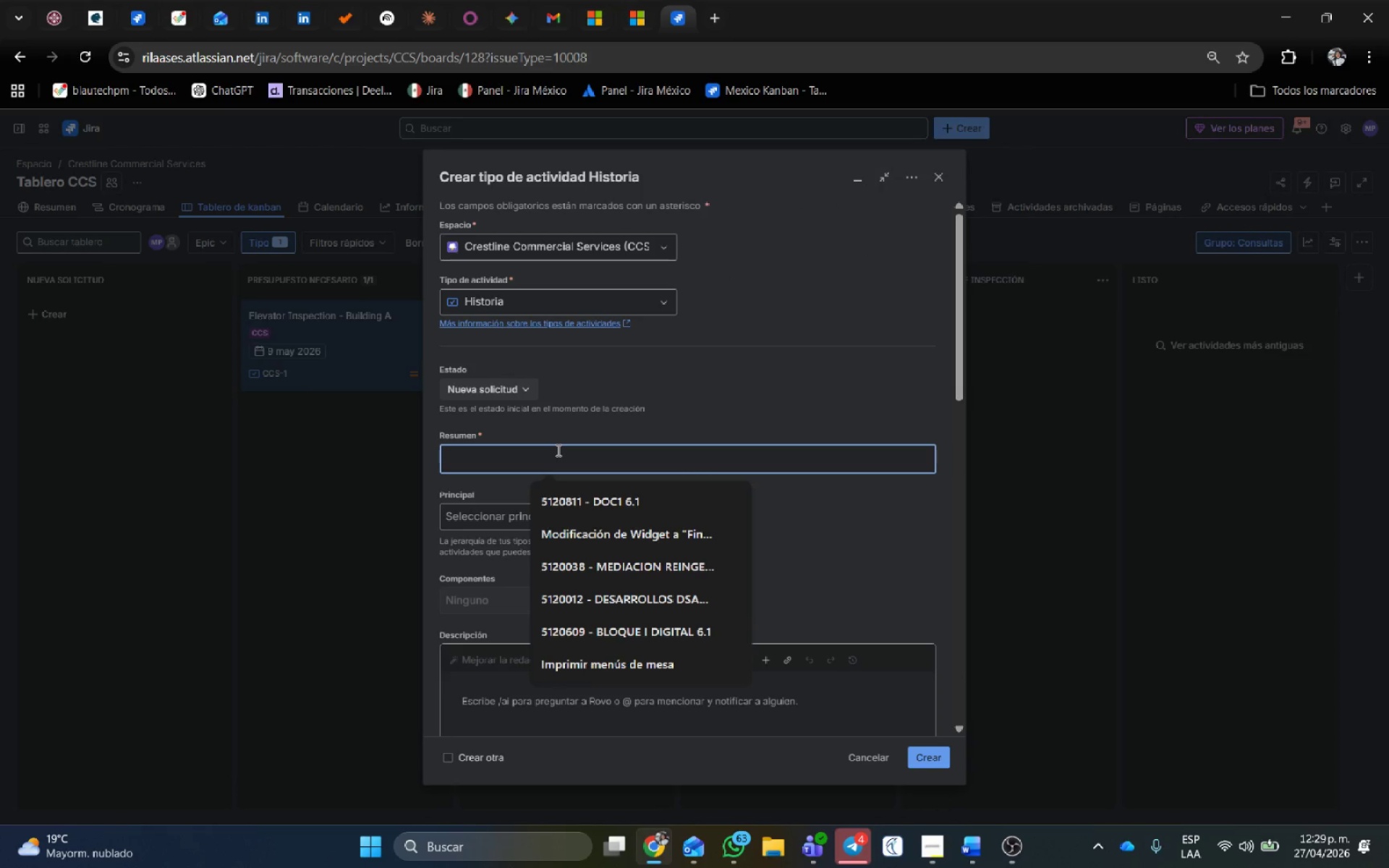 
wait(11.61)
 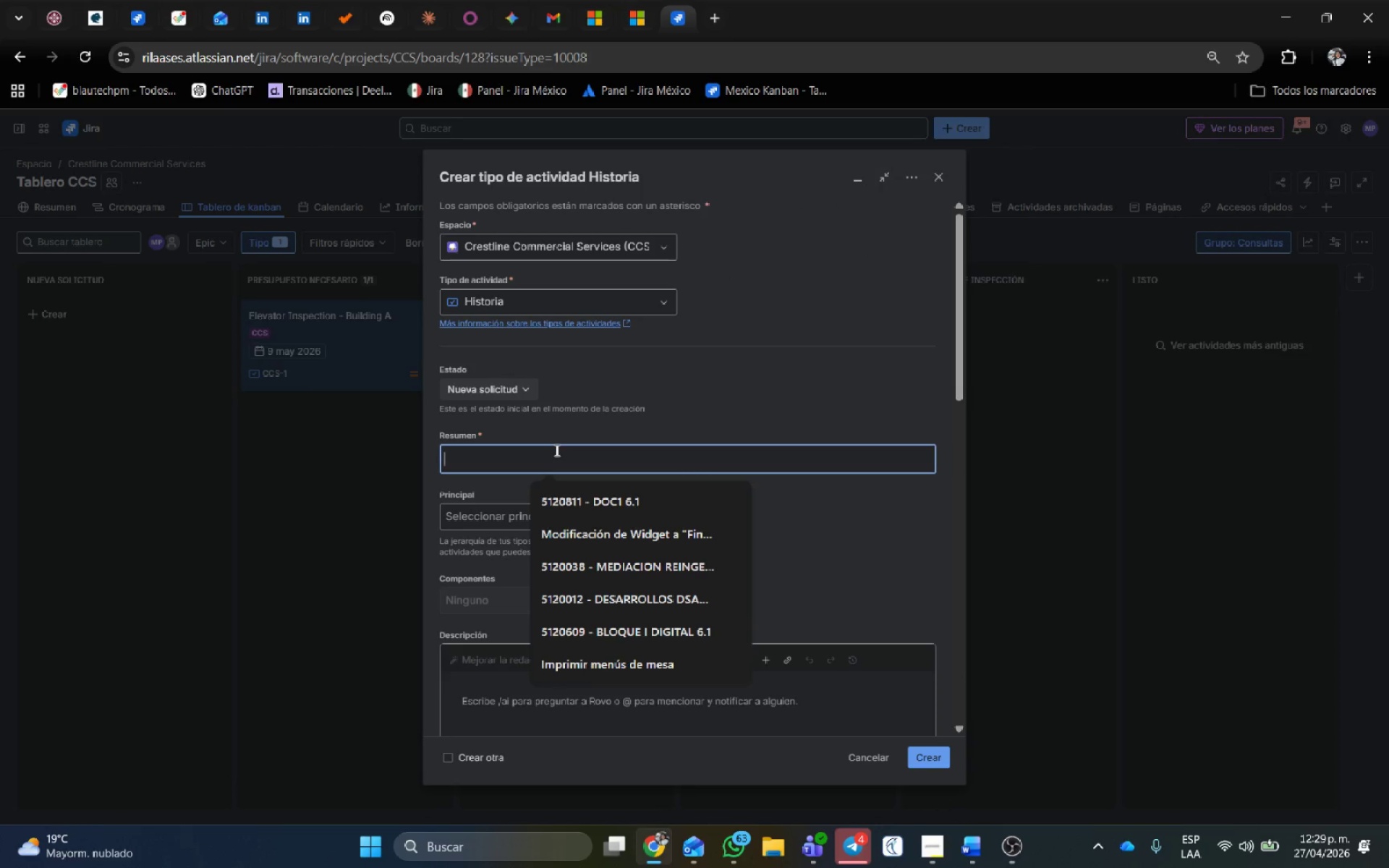 
type(HVAC Filter Change - Suite 402)
 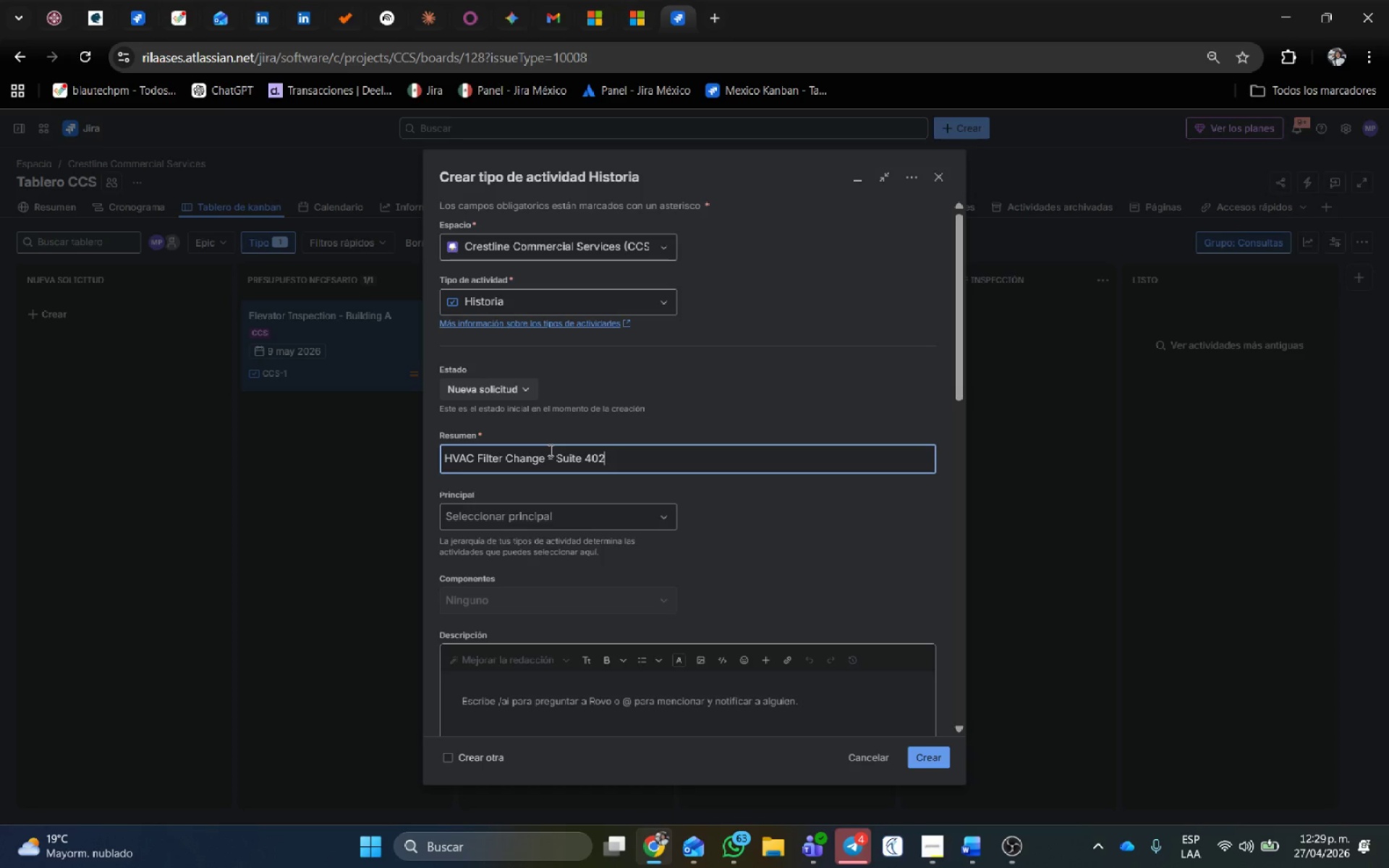 
wait(5.41)
 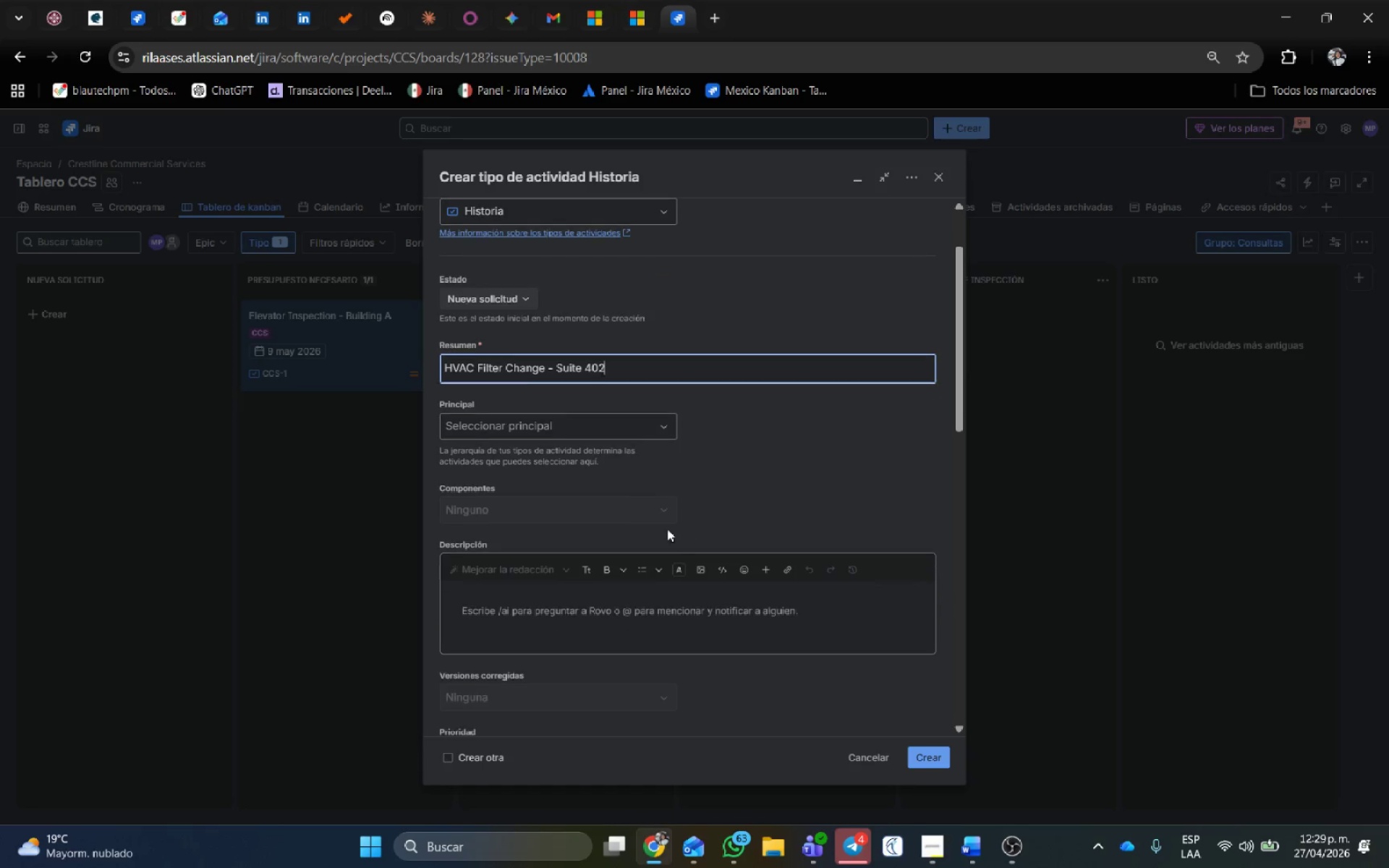 
left_click([616, 427])
 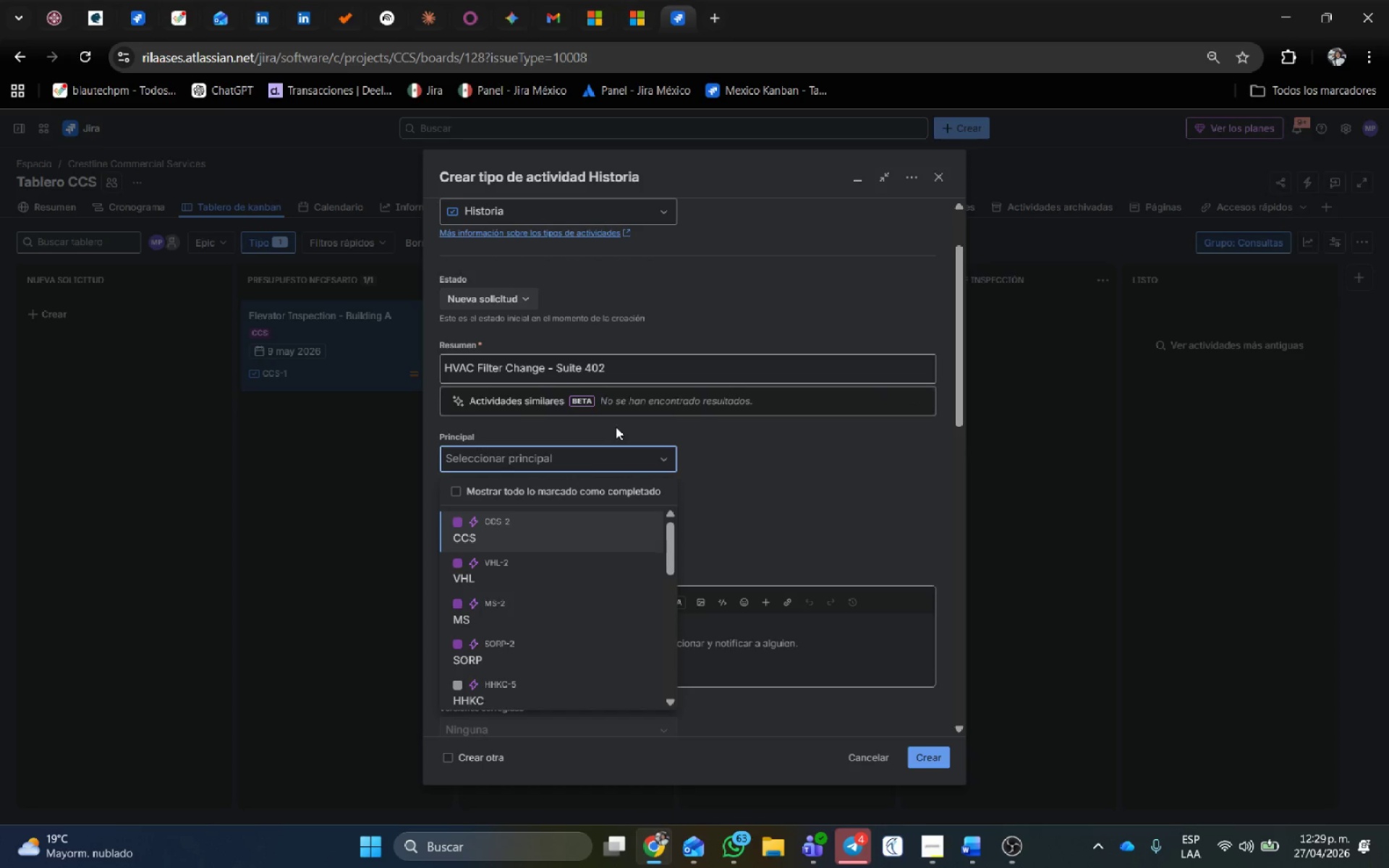 
scroll: coordinate [689, 548], scroll_direction: down, amount: 1.0
 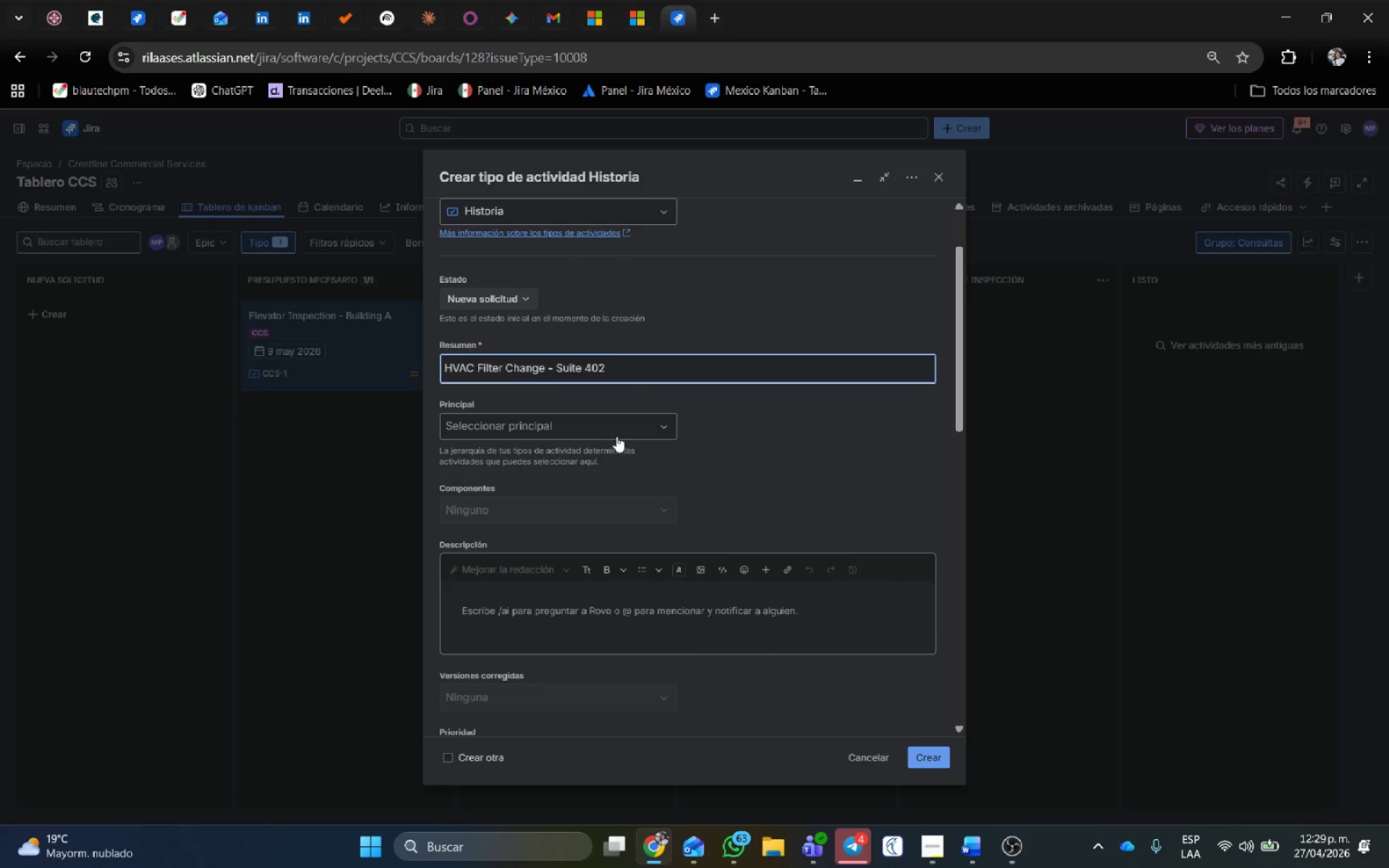 
left_click([510, 538])
 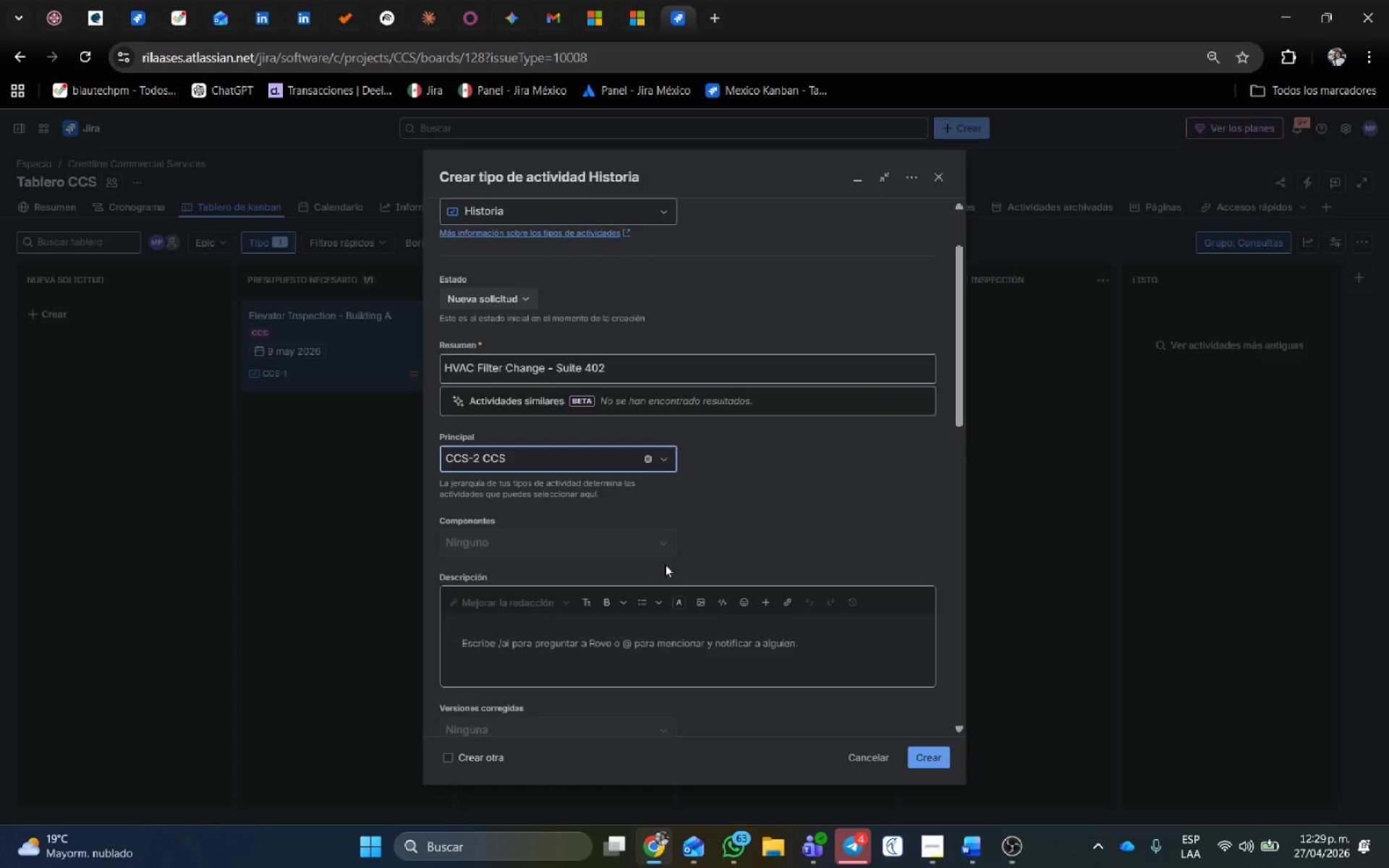 
left_click([639, 561])
 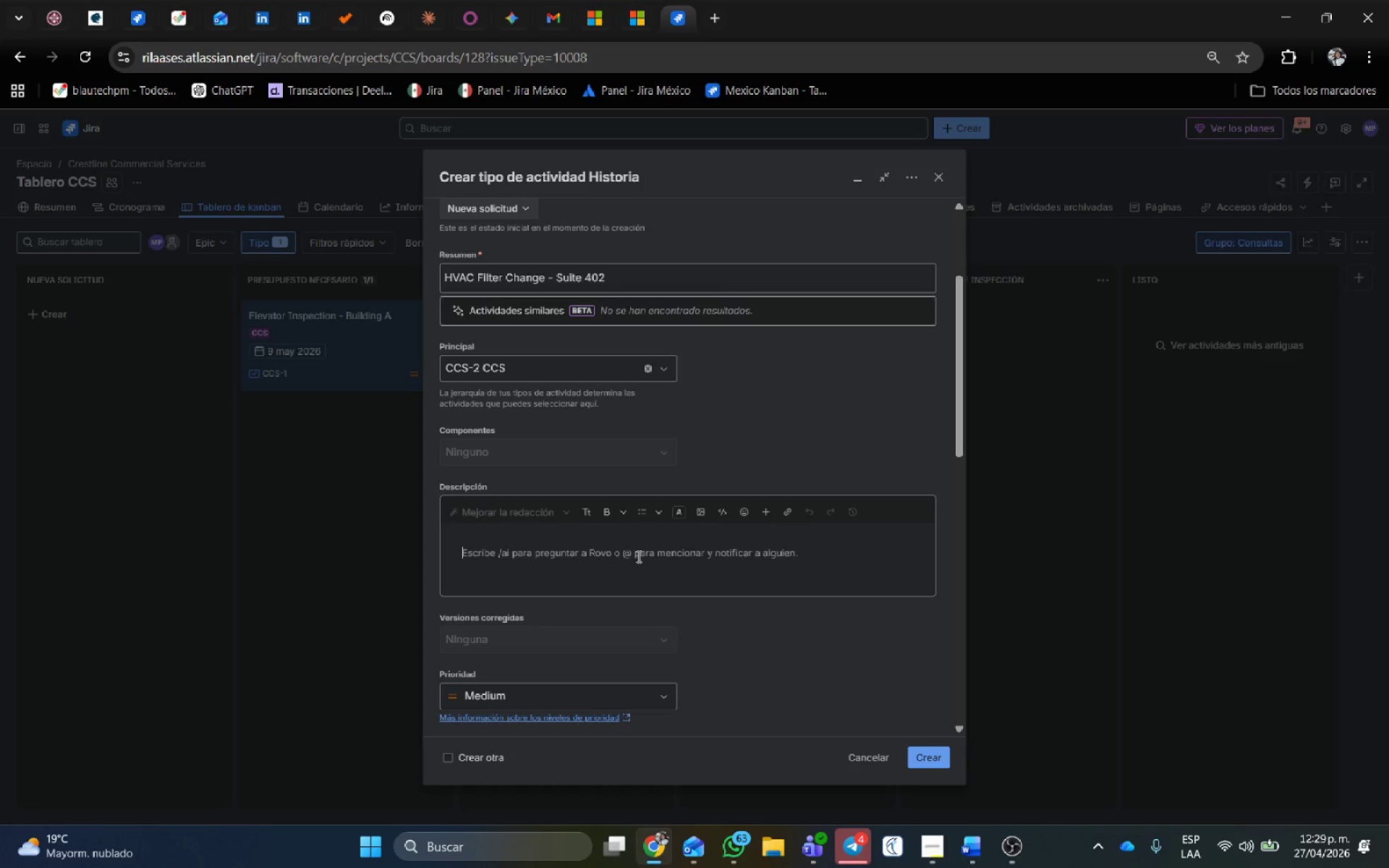 
scroll: coordinate [666, 582], scroll_direction: down, amount: 1.0
 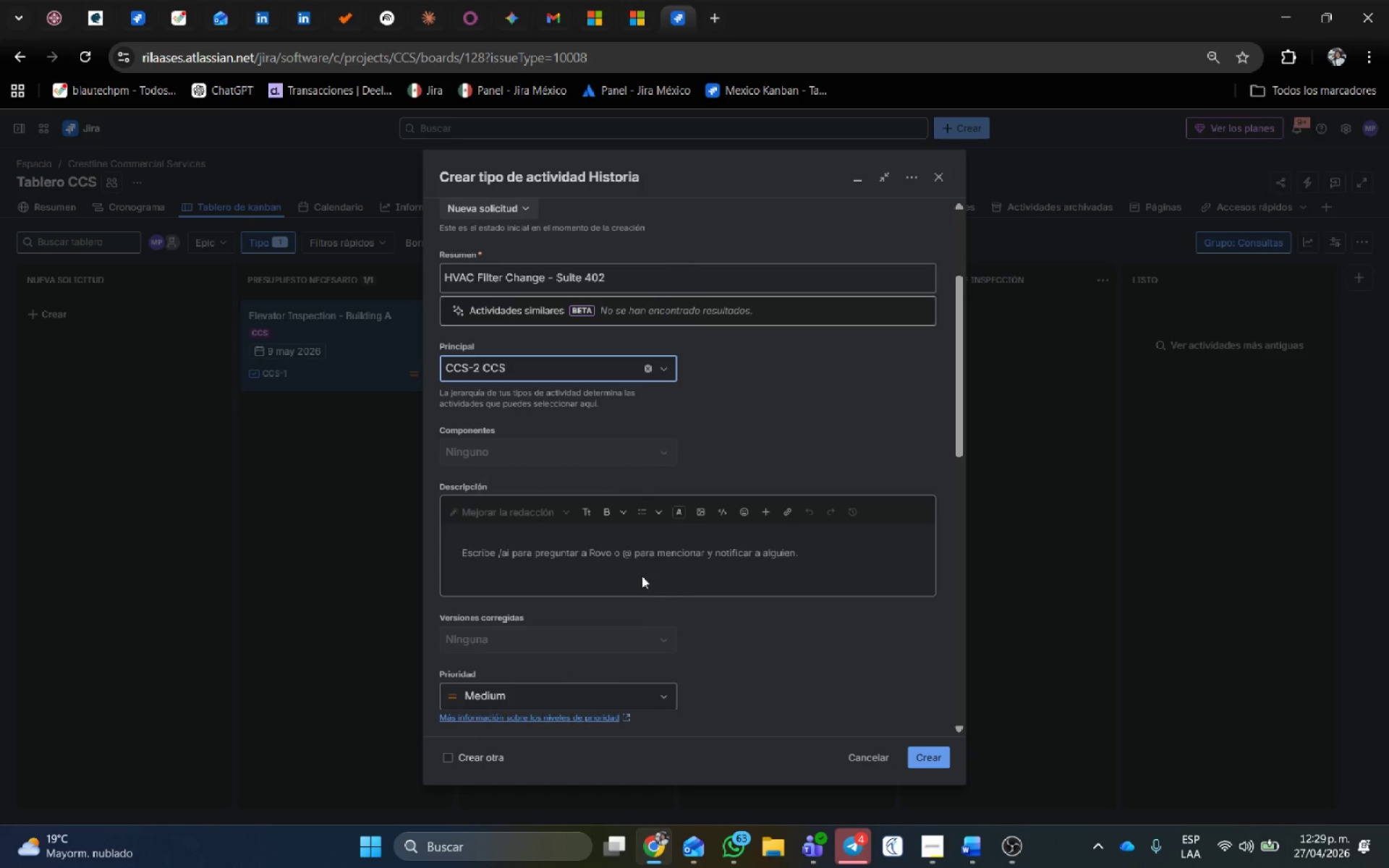 
wait(6.88)
 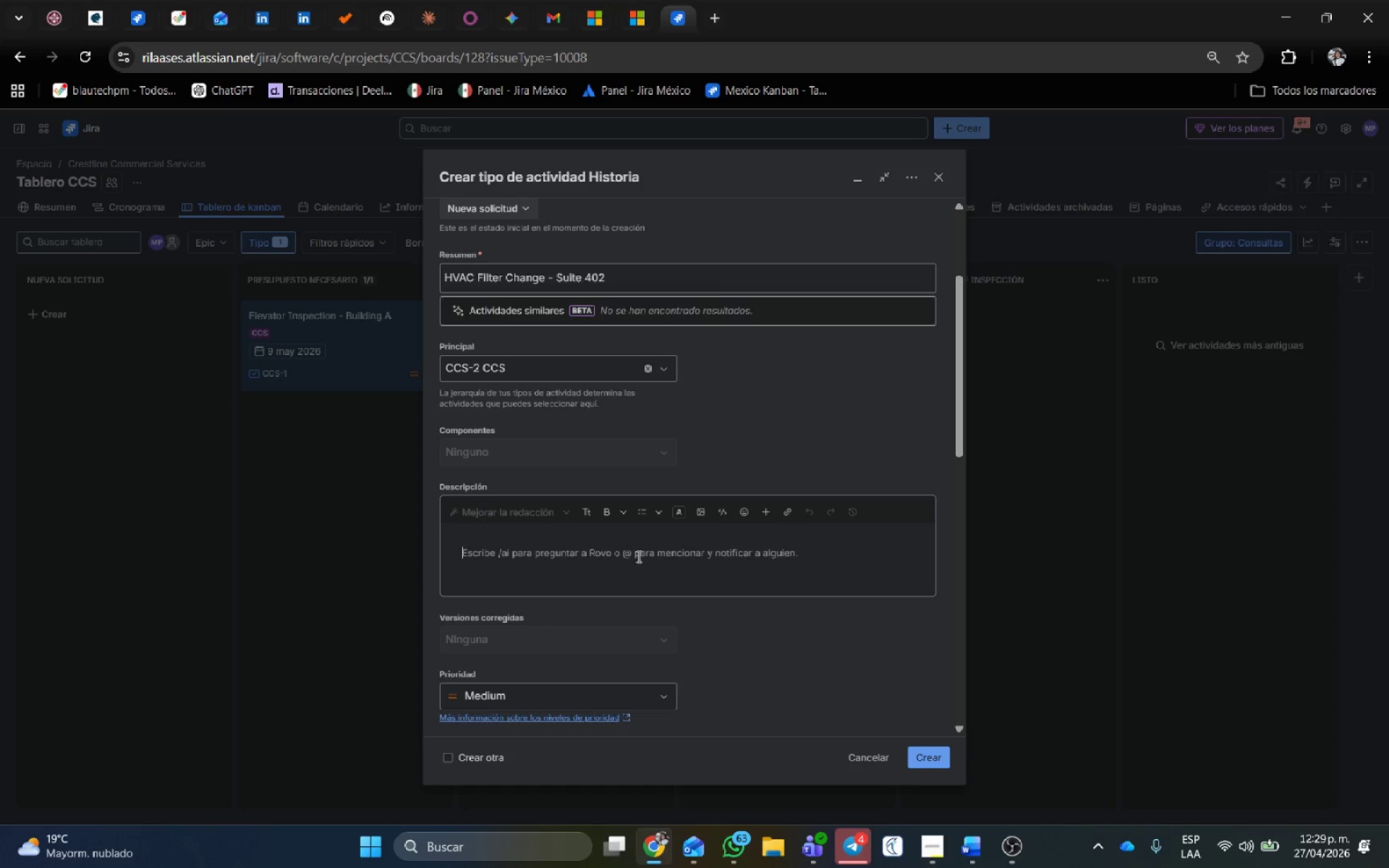 
left_click([634, 557])
 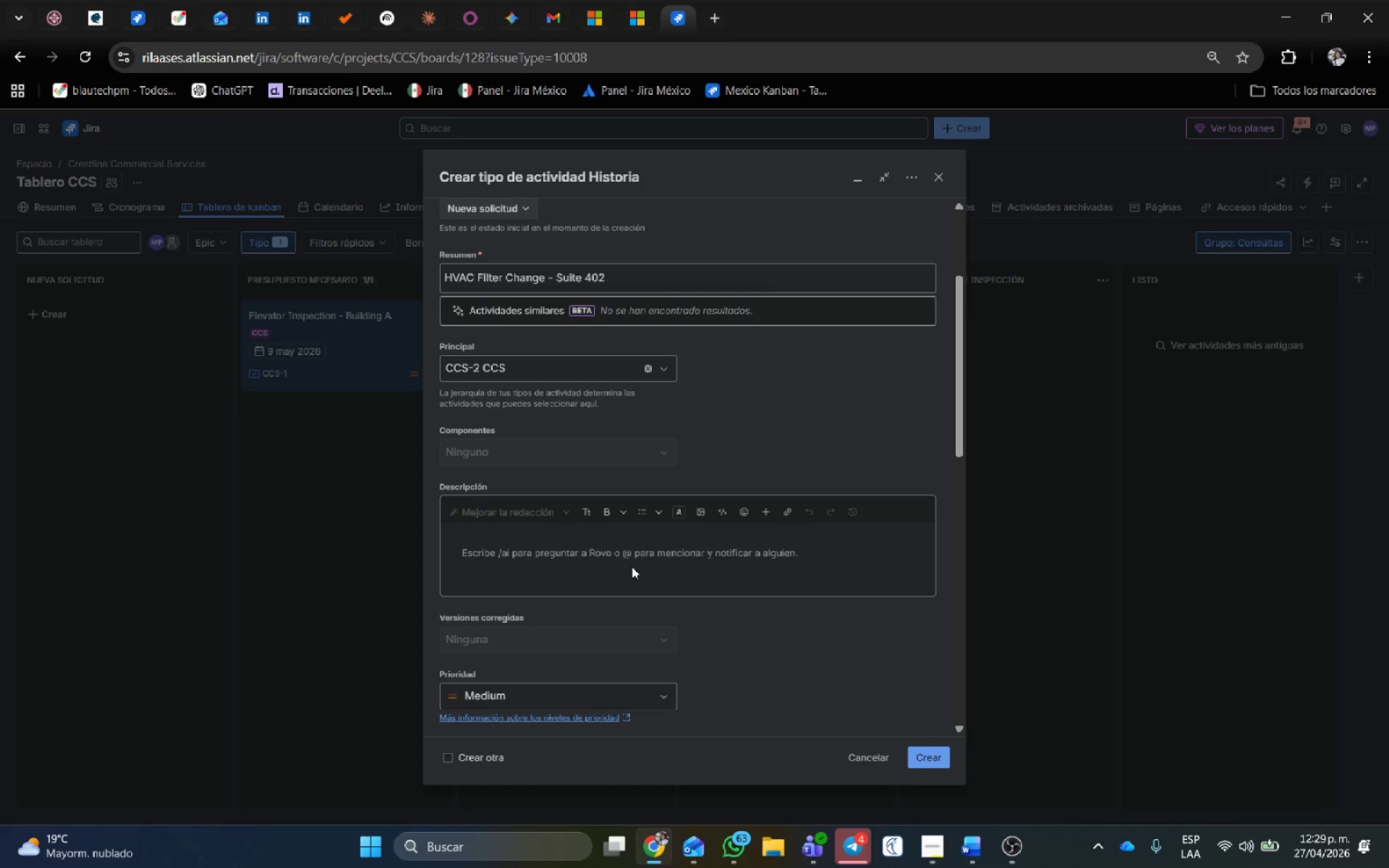 
type(Sustituci;on de filtros HEPA y limpieza de conductos de aire.)
 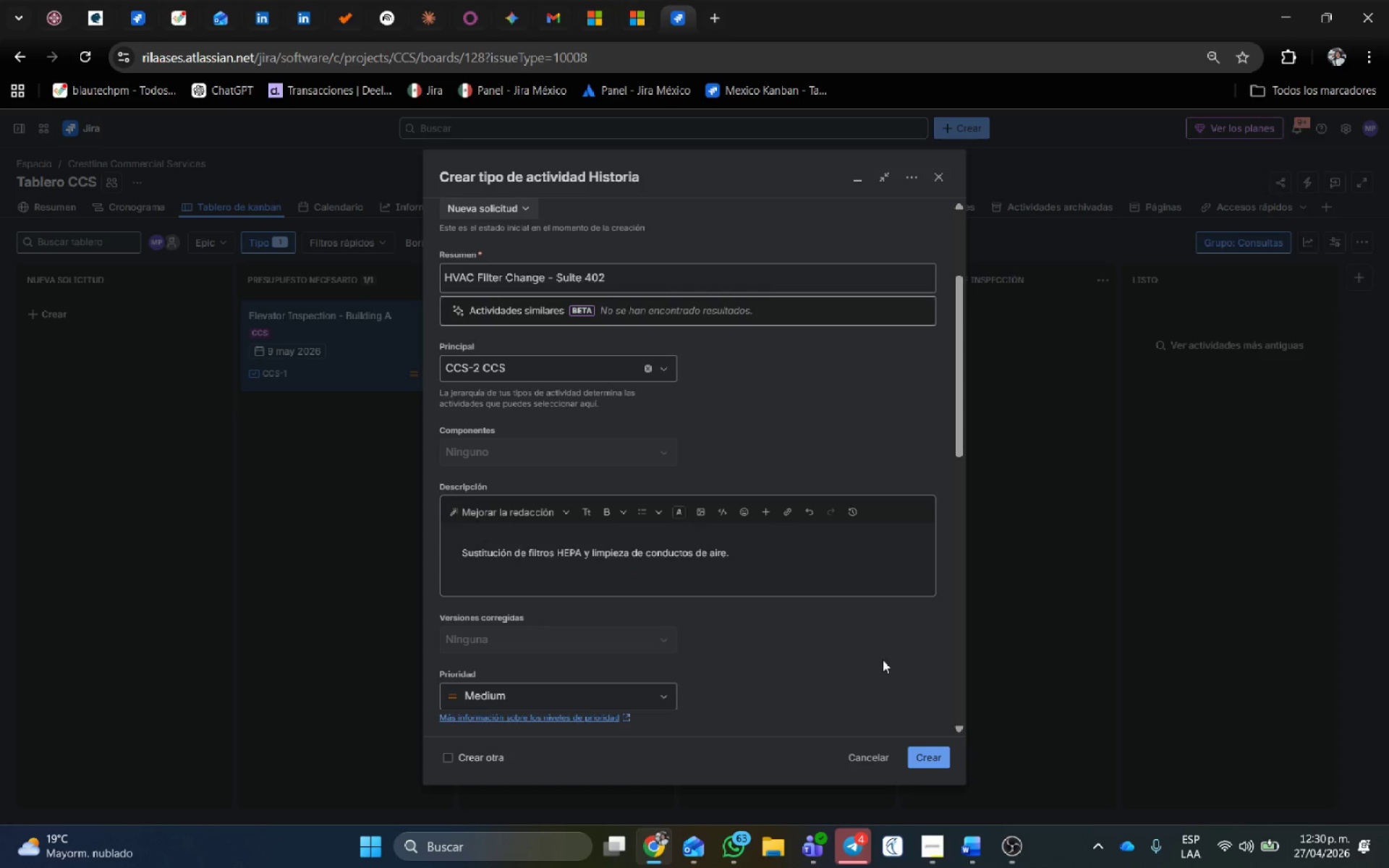 
scroll: coordinate [822, 605], scroll_direction: down, amount: 4.0
 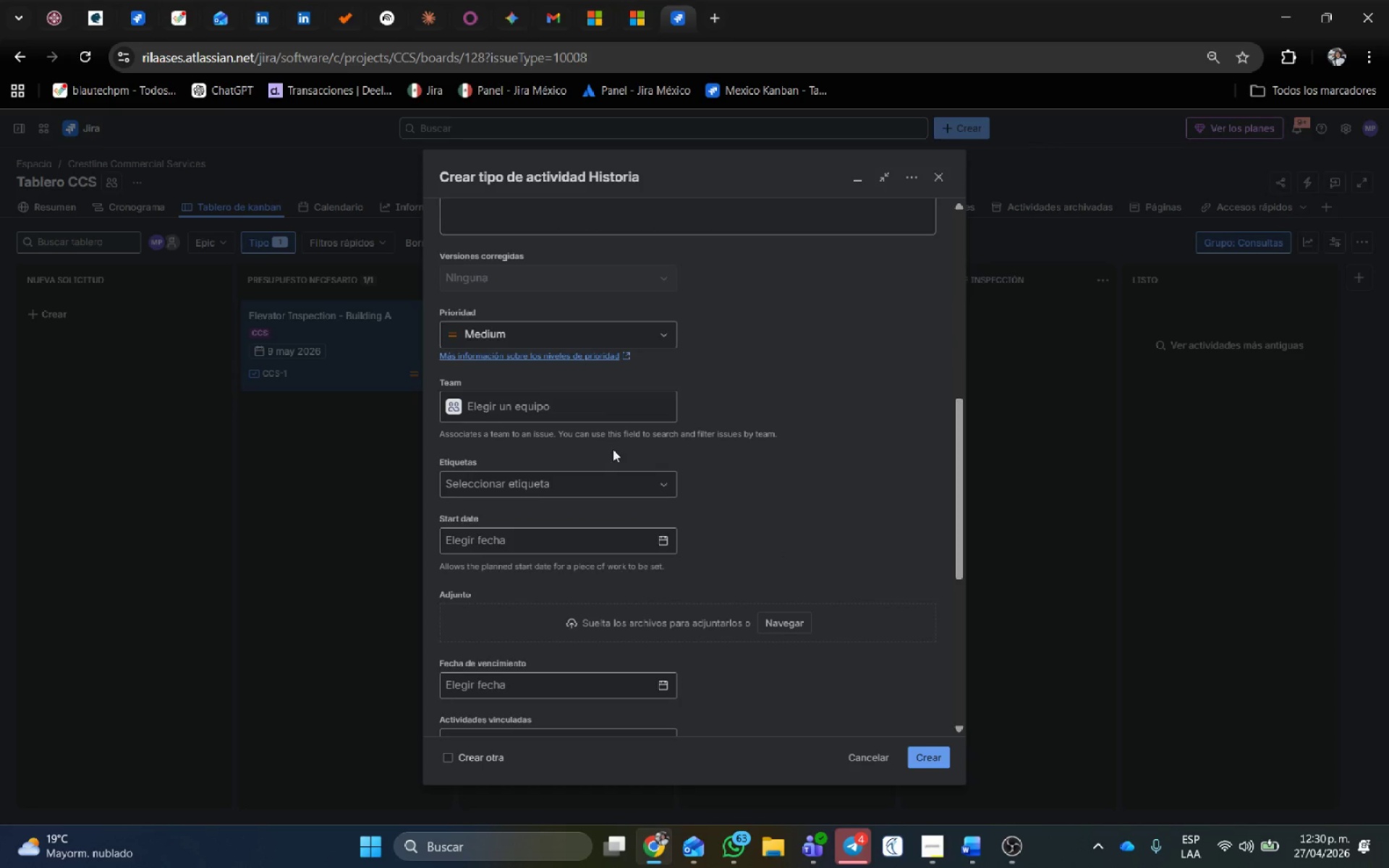 
left_click([659, 449])
 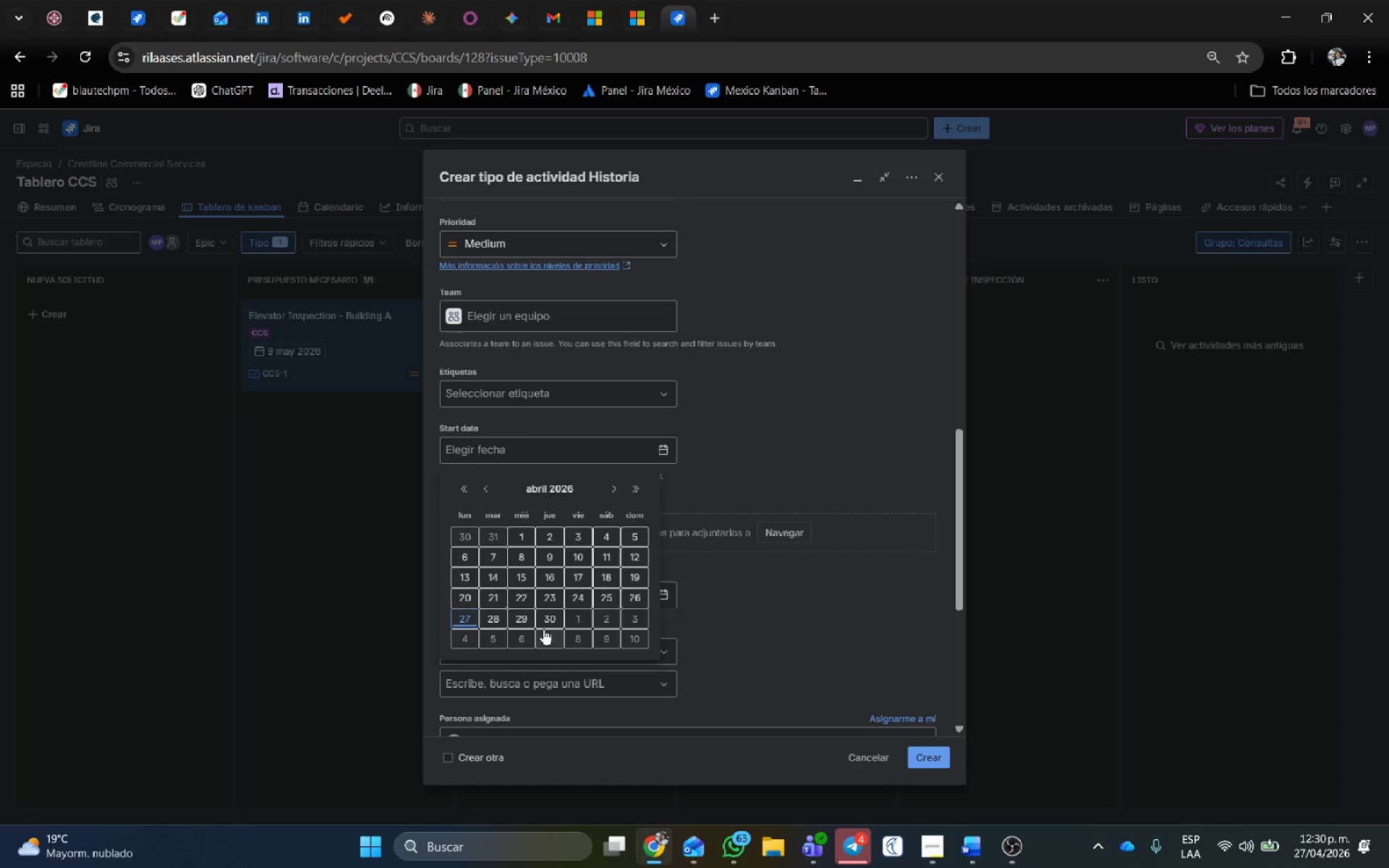 
scroll: coordinate [625, 500], scroll_direction: down, amount: 1.0
 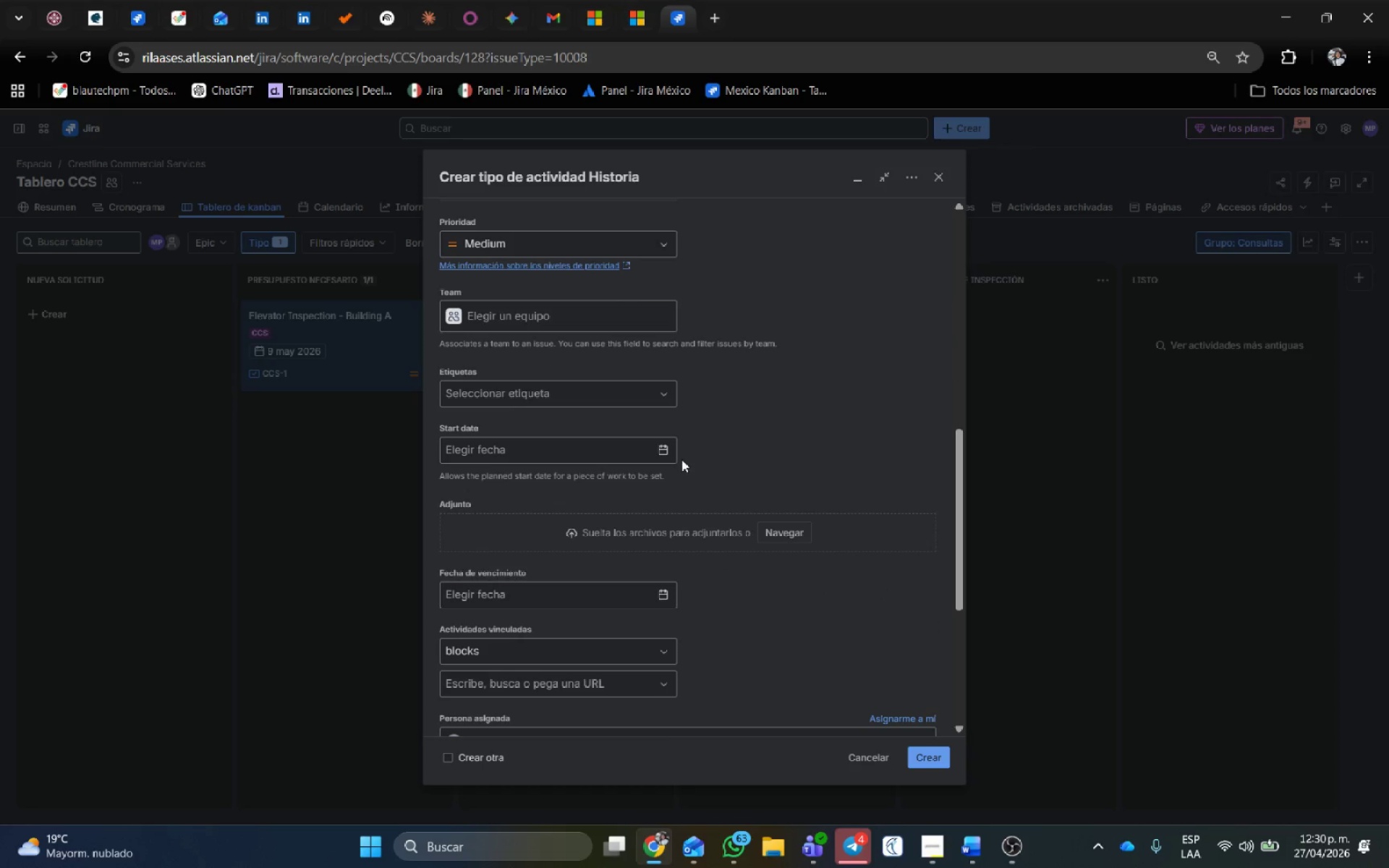 
left_click([577, 616])
 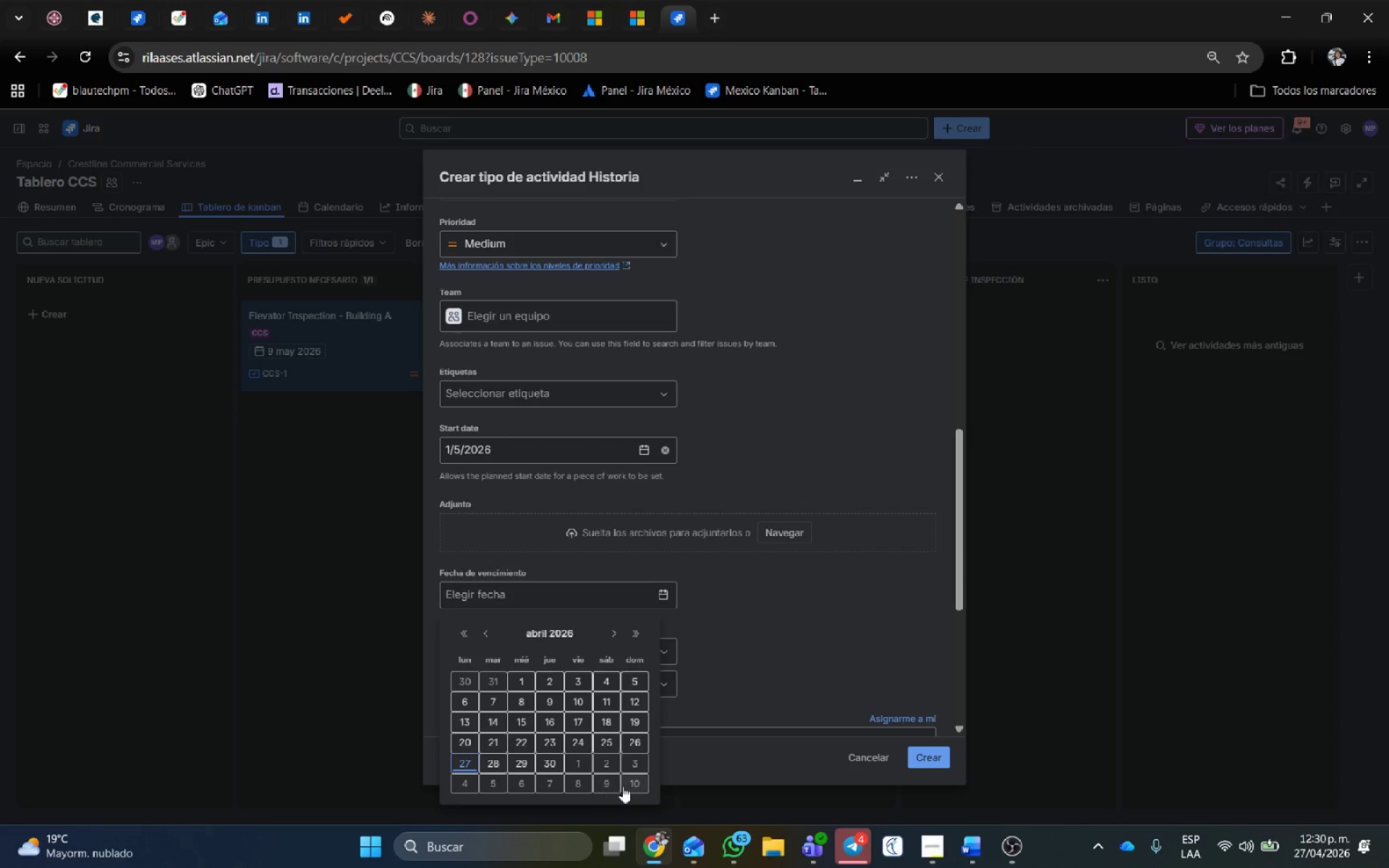 
left_click([619, 631])
 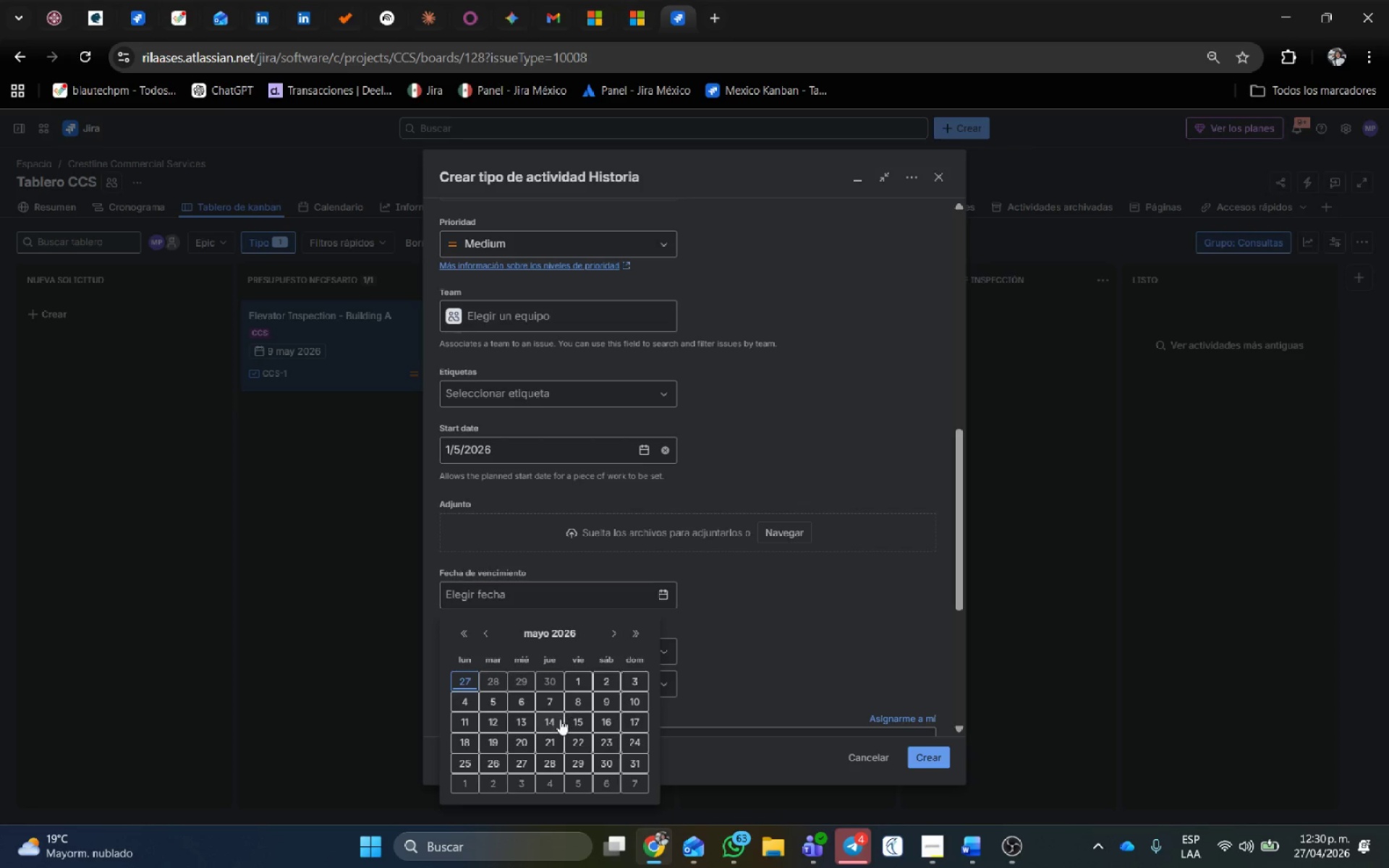 
left_click([561, 723])
 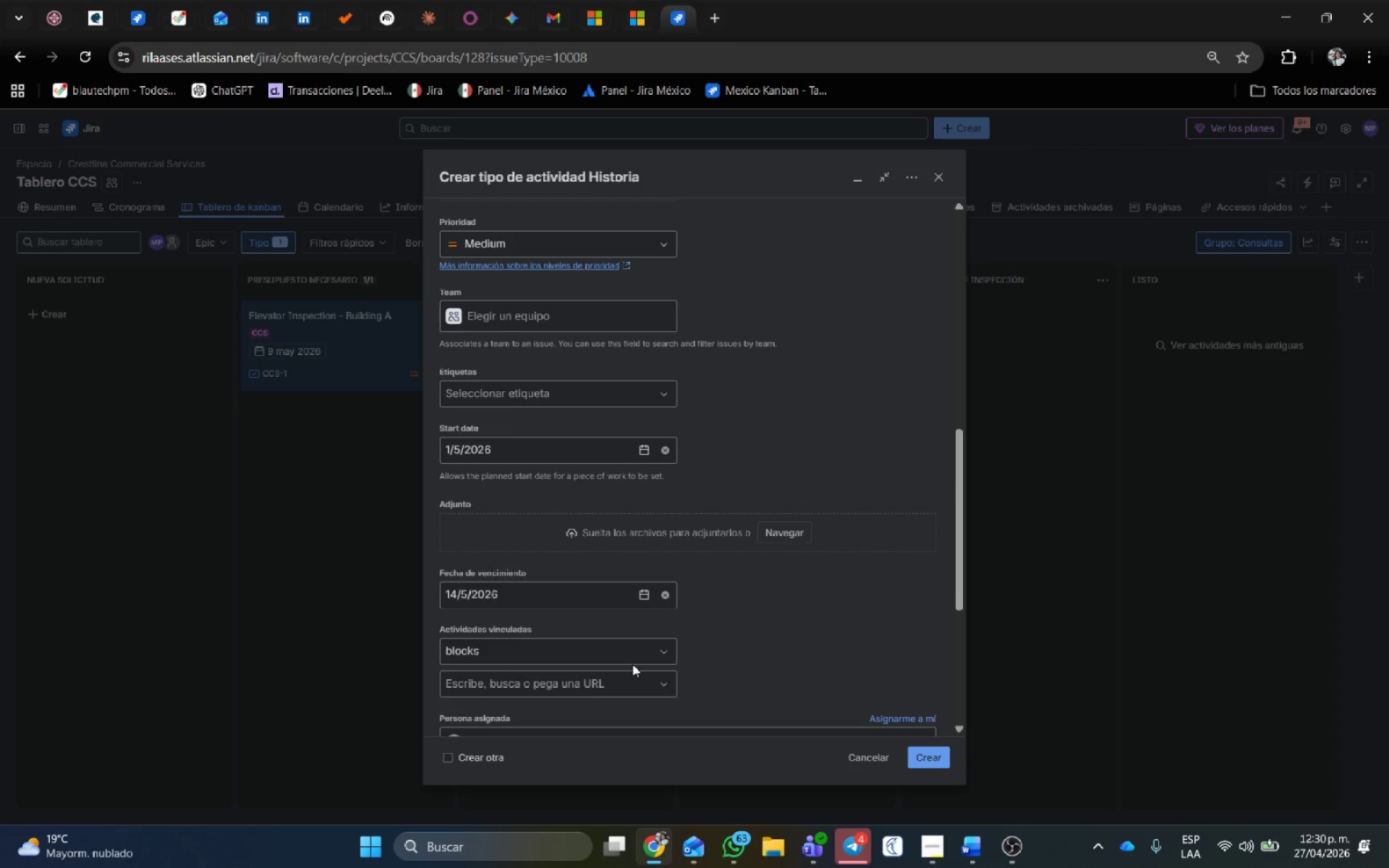 
left_click([591, 477])
 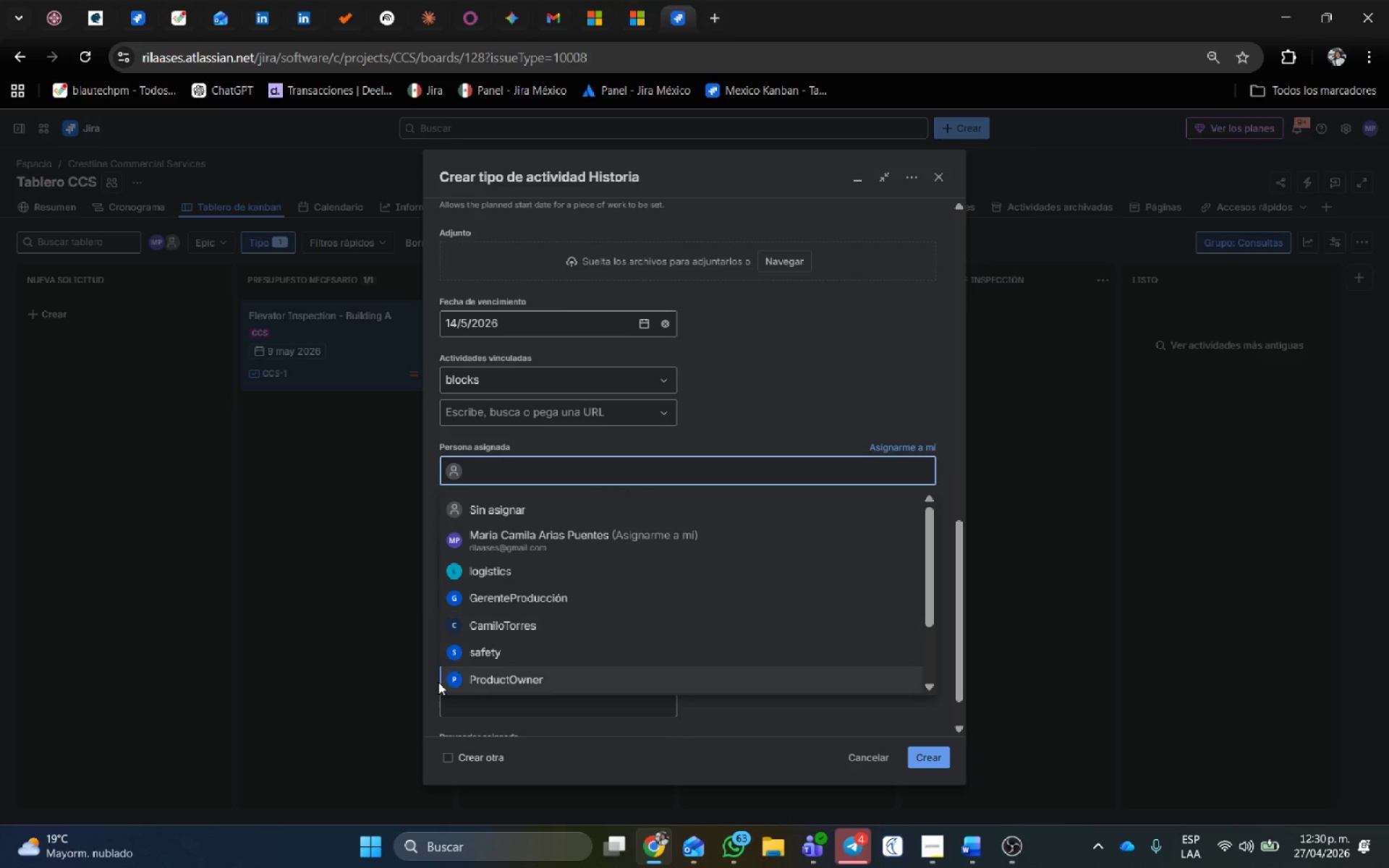 
scroll: coordinate [670, 616], scroll_direction: down, amount: 3.0
 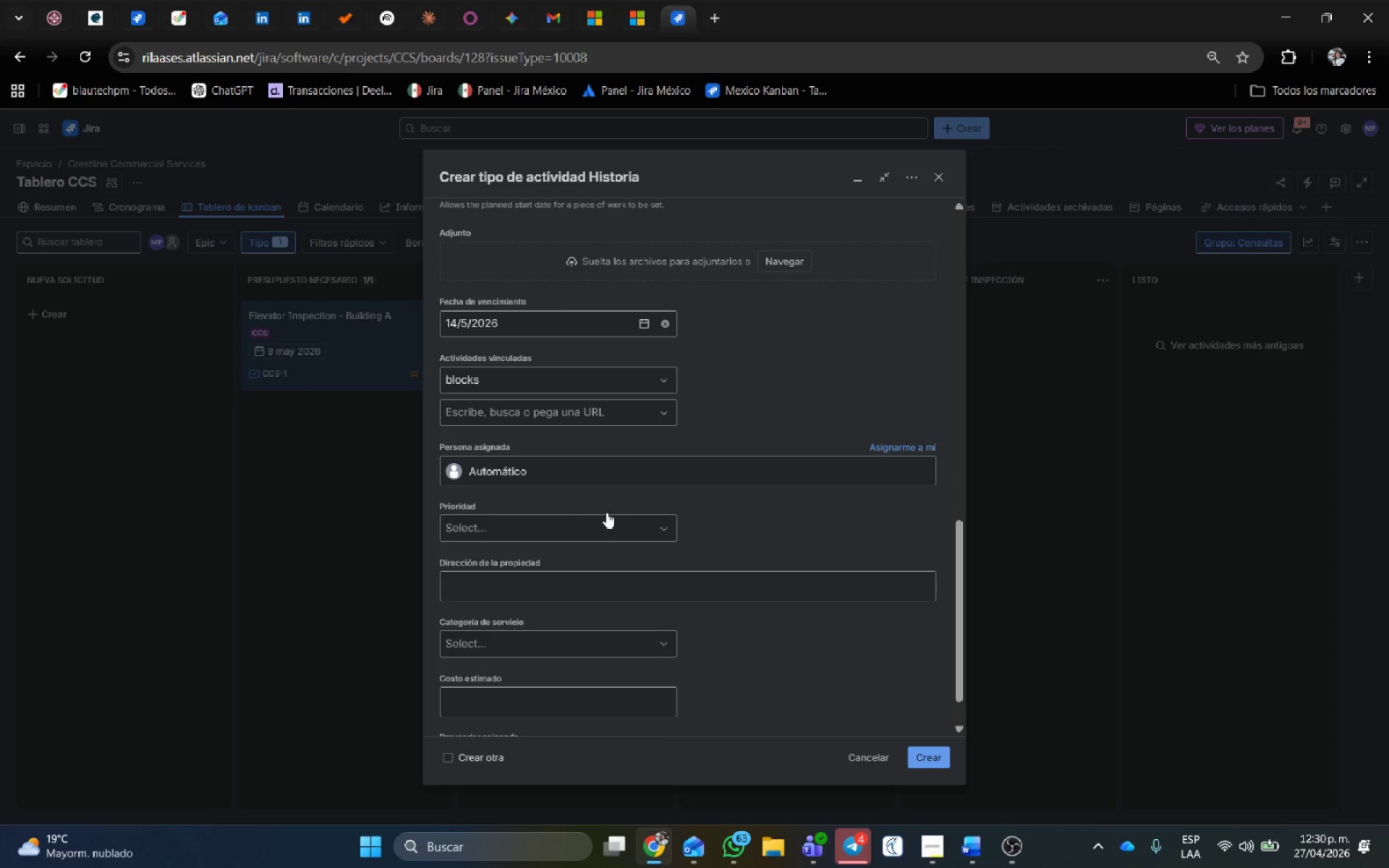 
left_click([454, 536])
 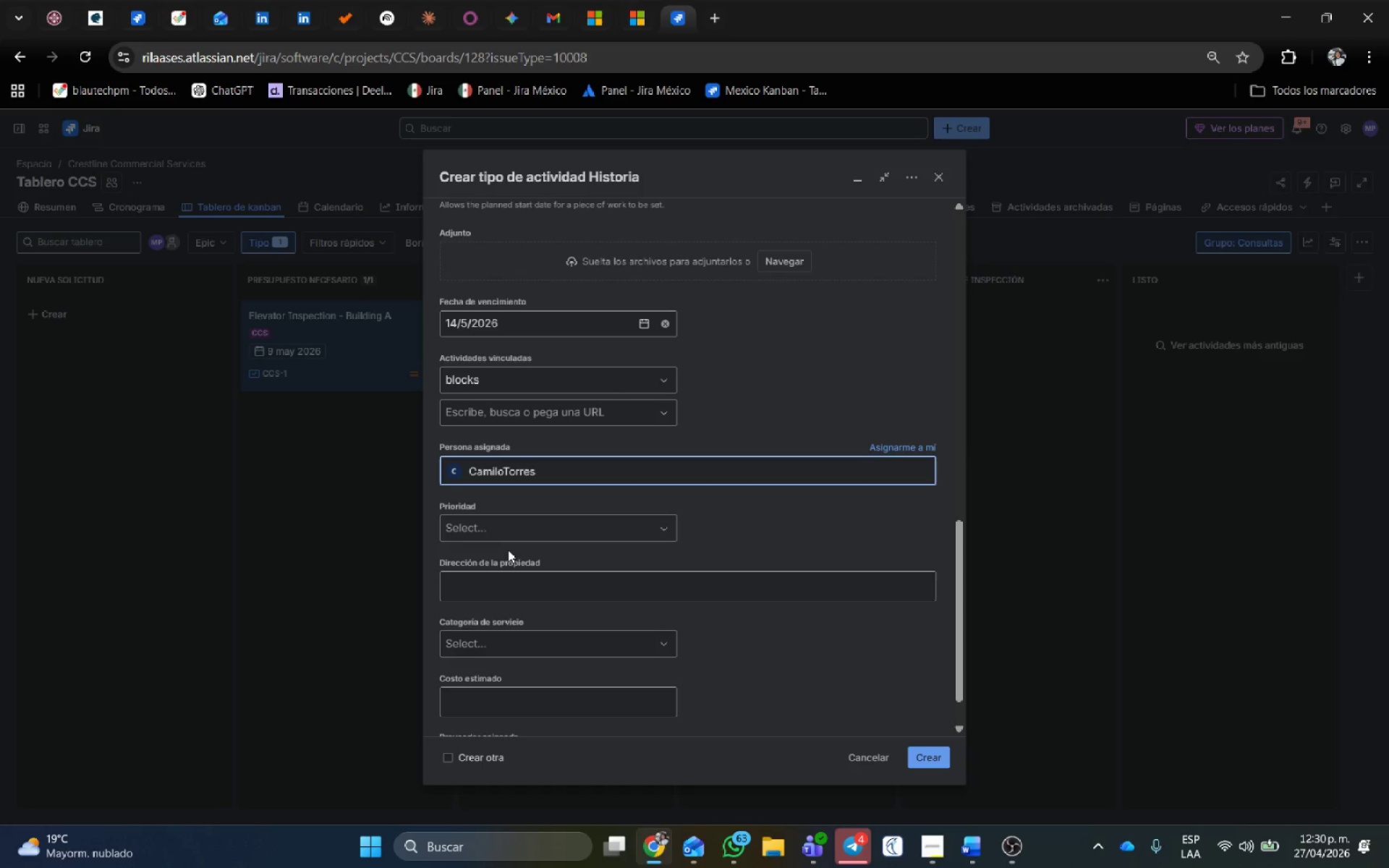 
scroll: coordinate [508, 550], scroll_direction: down, amount: 3.0
 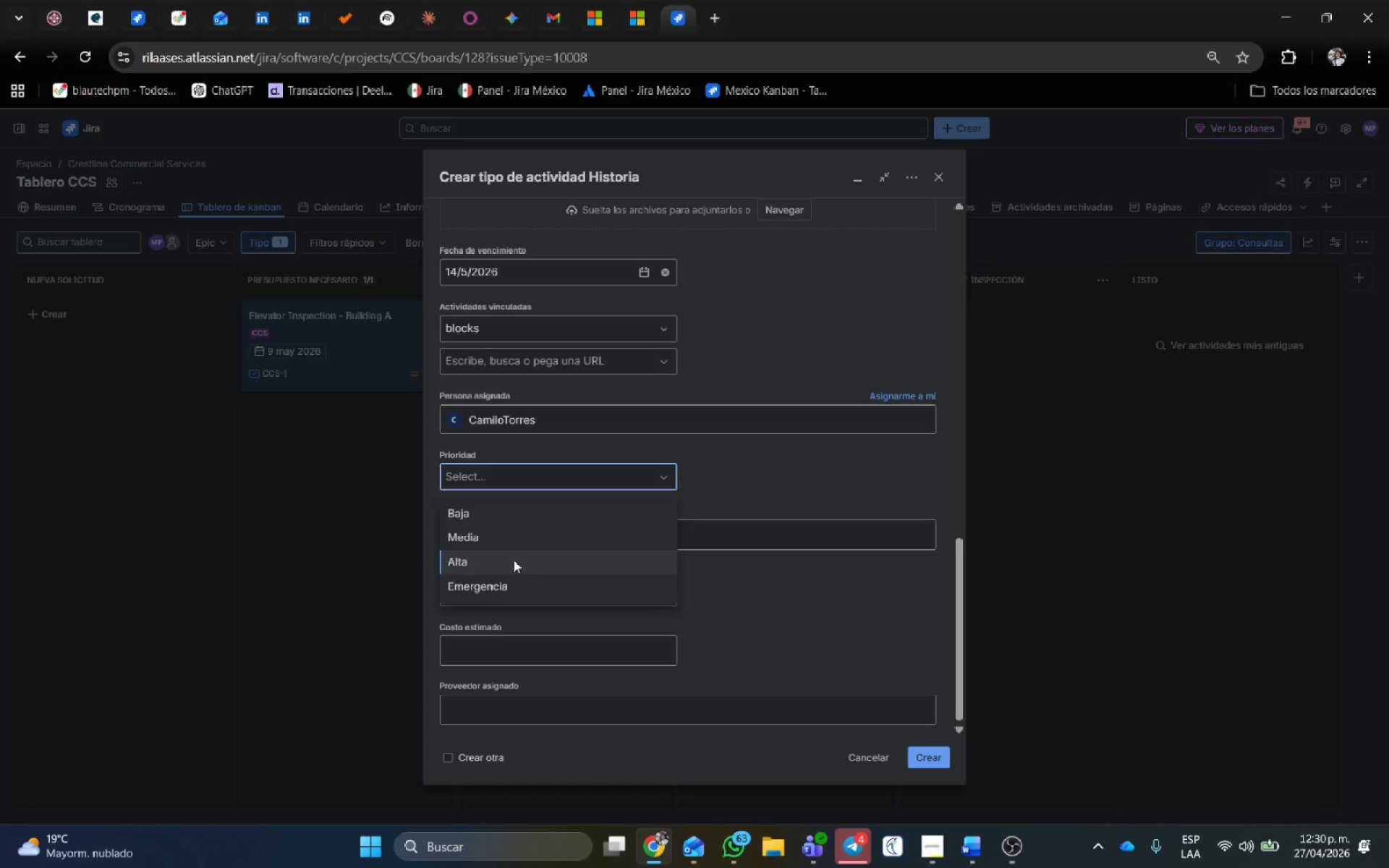 
wait(5.14)
 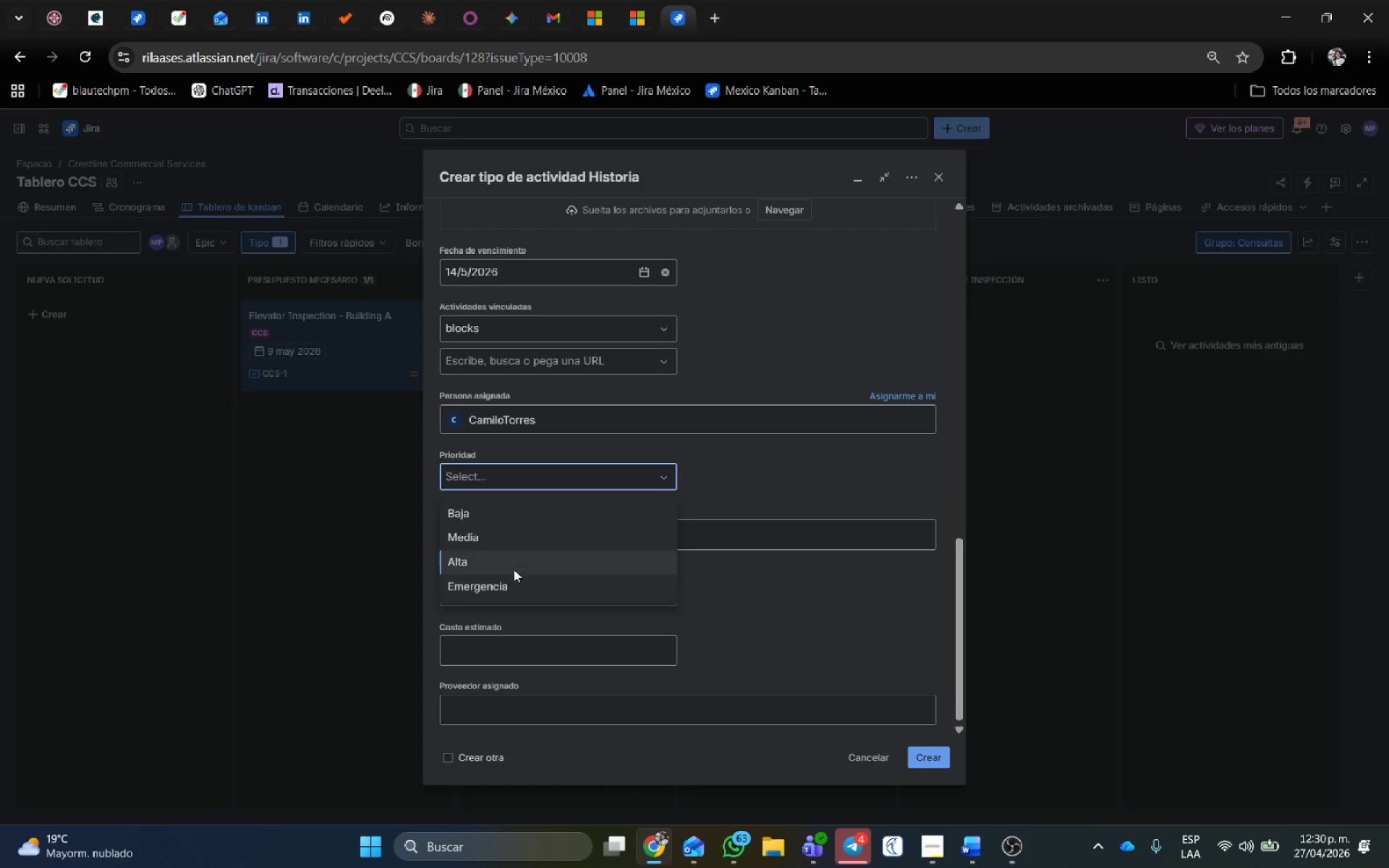 
left_click([512, 539])
 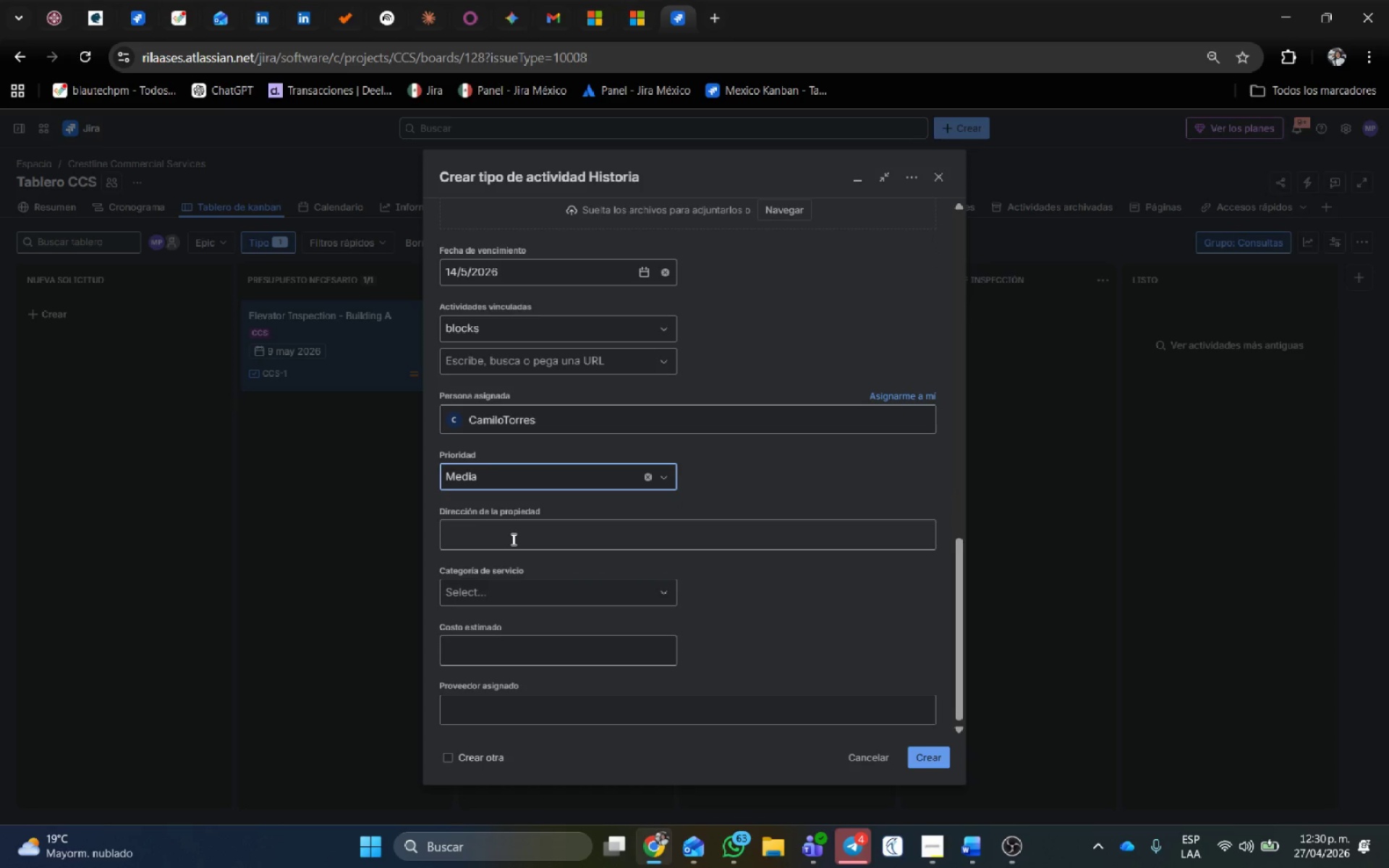 
left_click([512, 539])
 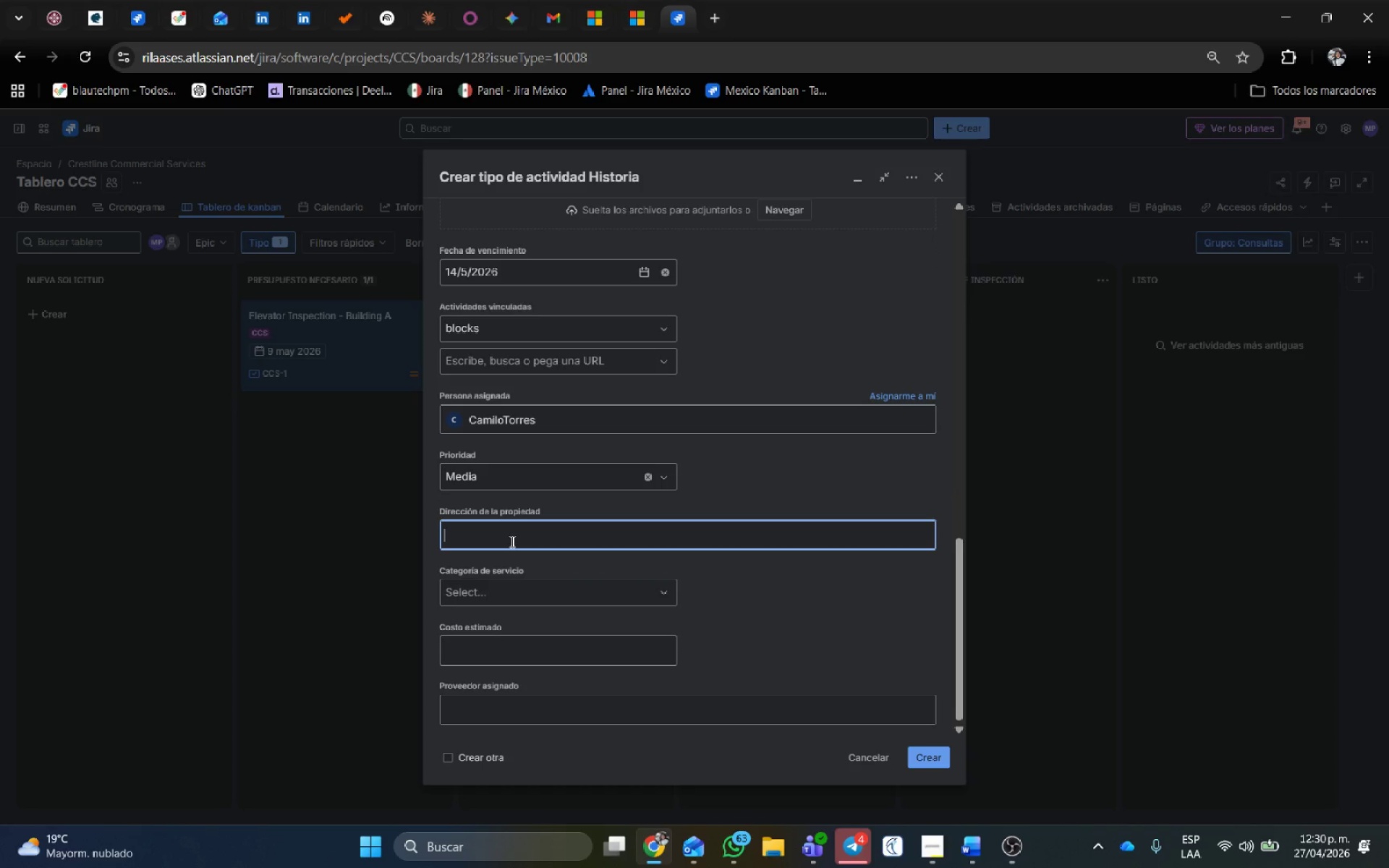 
type(Cll 40)
 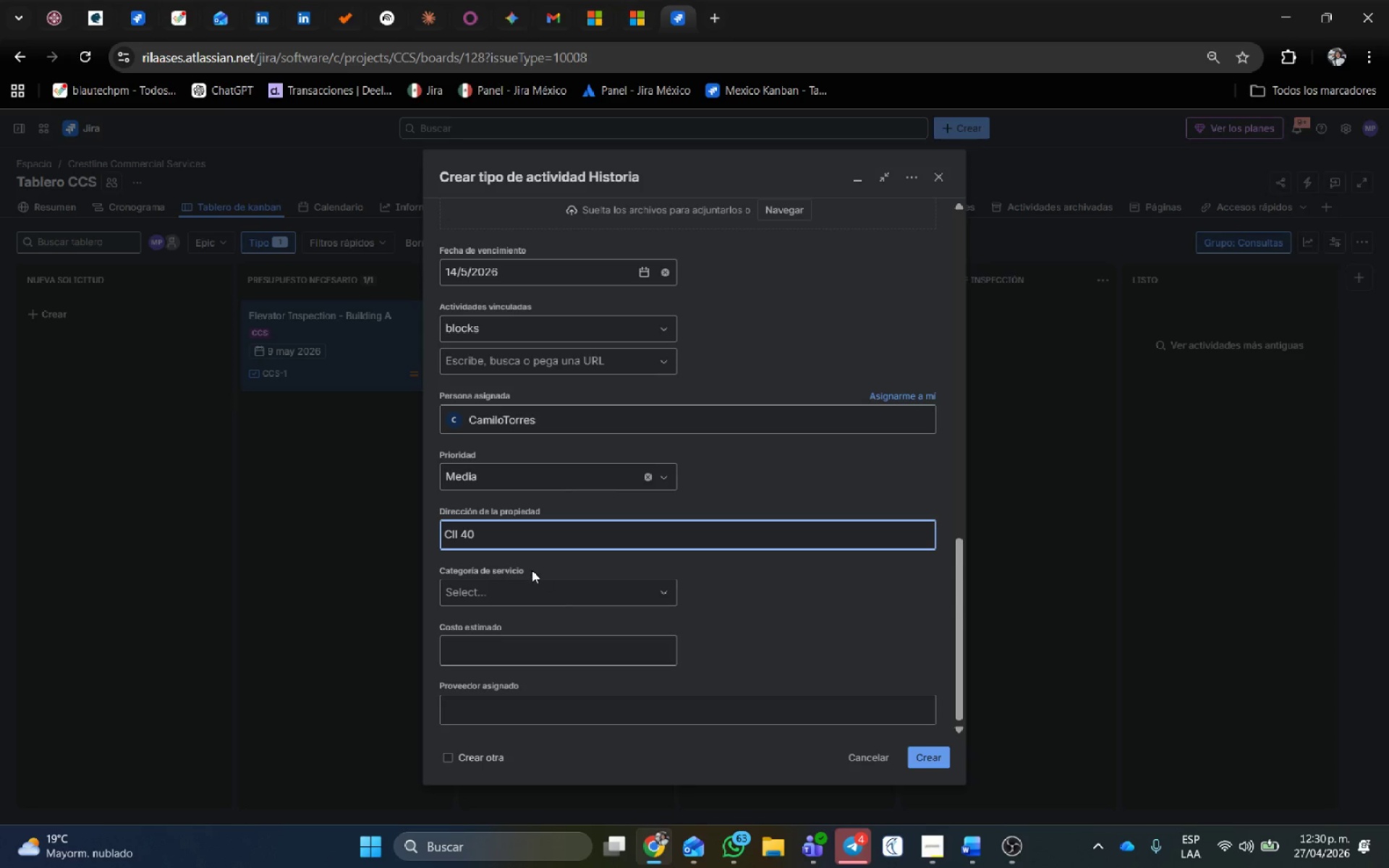 
left_click([513, 593])
 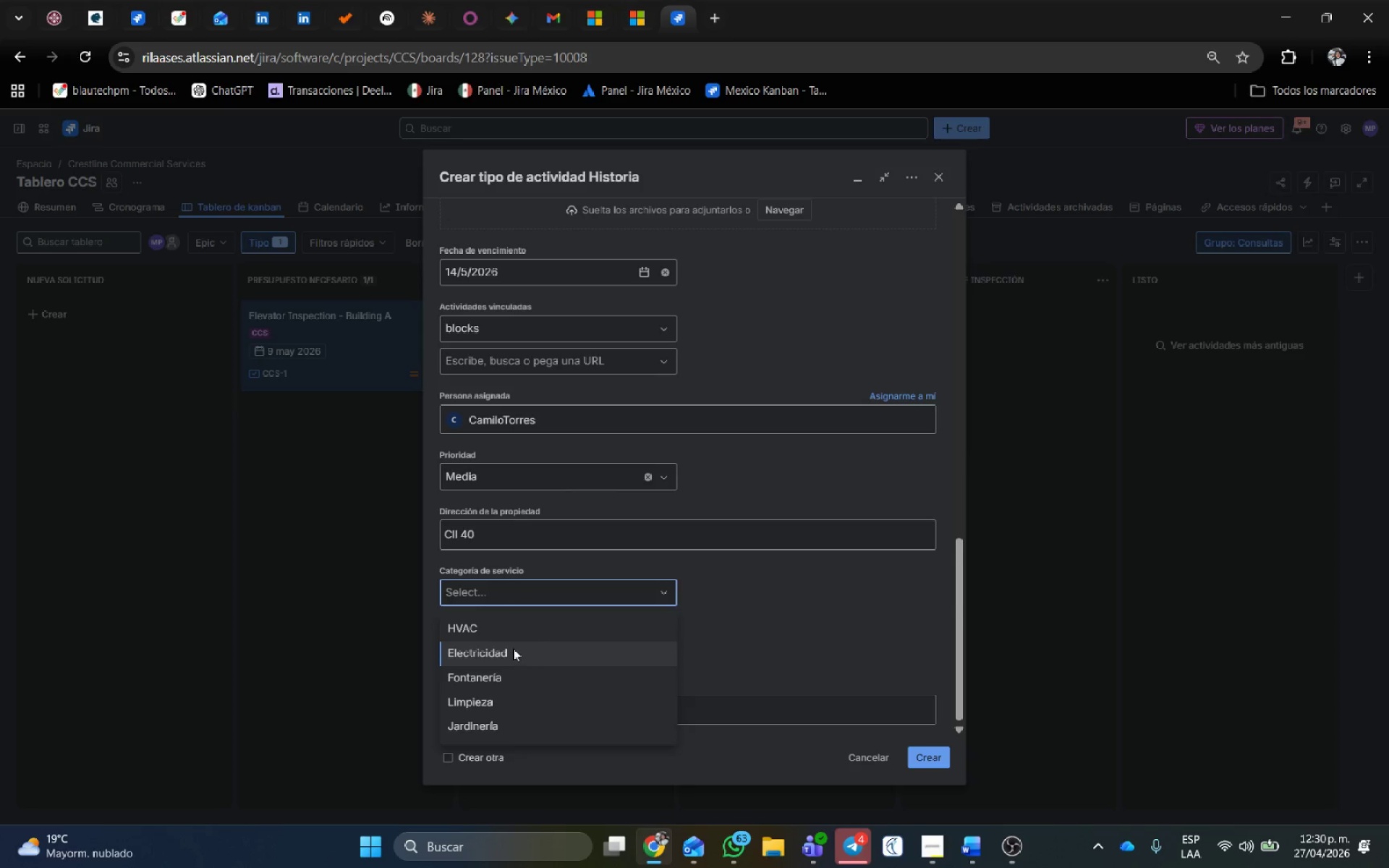 
left_click([501, 631])
 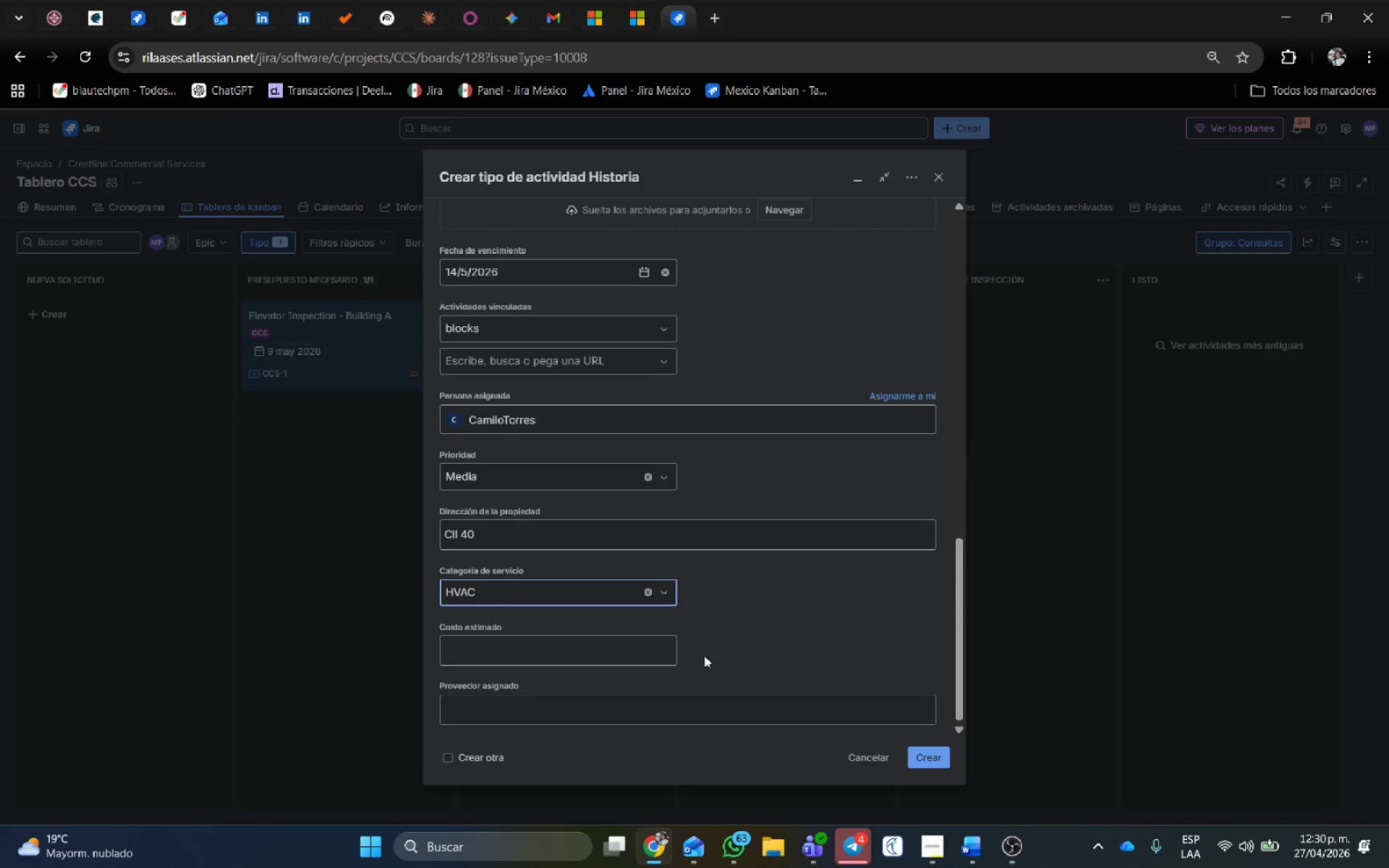 
left_click([579, 653])
 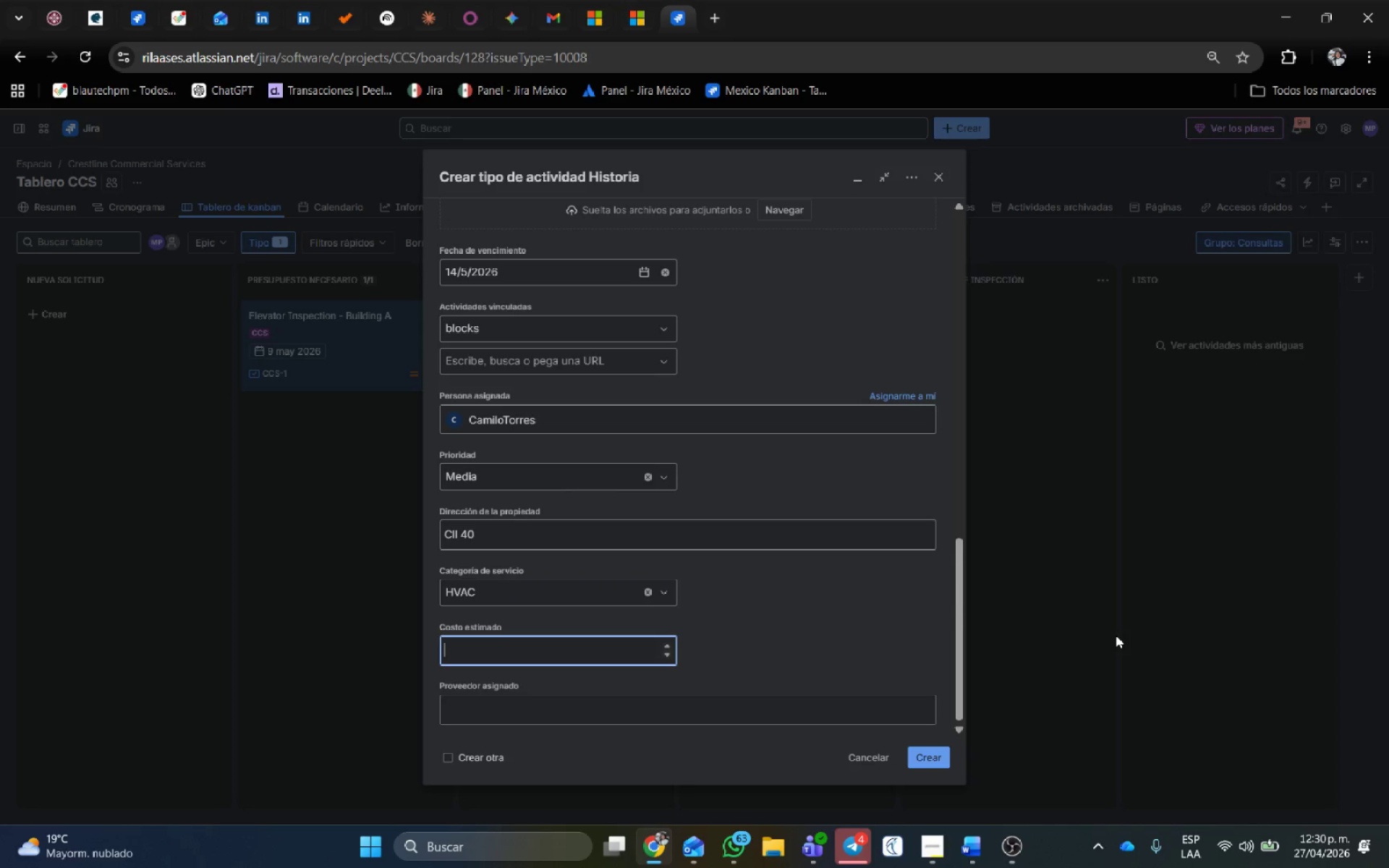 
key(Numpad1)
 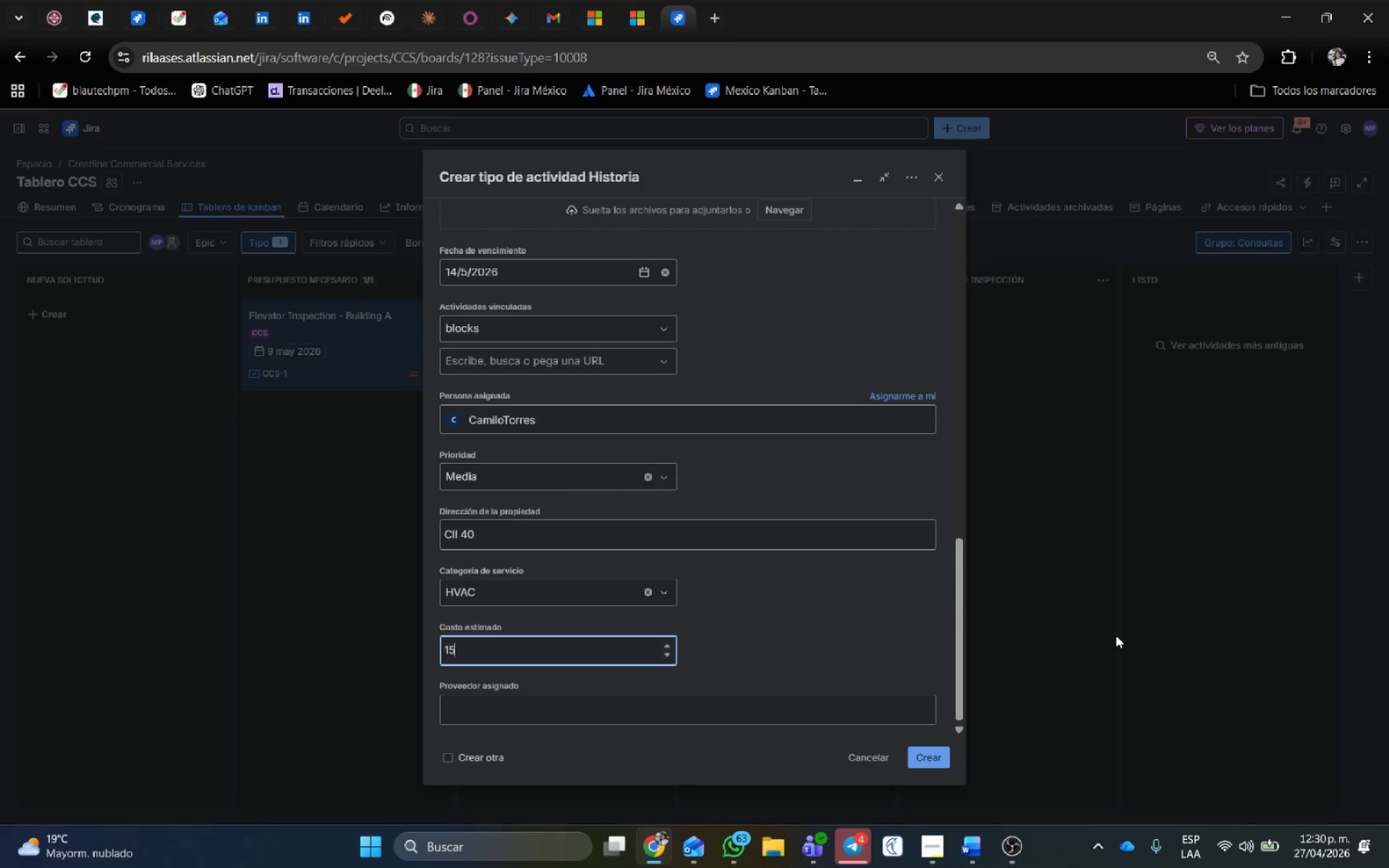 
key(Numpad5)
 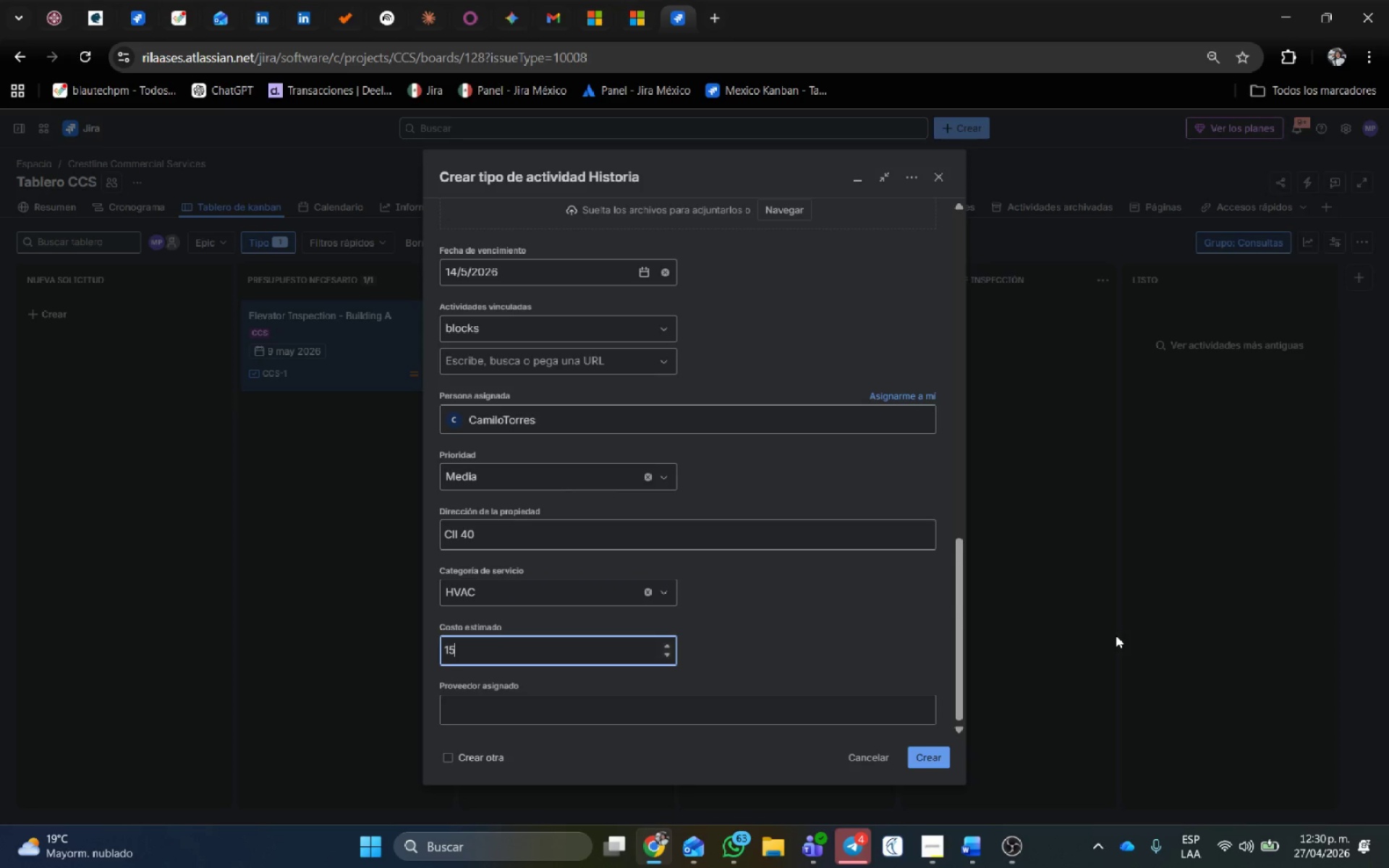 
key(Numpad0)
 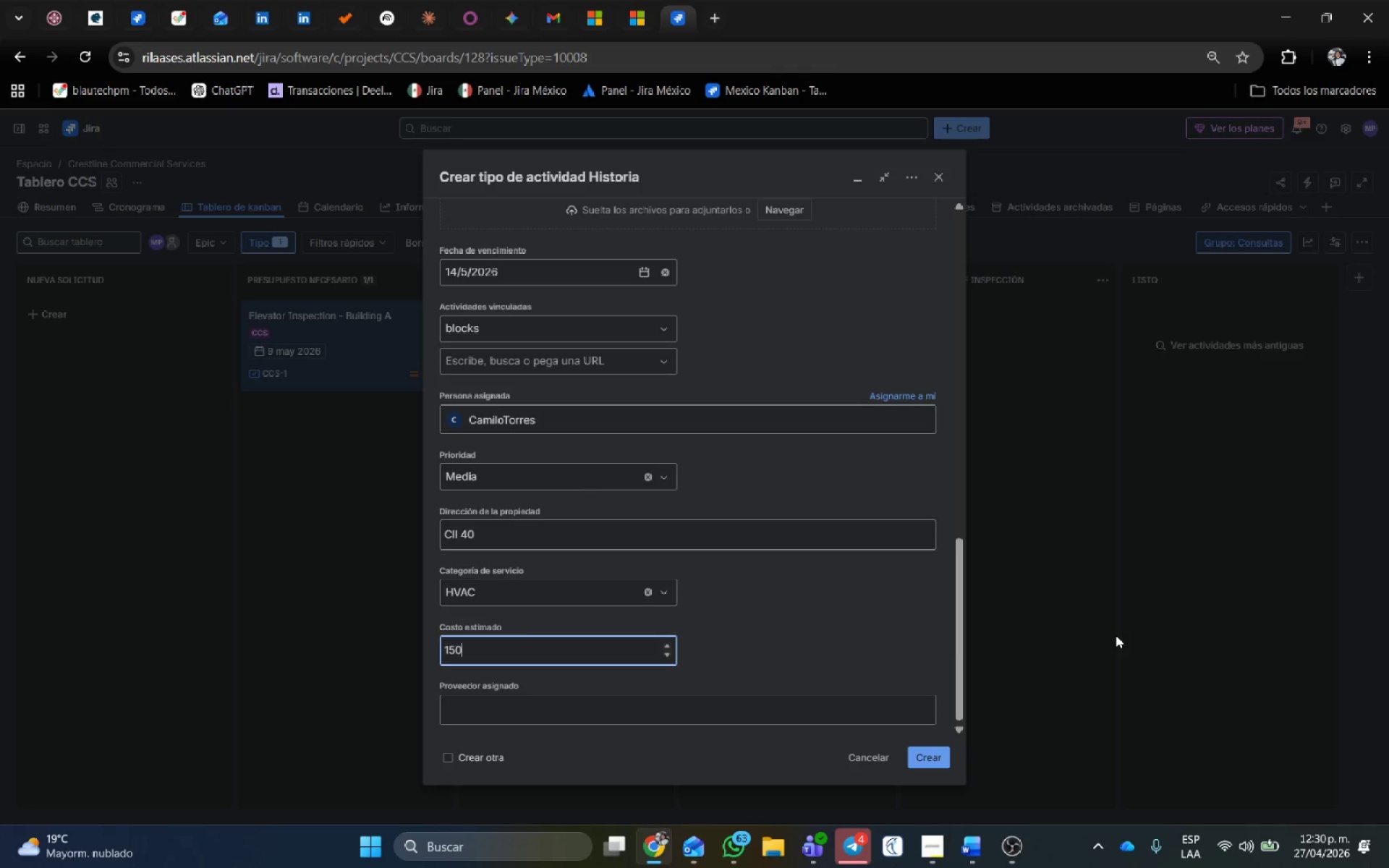 
key(Numpad0)
 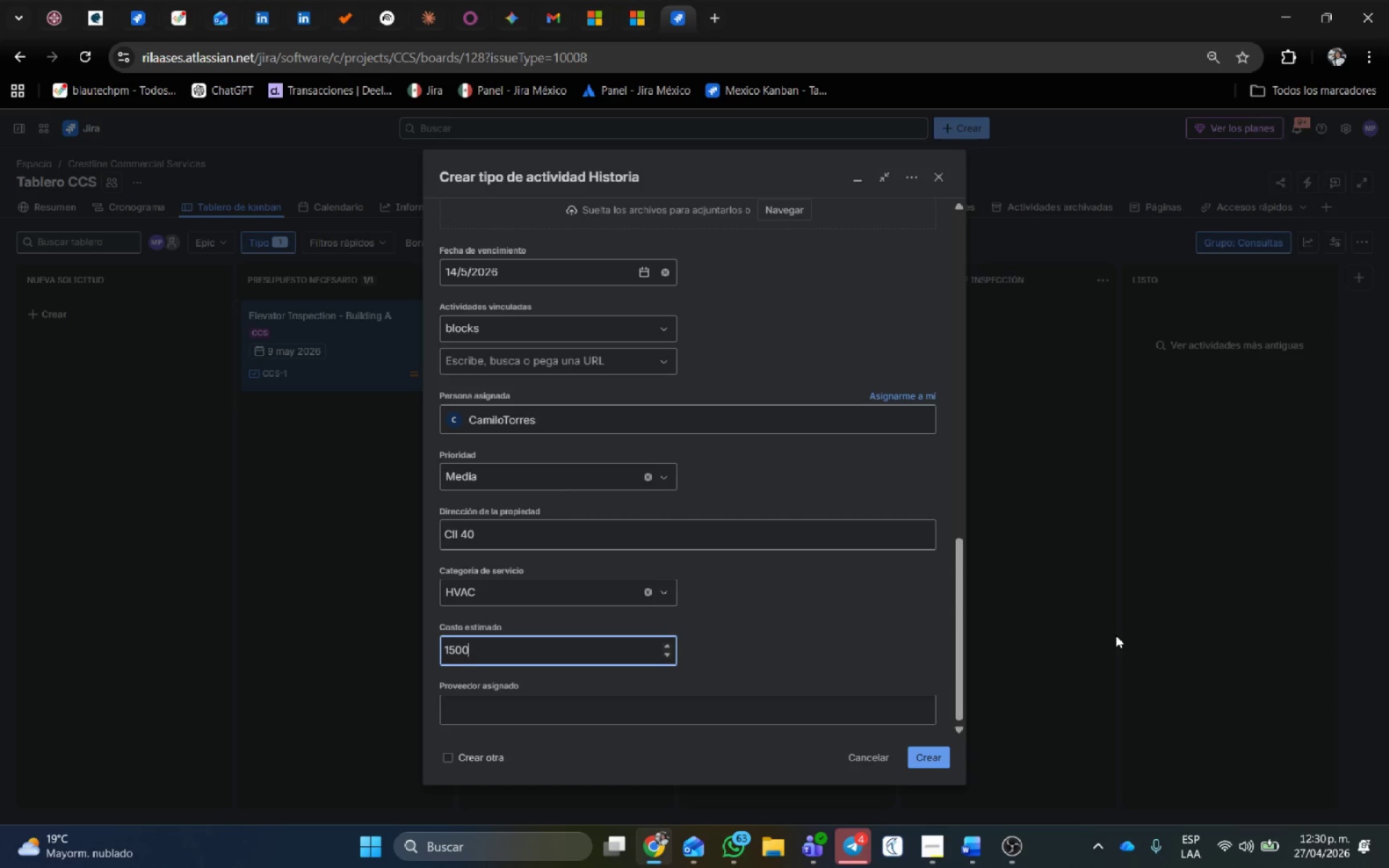 
key(Numpad0)
 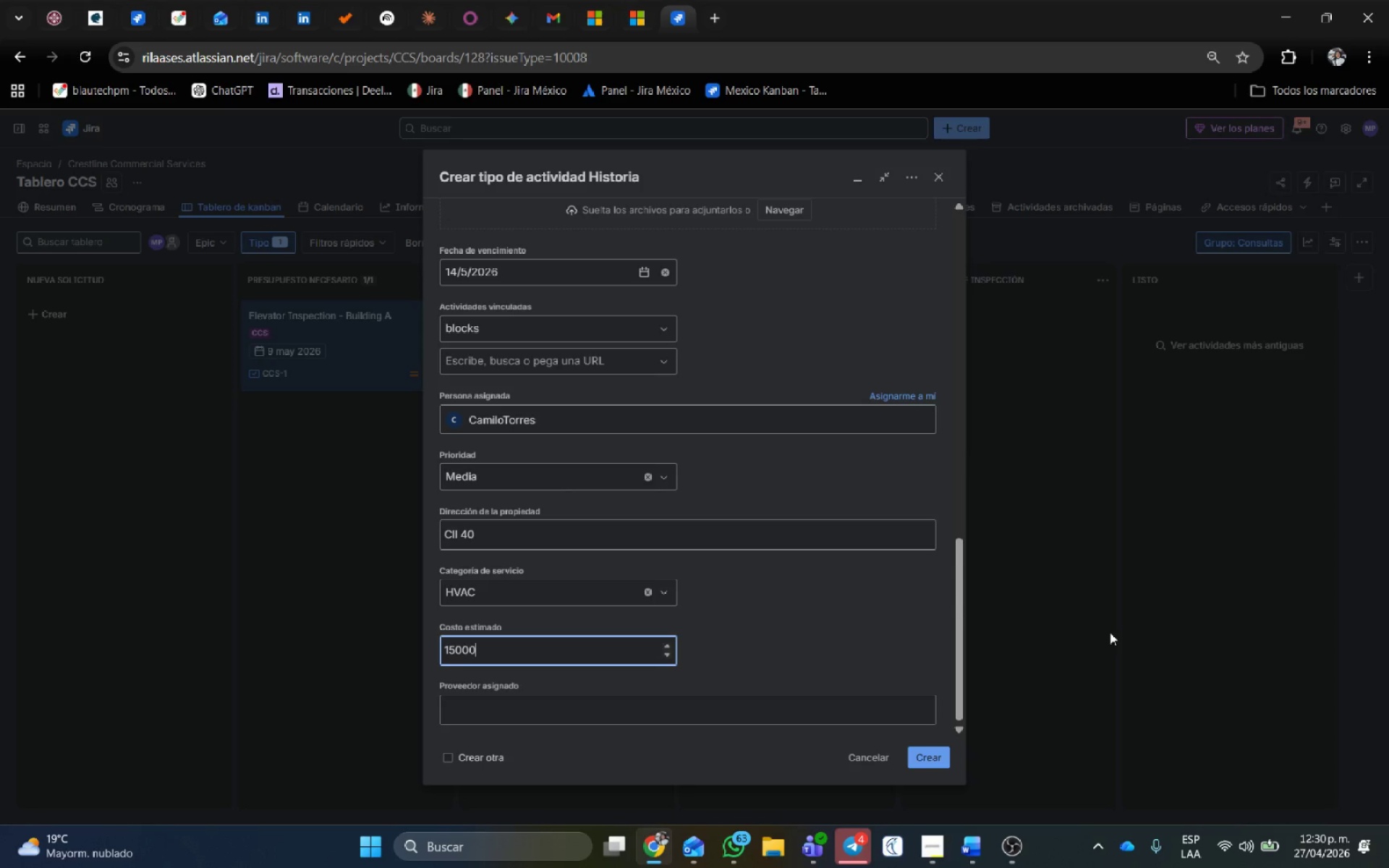 
key(Numpad0)
 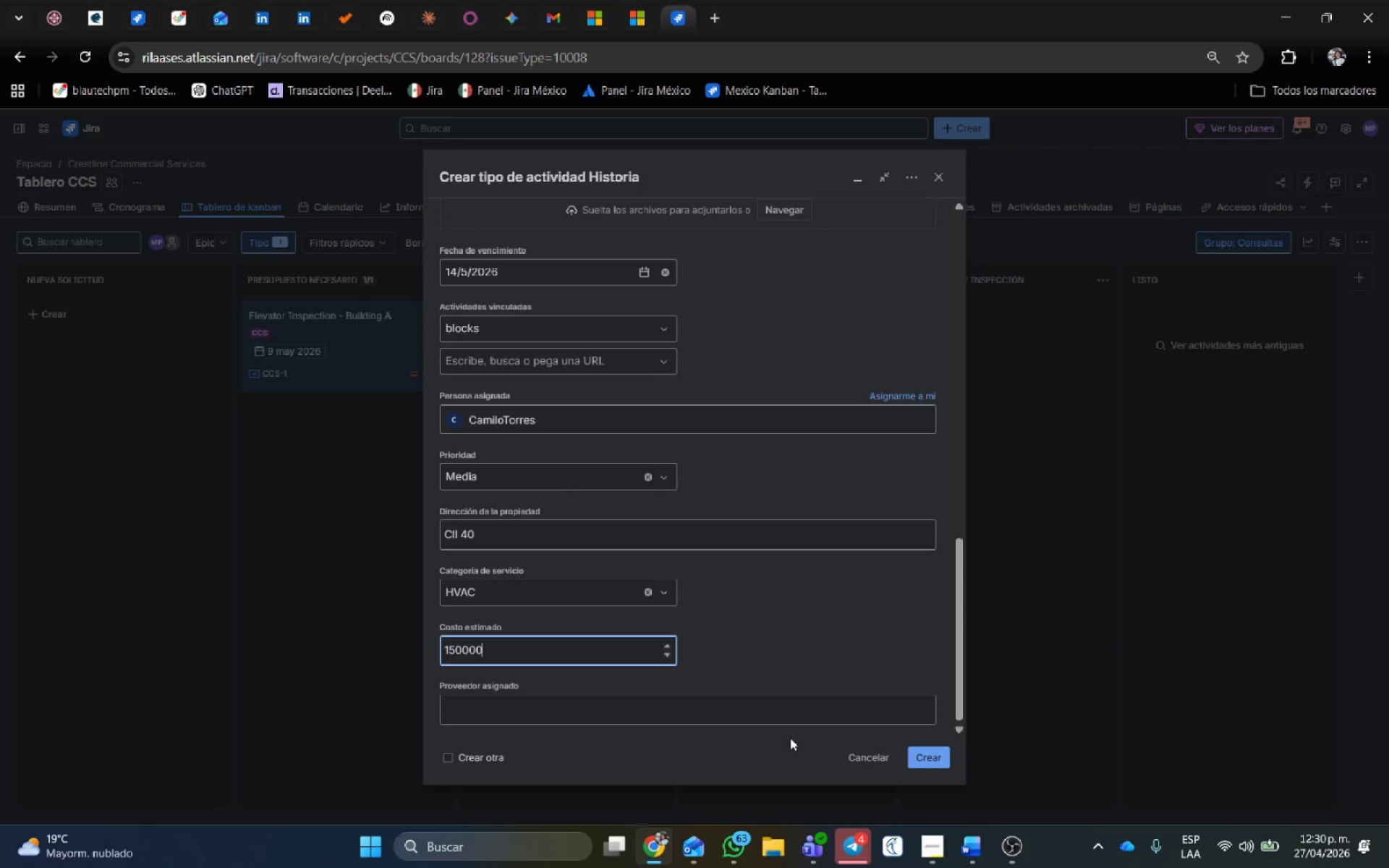 
left_click([781, 711])
 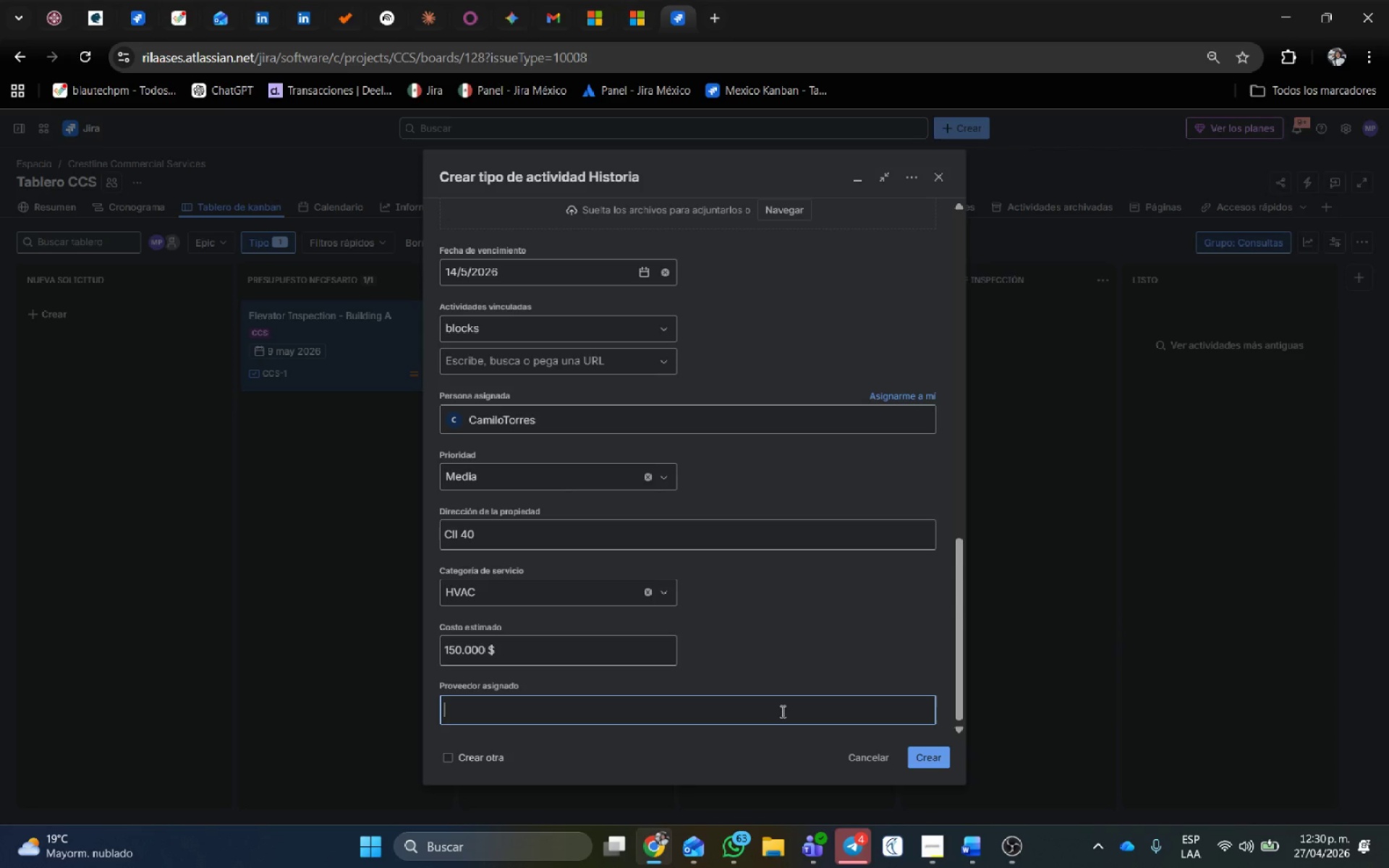 
type(Clima perfecto)
 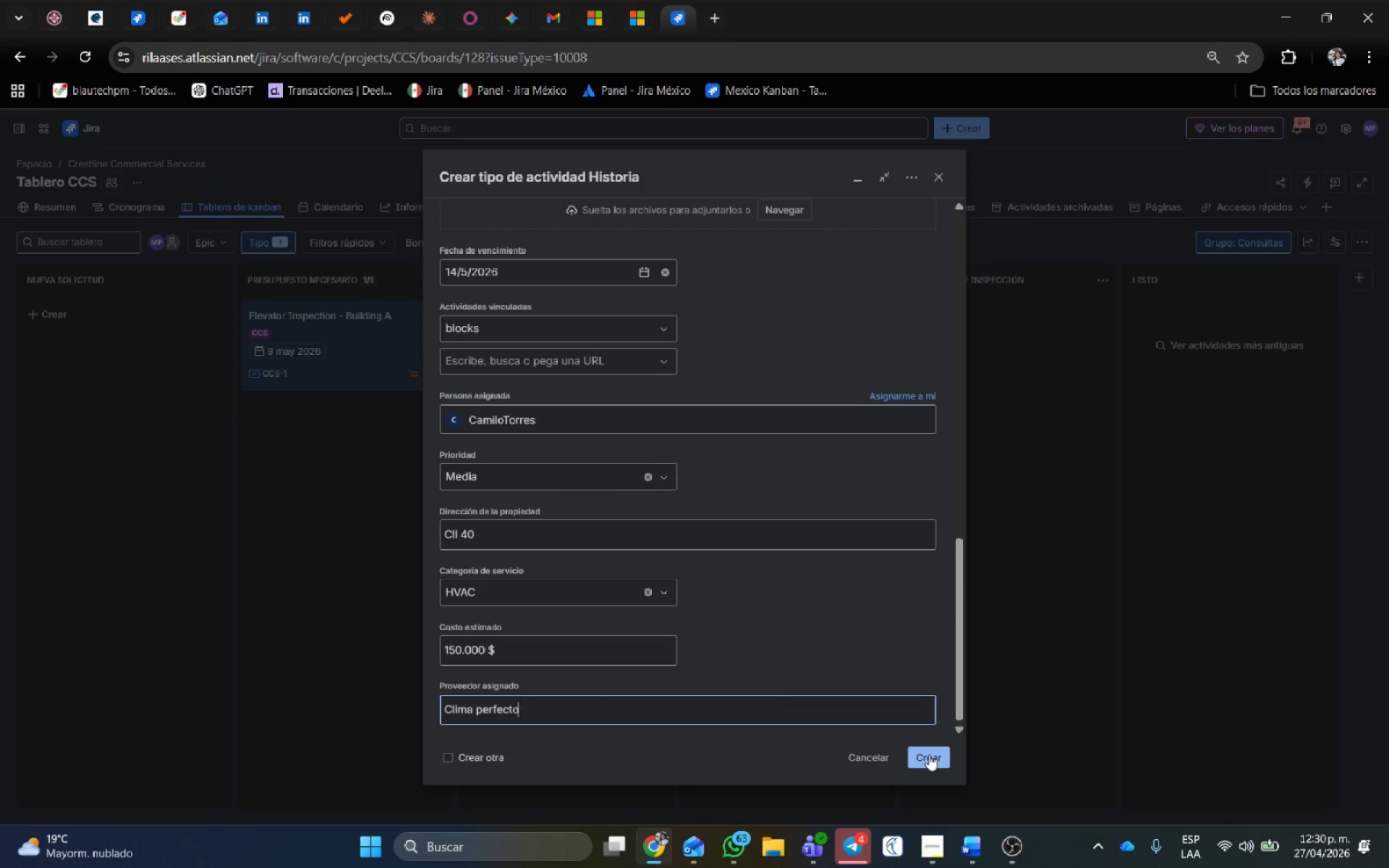 
left_click([929, 754])
 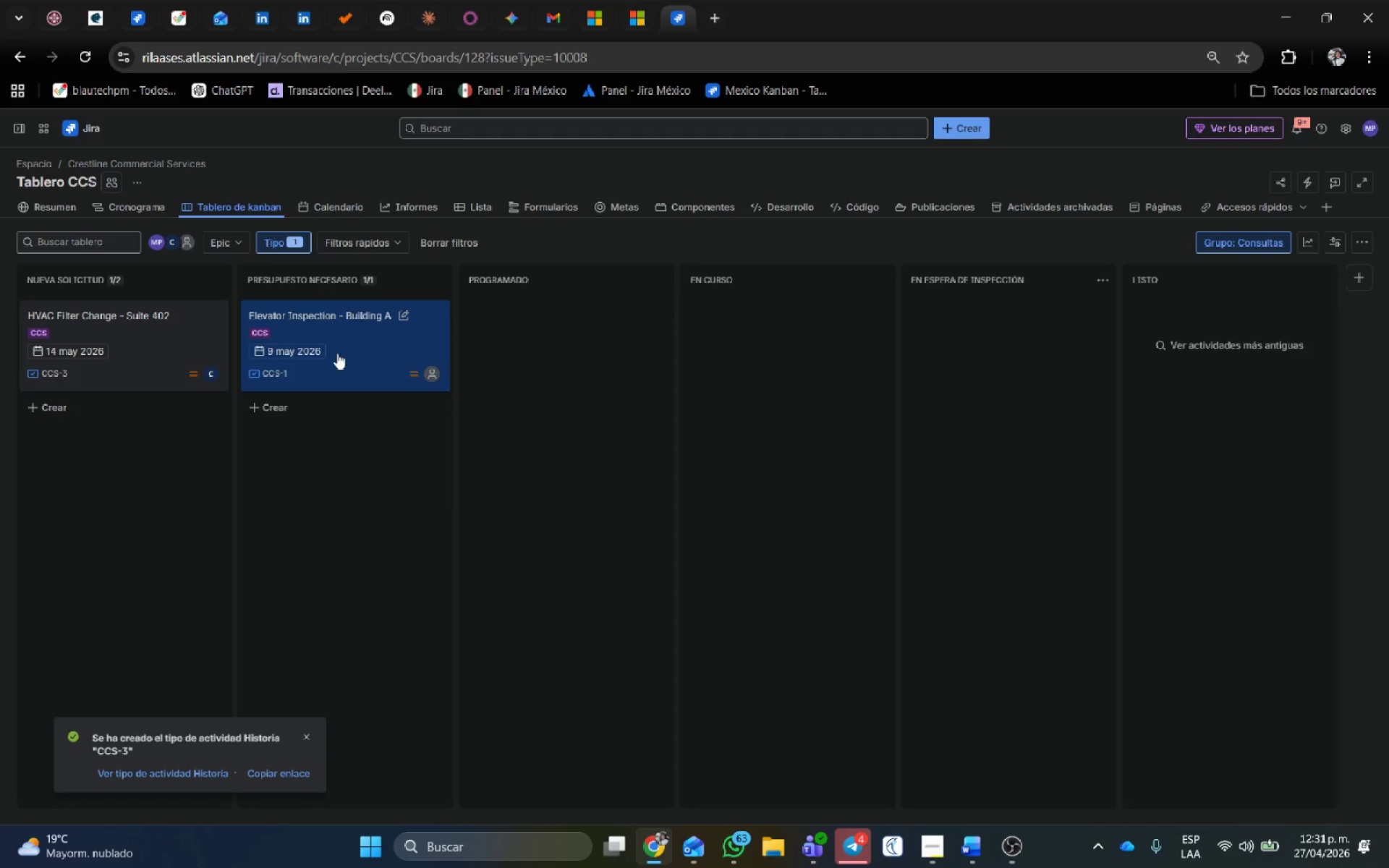 
wait(12.66)
 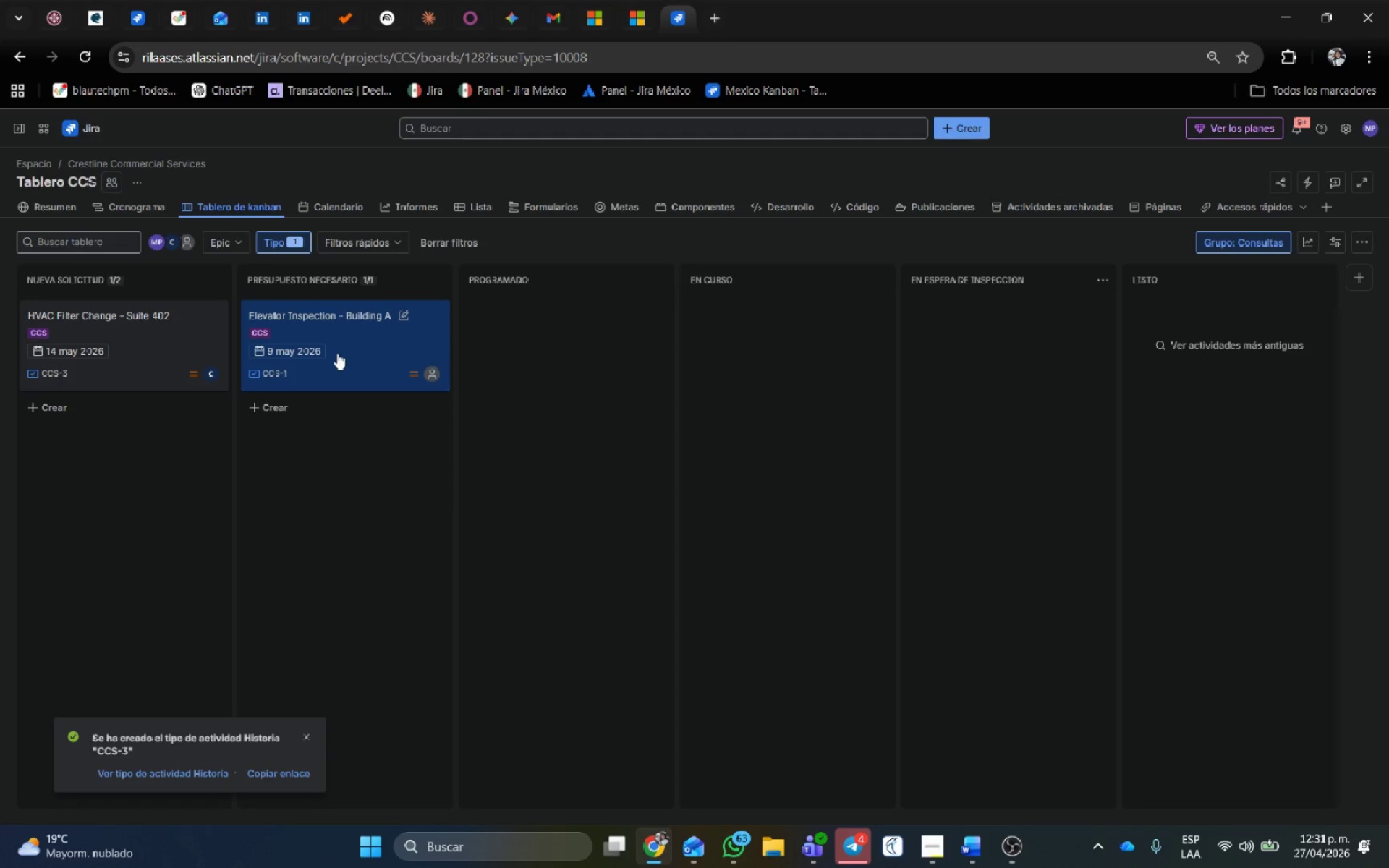 
left_click([949, 127])
 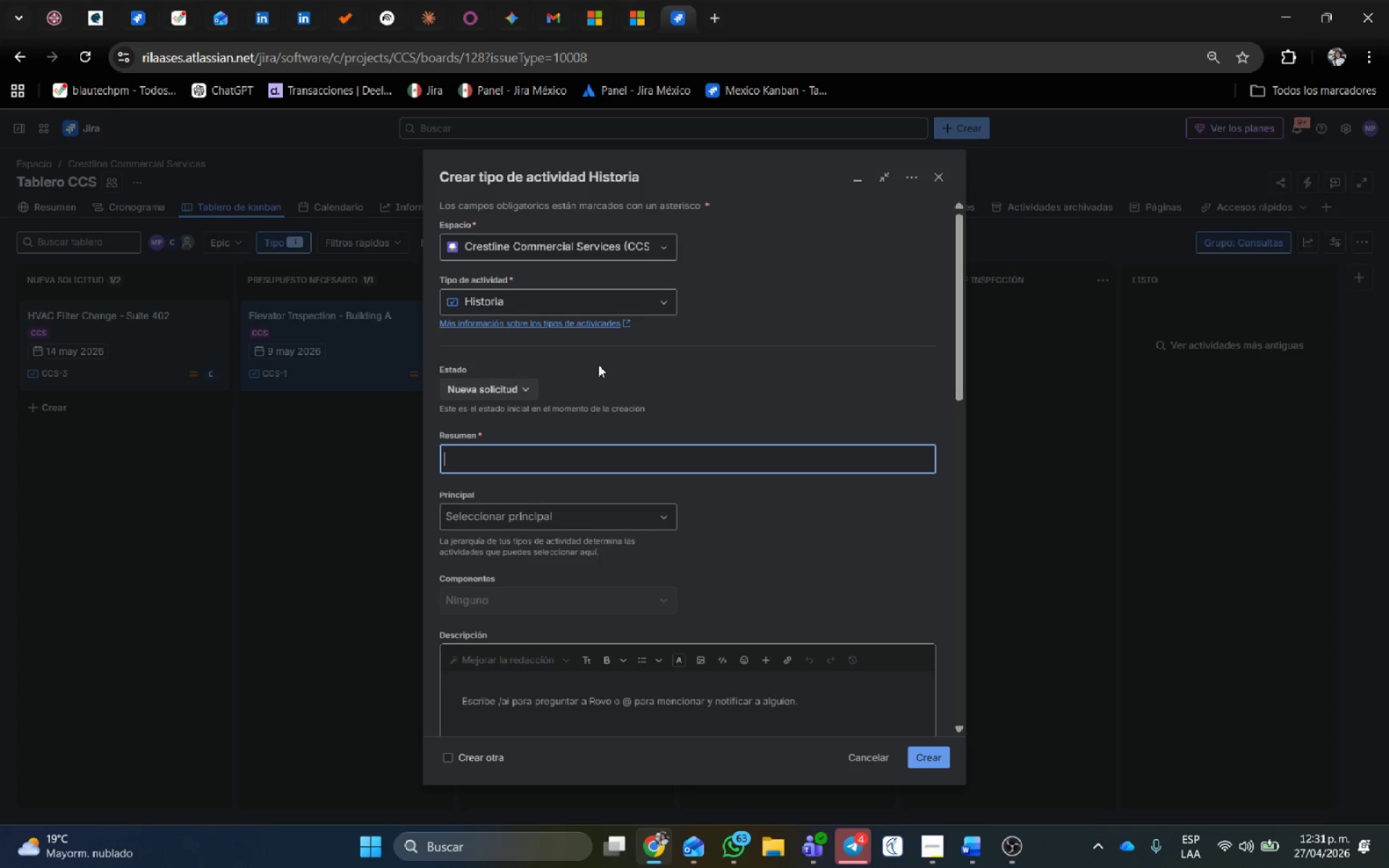 
wait(9.36)
 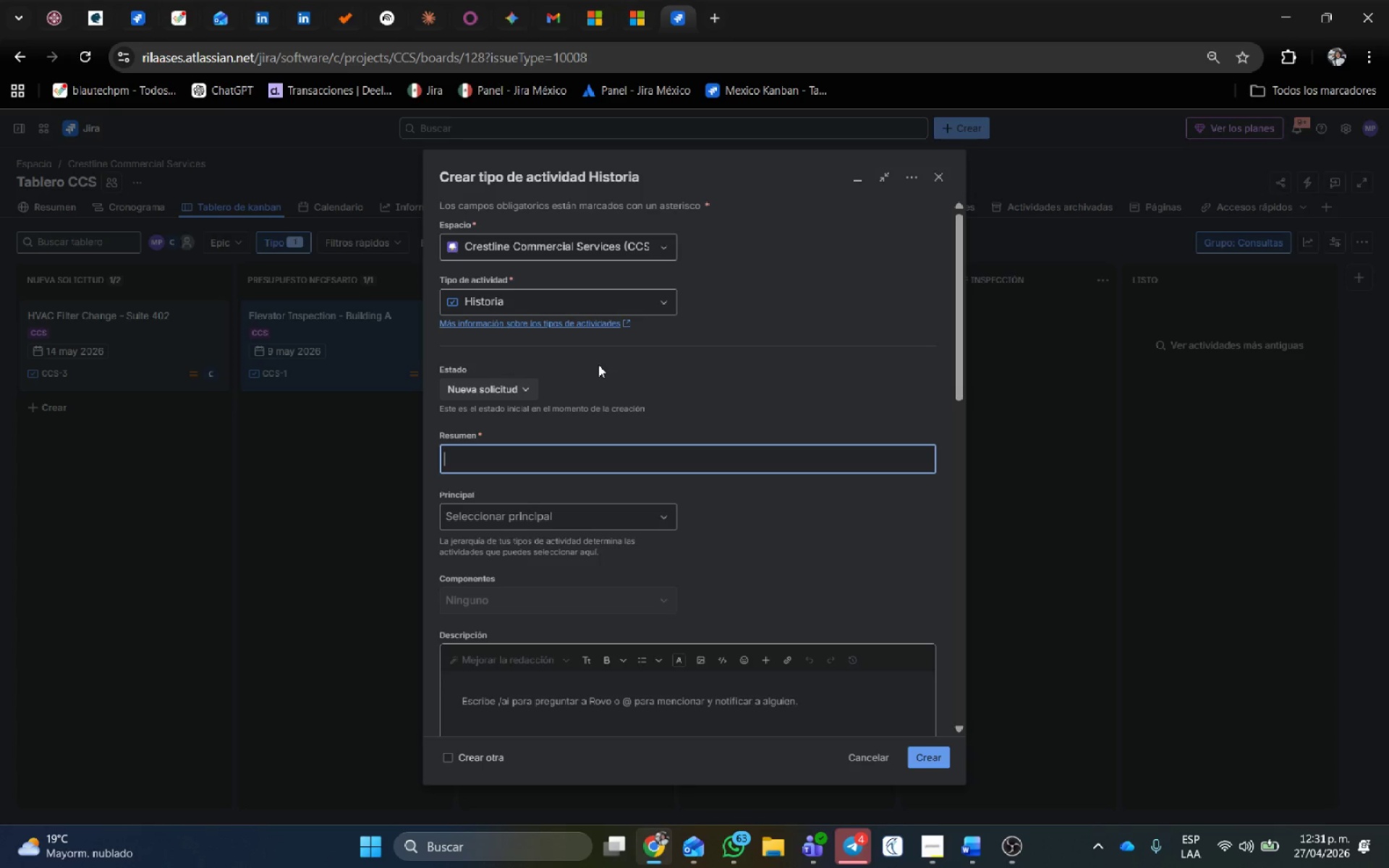 
type(Glass Repair - Main Lobby)
 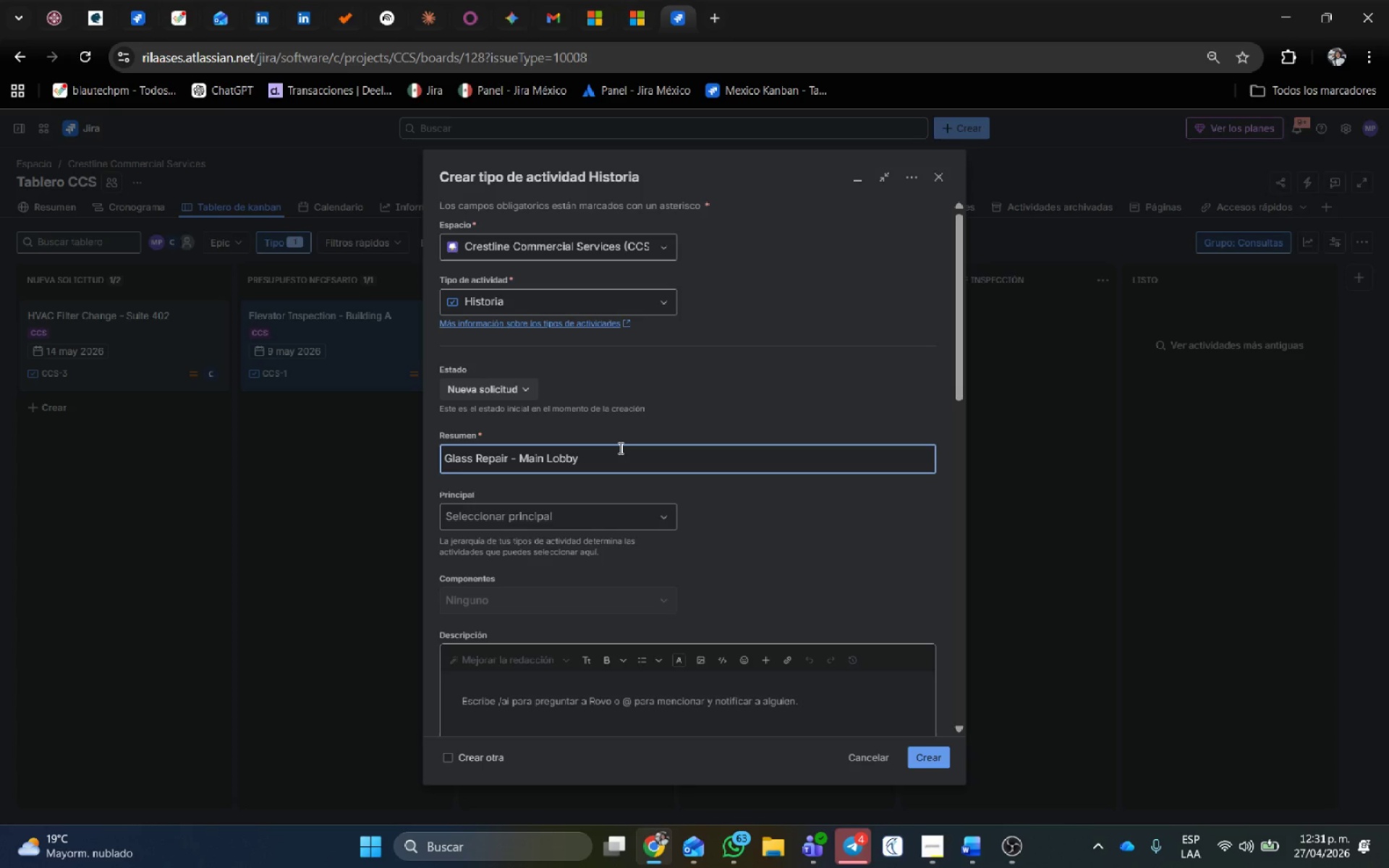 
left_click([581, 515])
 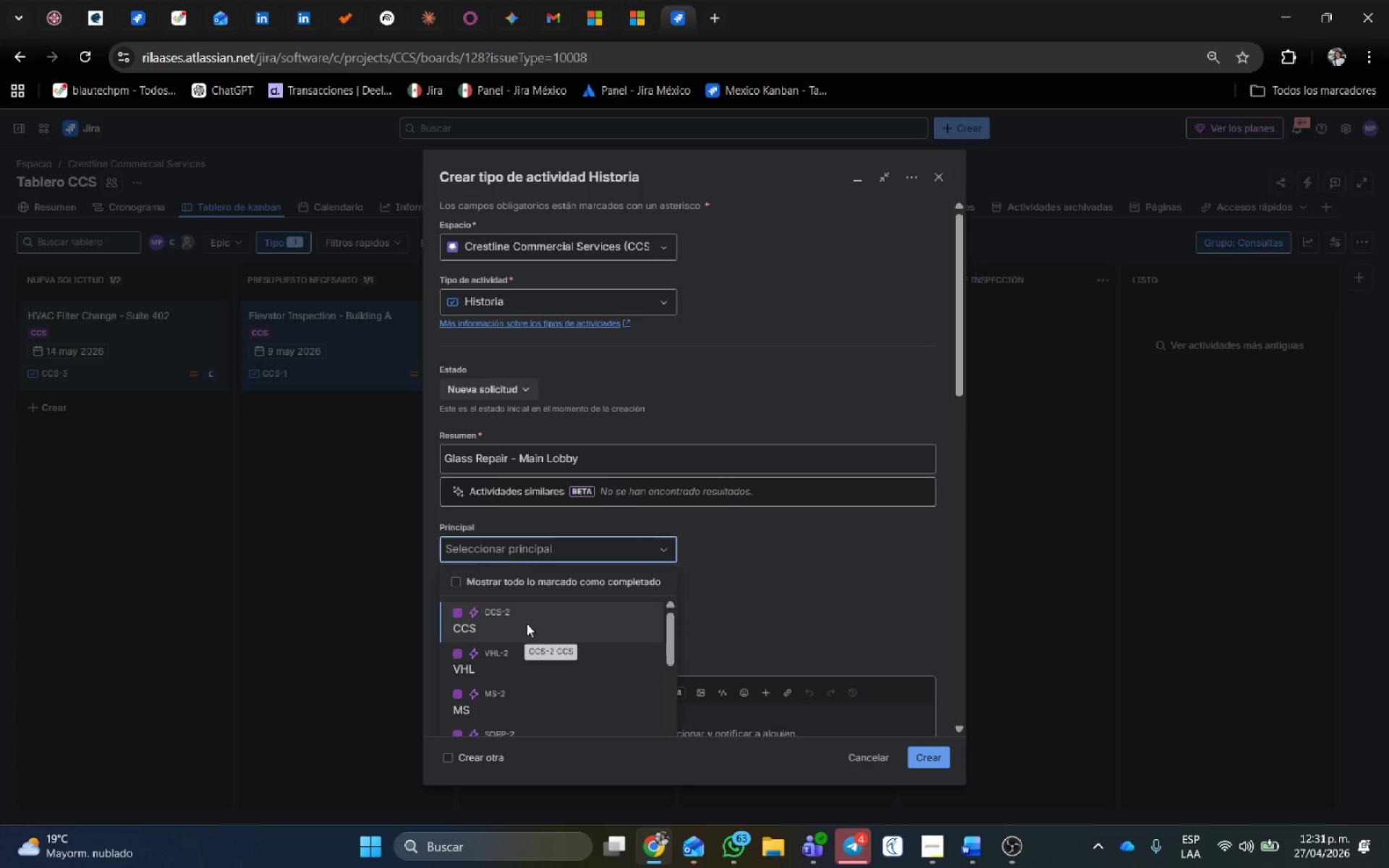 
left_click([525, 624])
 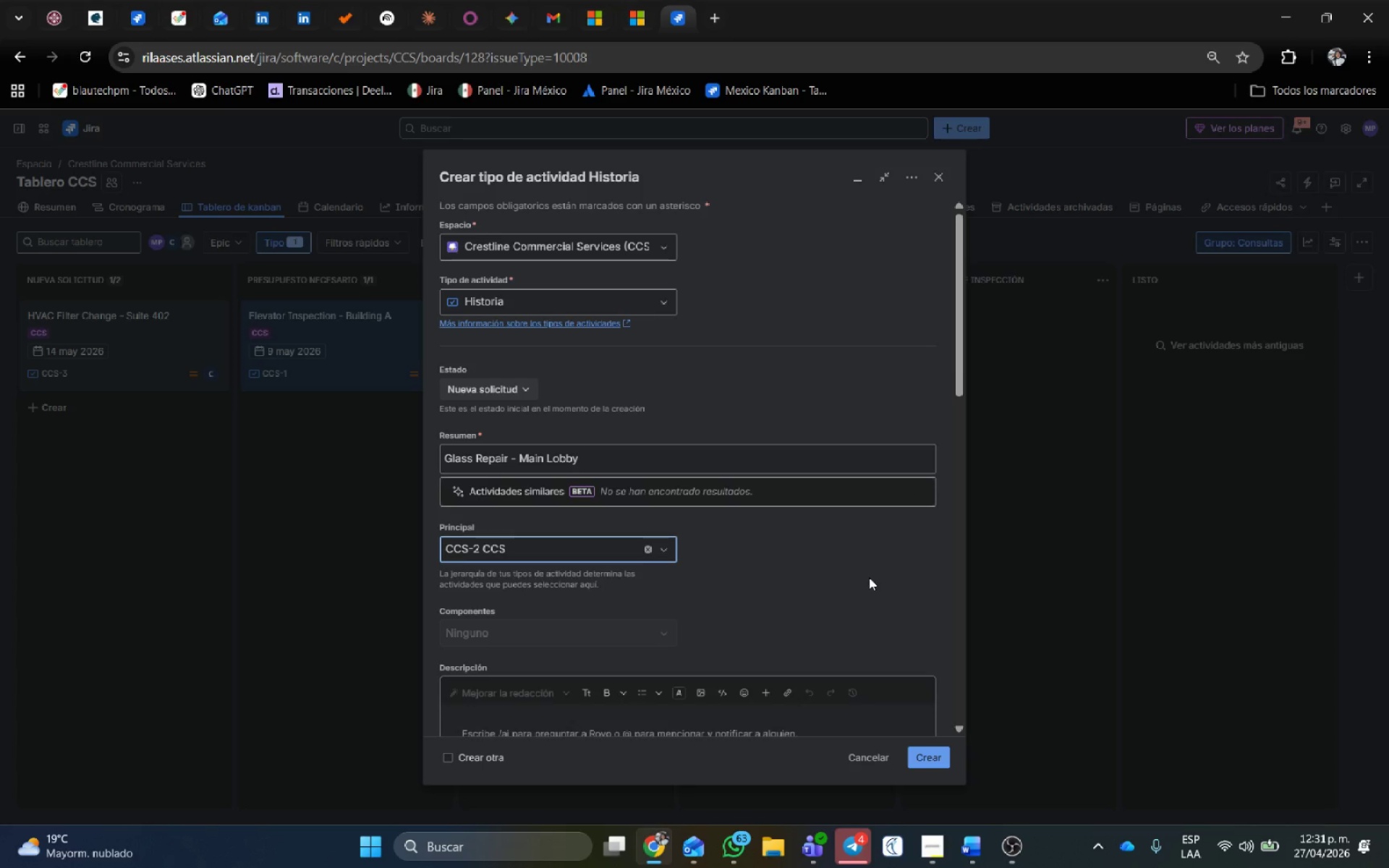 
scroll: coordinate [805, 509], scroll_direction: down, amount: 2.0
 